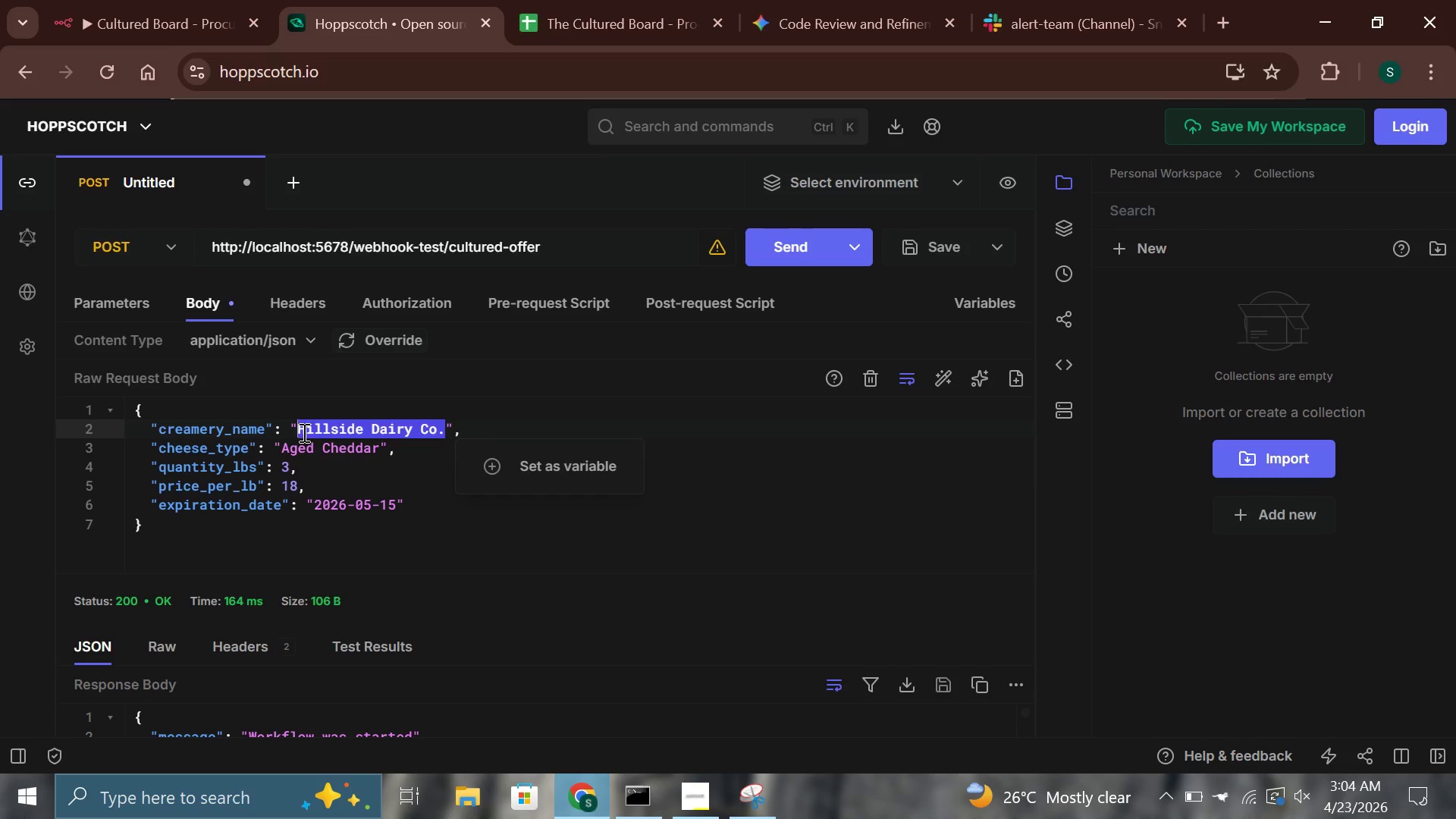 
key(Backspace)
type(Valley View Creamery)
 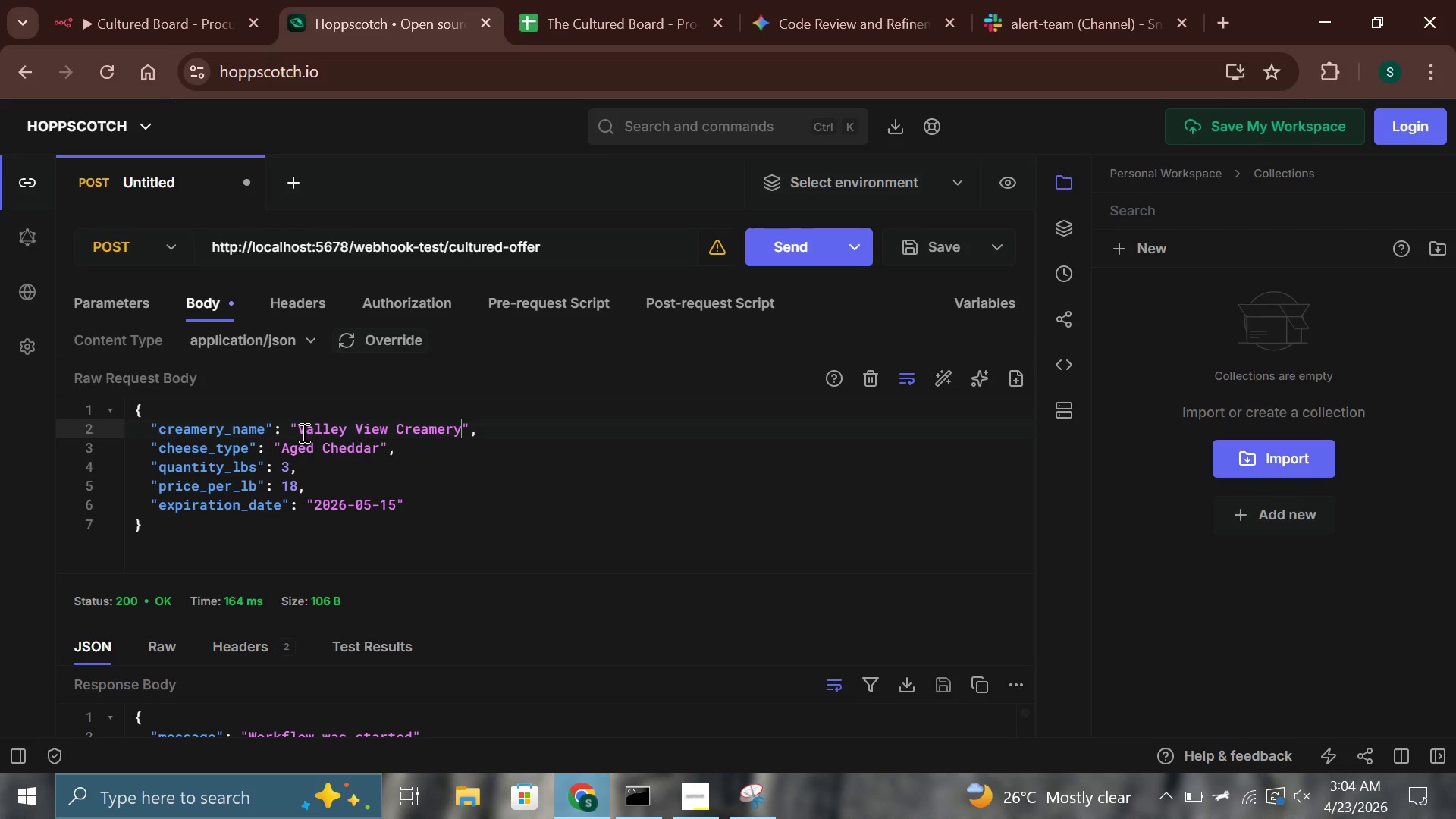 
key(ArrowDown)
 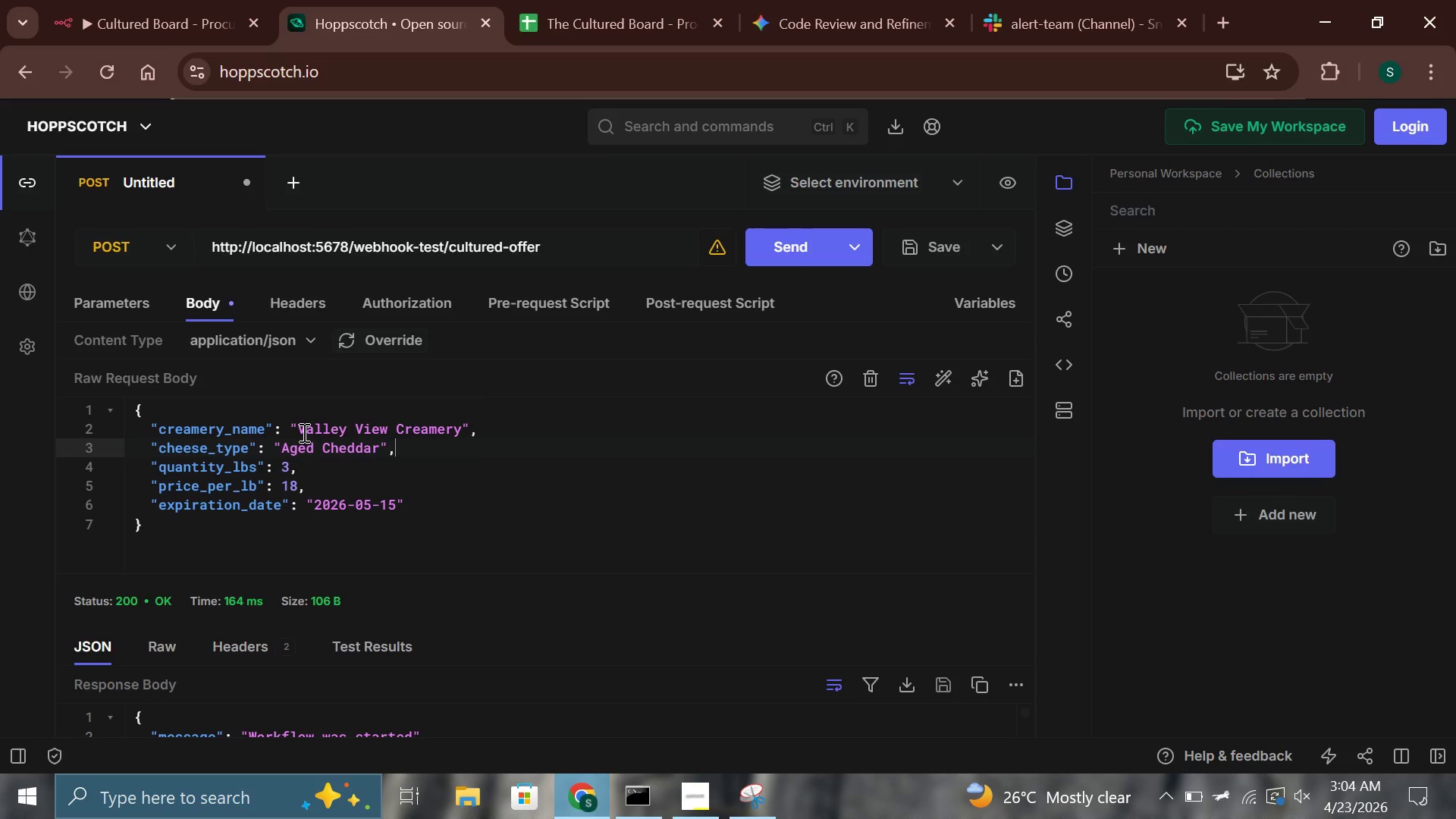 
key(ArrowLeft)
 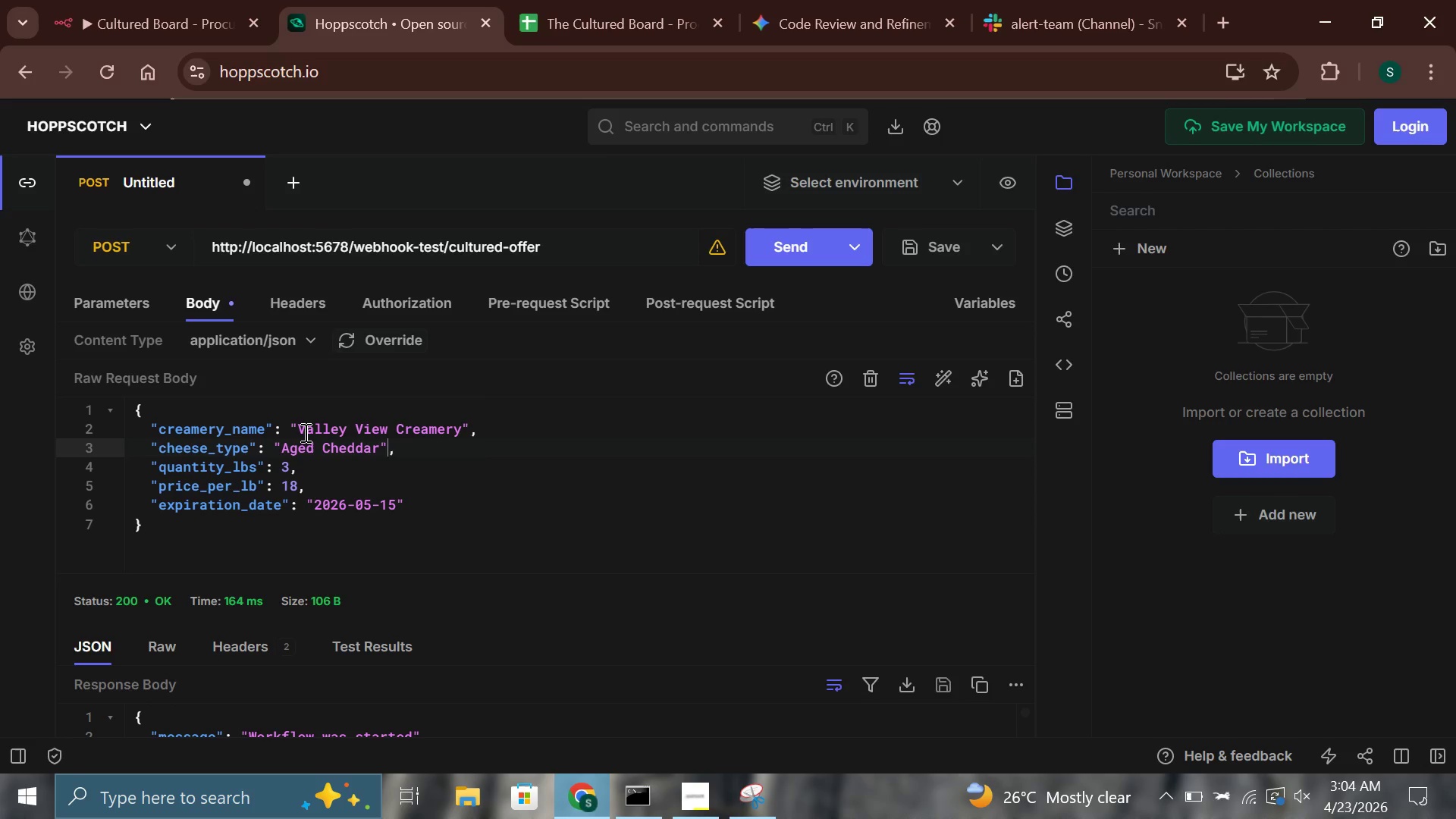 
key(ArrowLeft)
 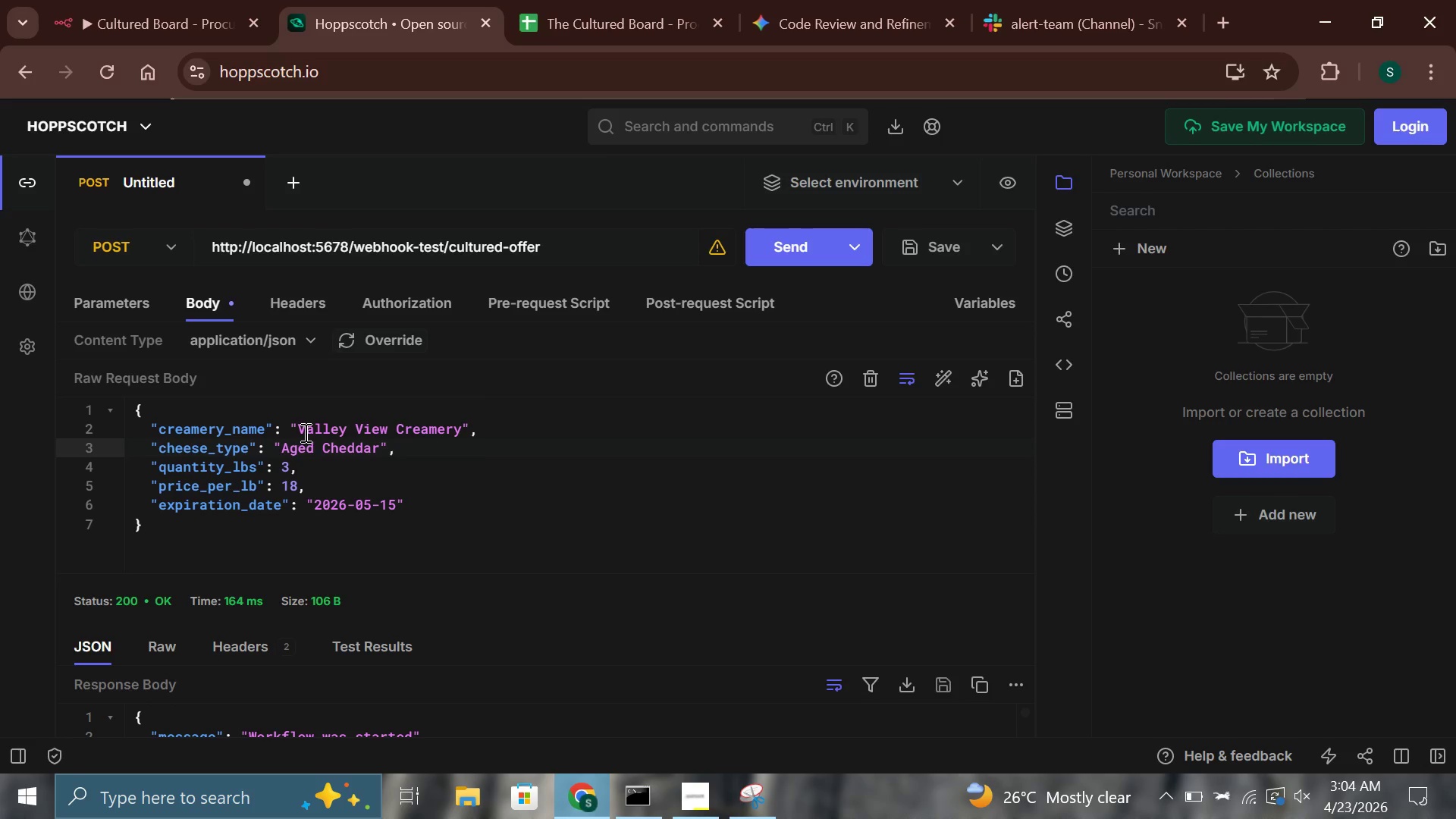 
key(Backspace)
key(Backspace)
key(Backspace)
key(Backspace)
key(Backspace)
key(Backspace)
key(Backspace)
type(Gouda)
 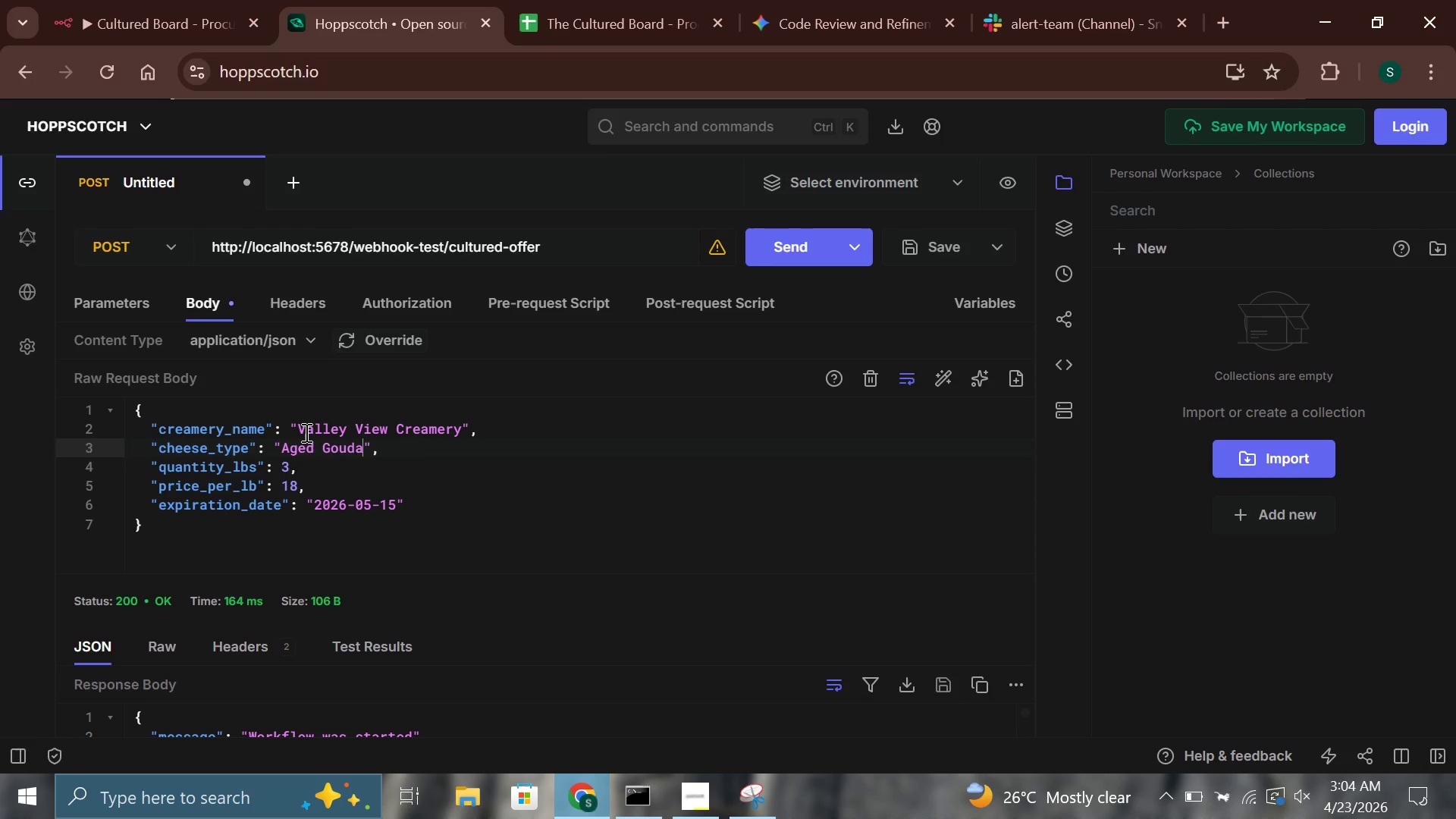 
 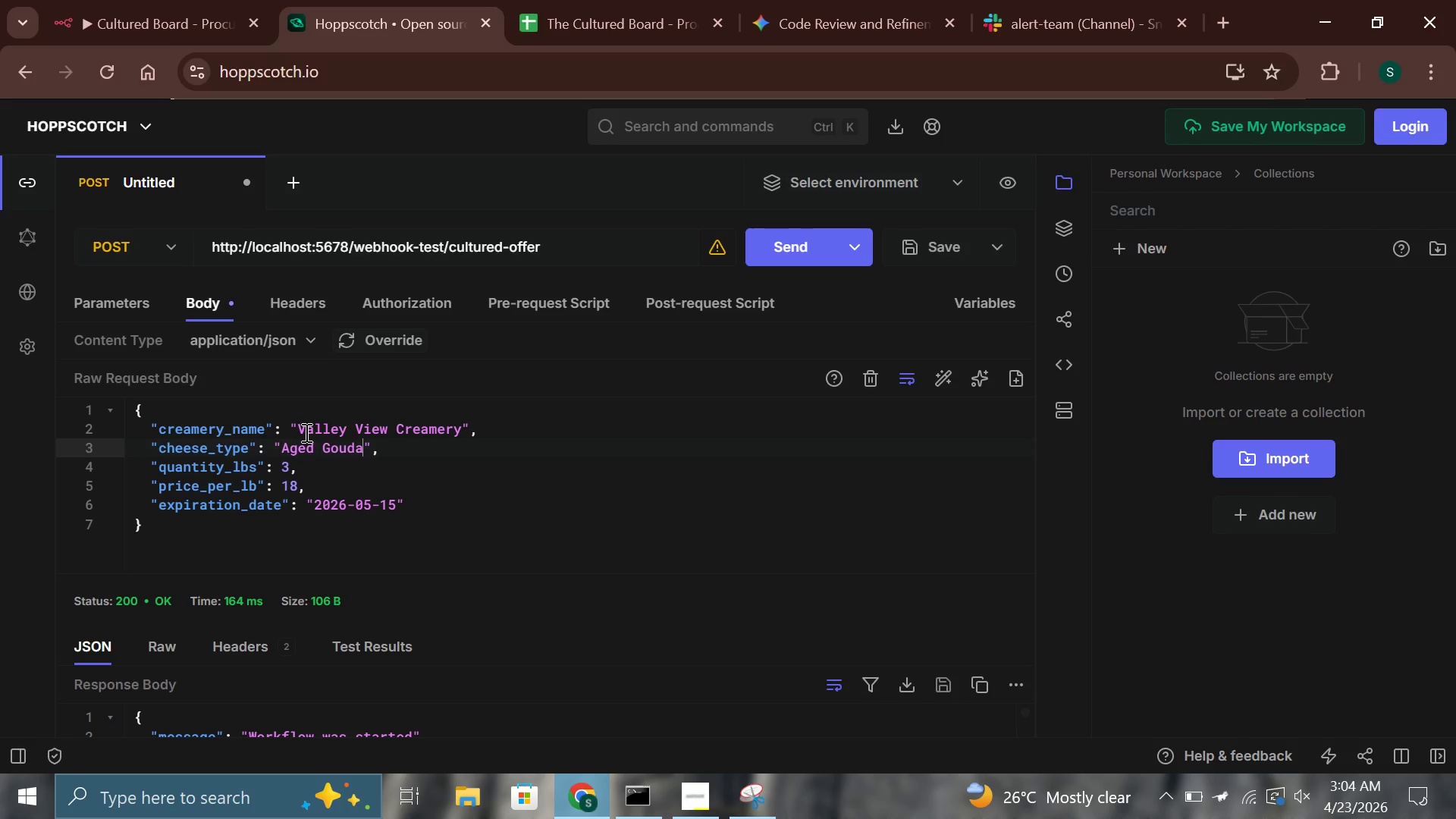 
key(ArrowDown)
 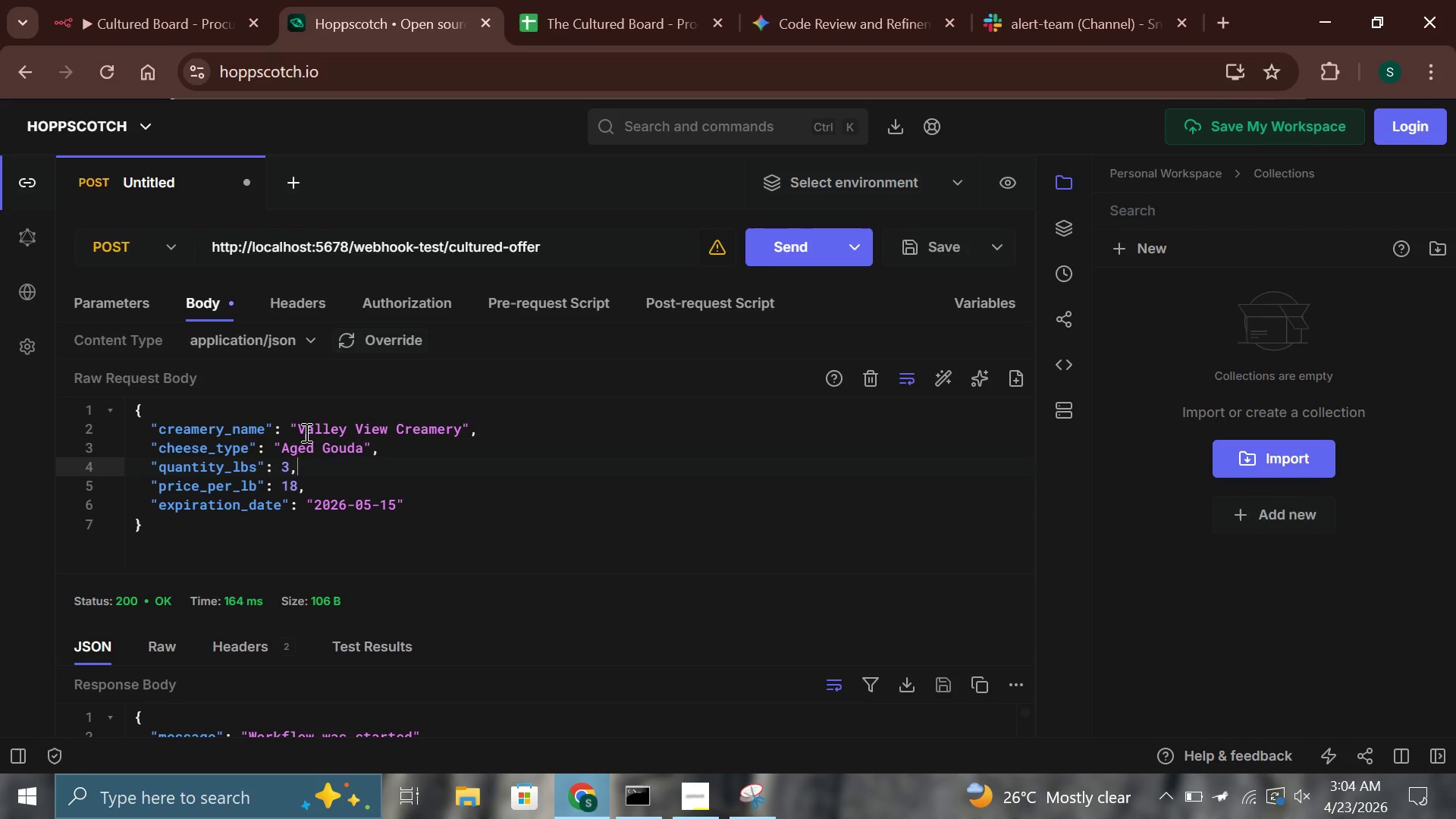 
key(ArrowLeft)
 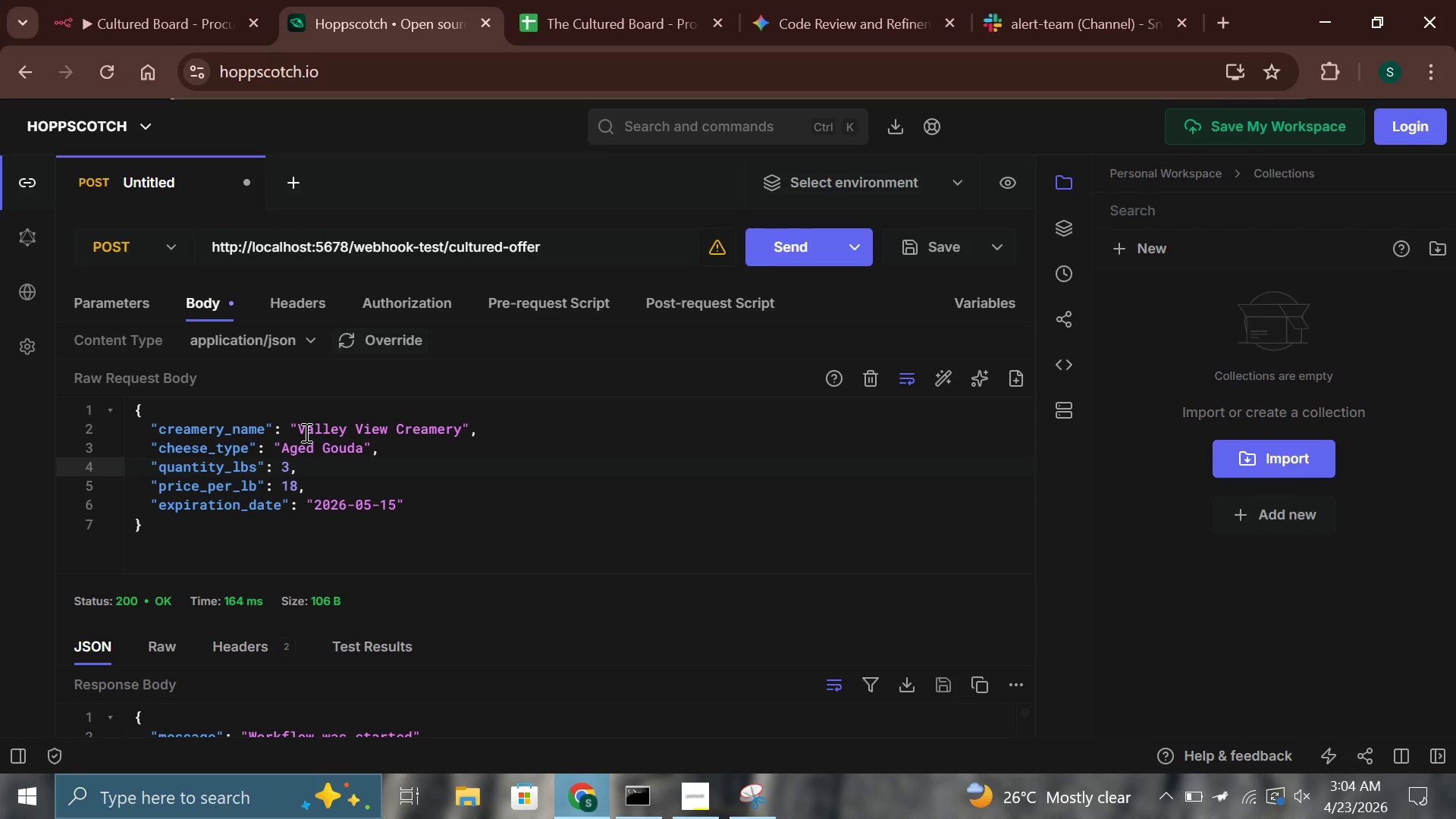 
key(Backspace)
type(12)
 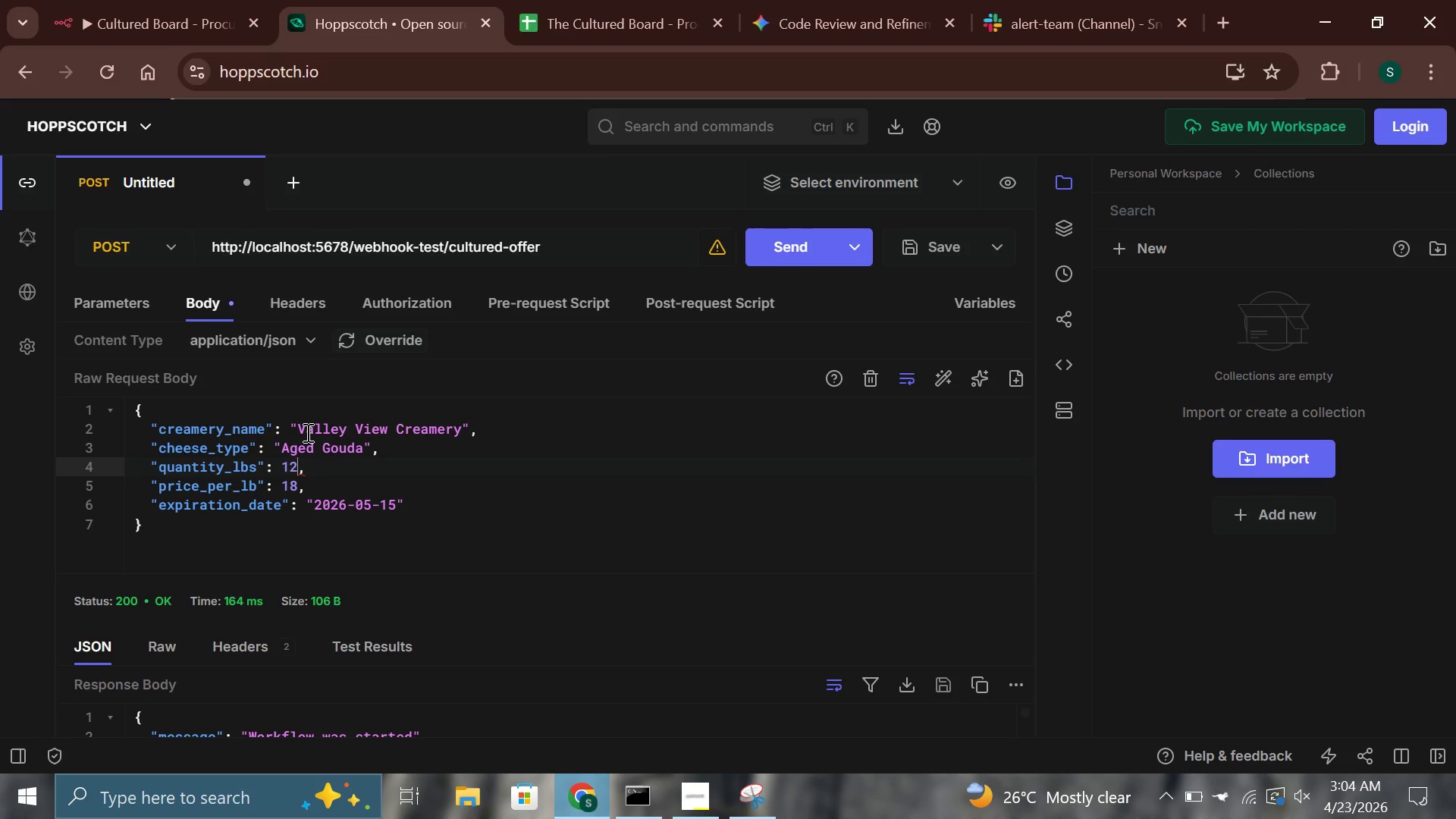 
key(ArrowDown)
 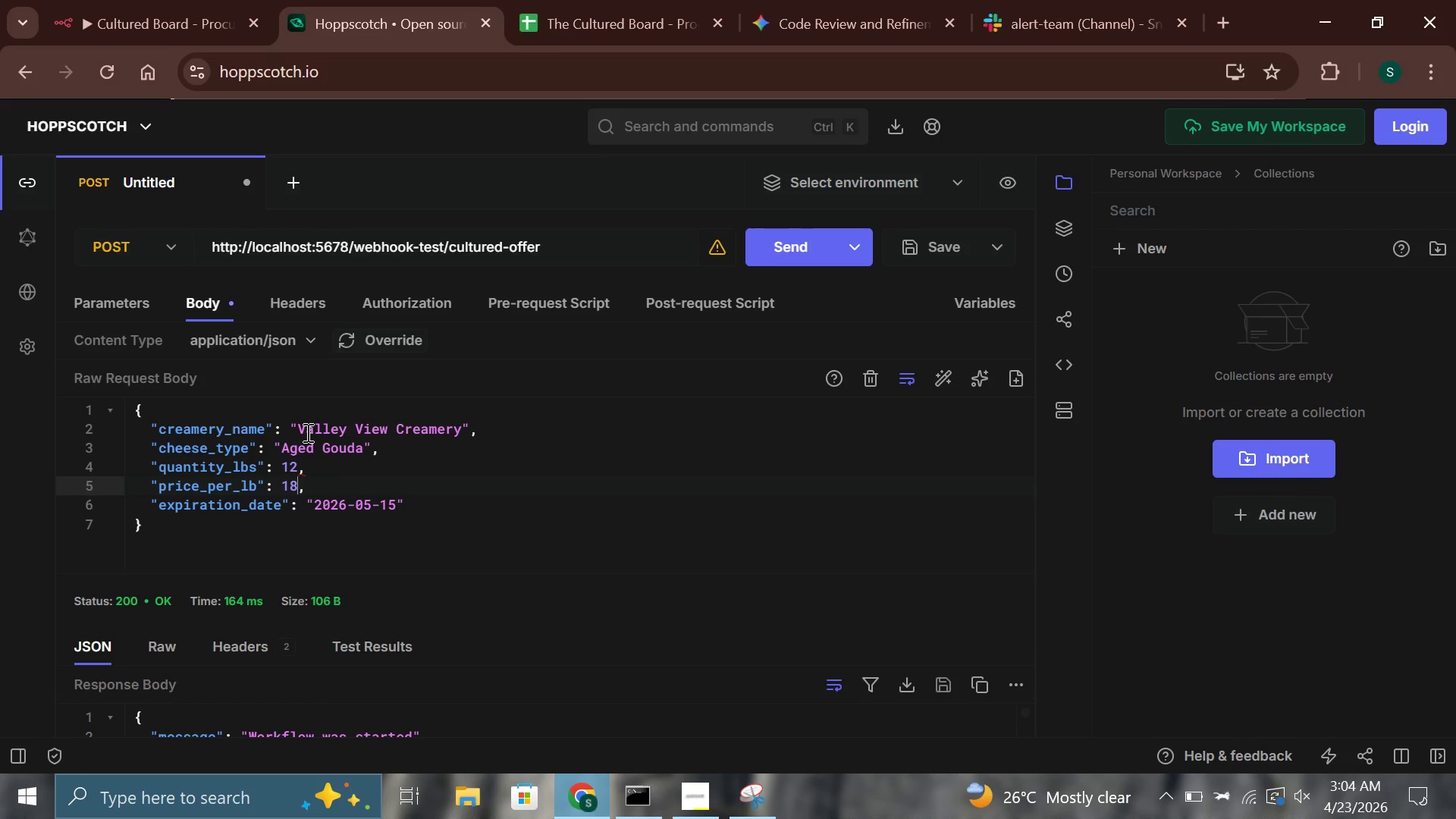 
key(ArrowLeft)
 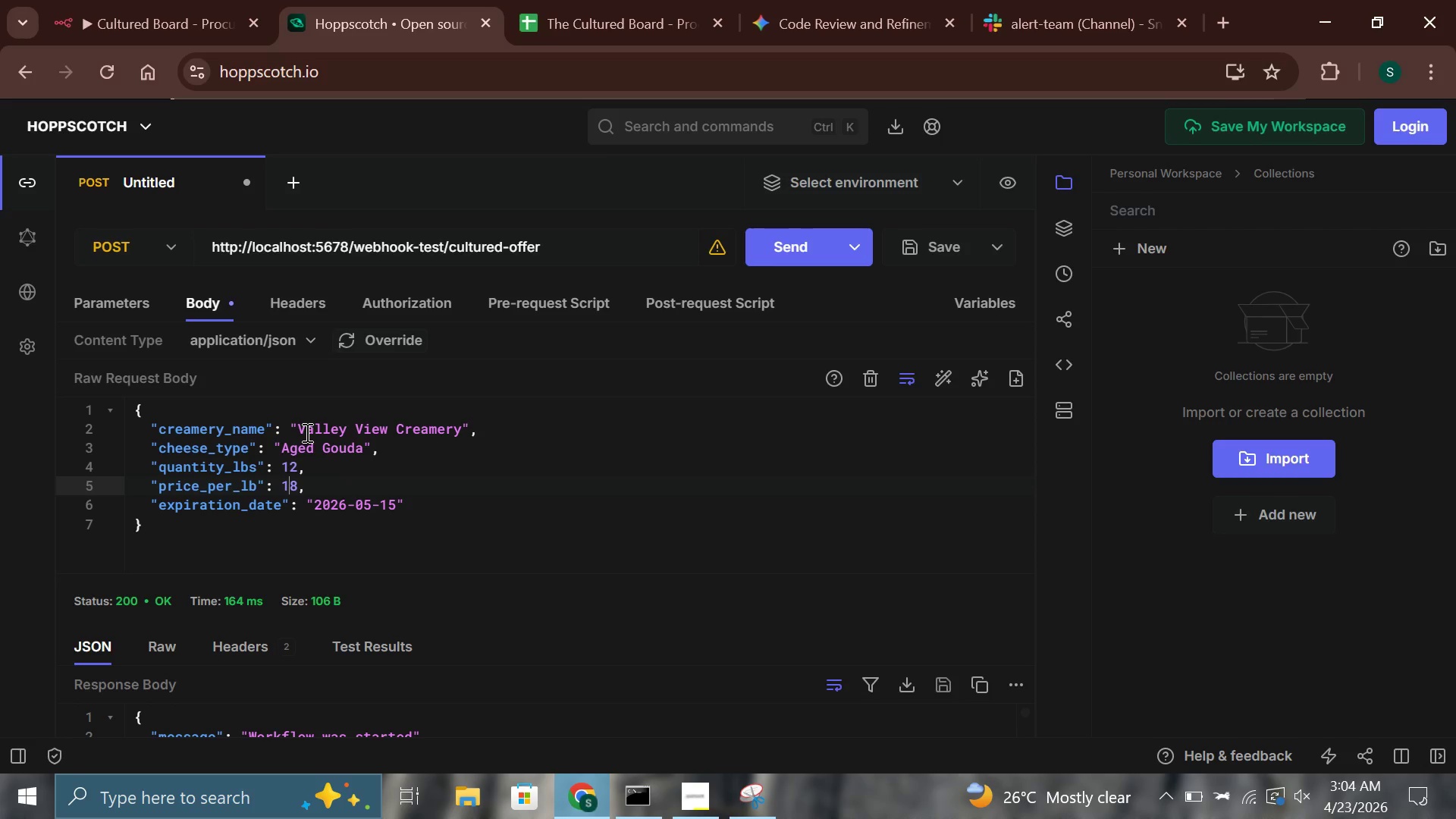 
key(ArrowRight)
 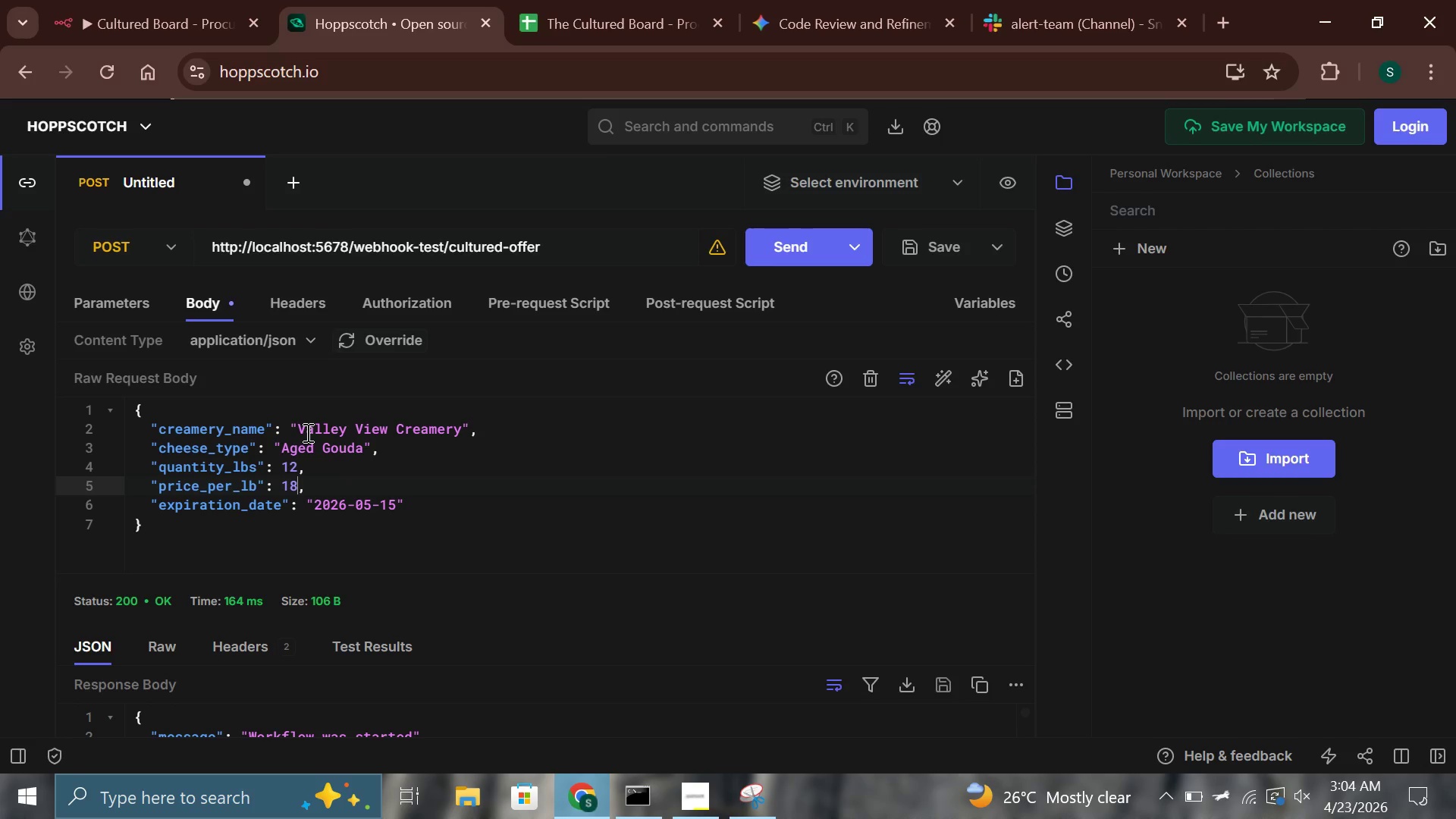 
key(Backspace)
 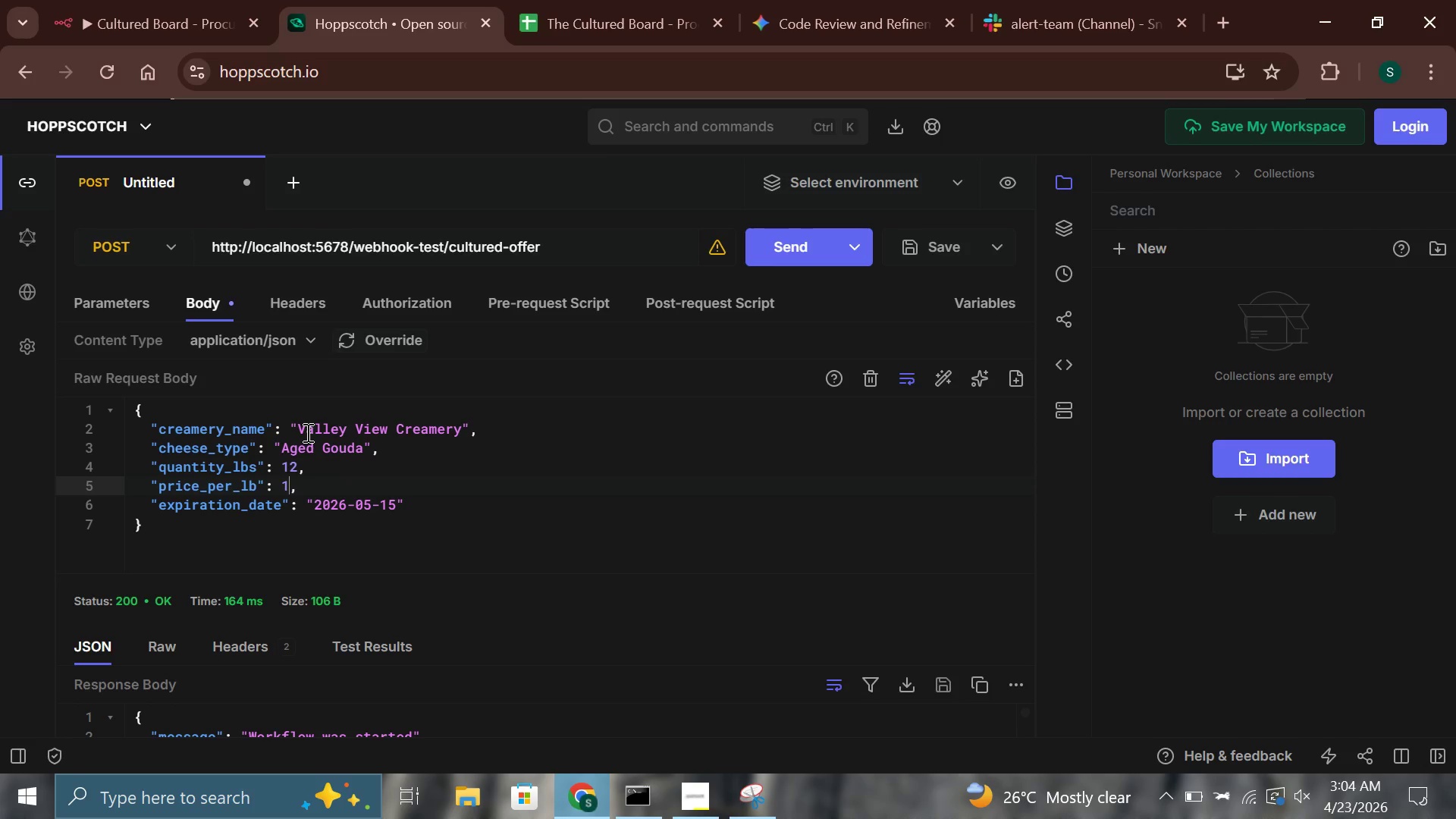 
key(6)
 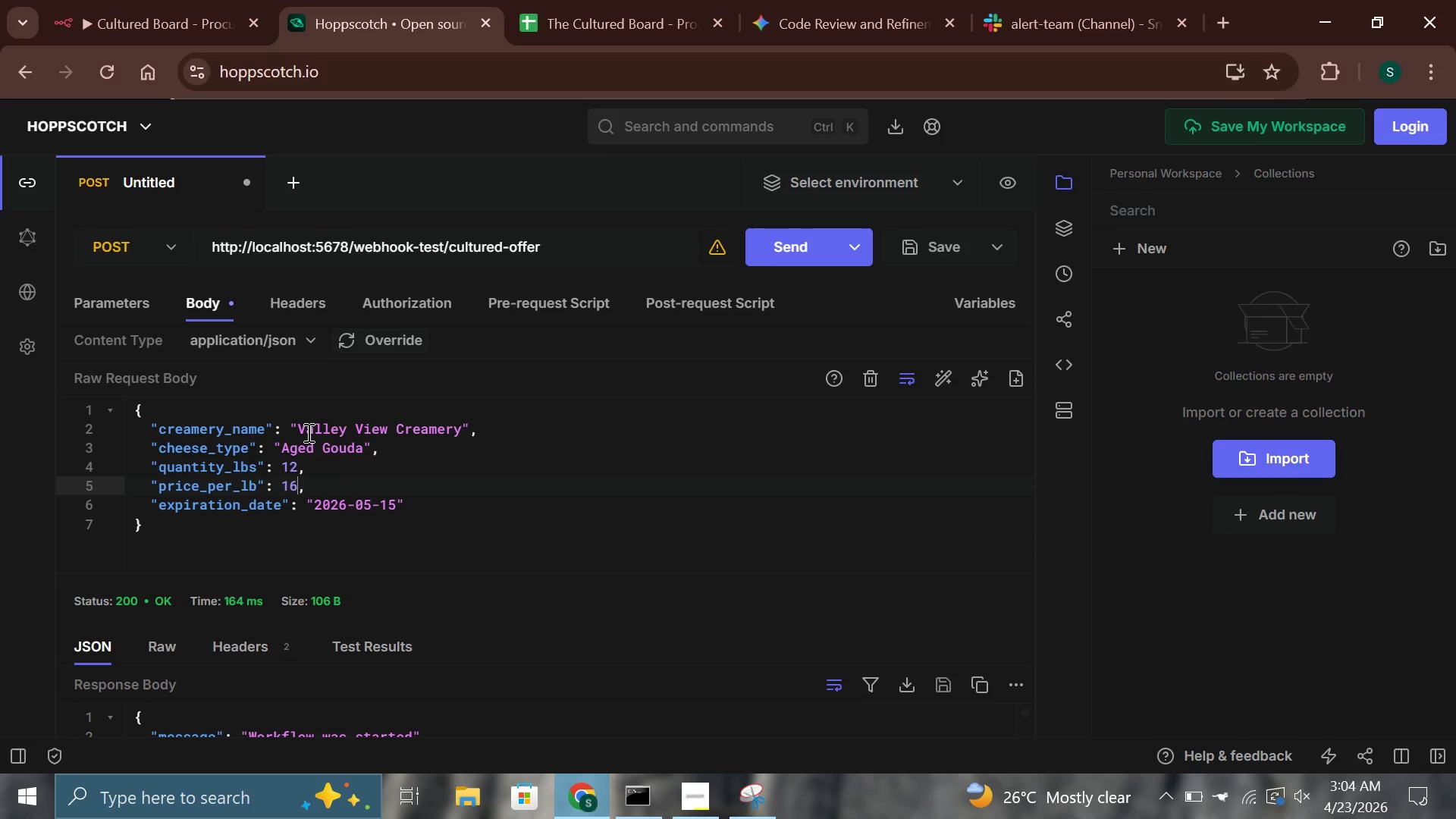 
key(ArrowRight)
 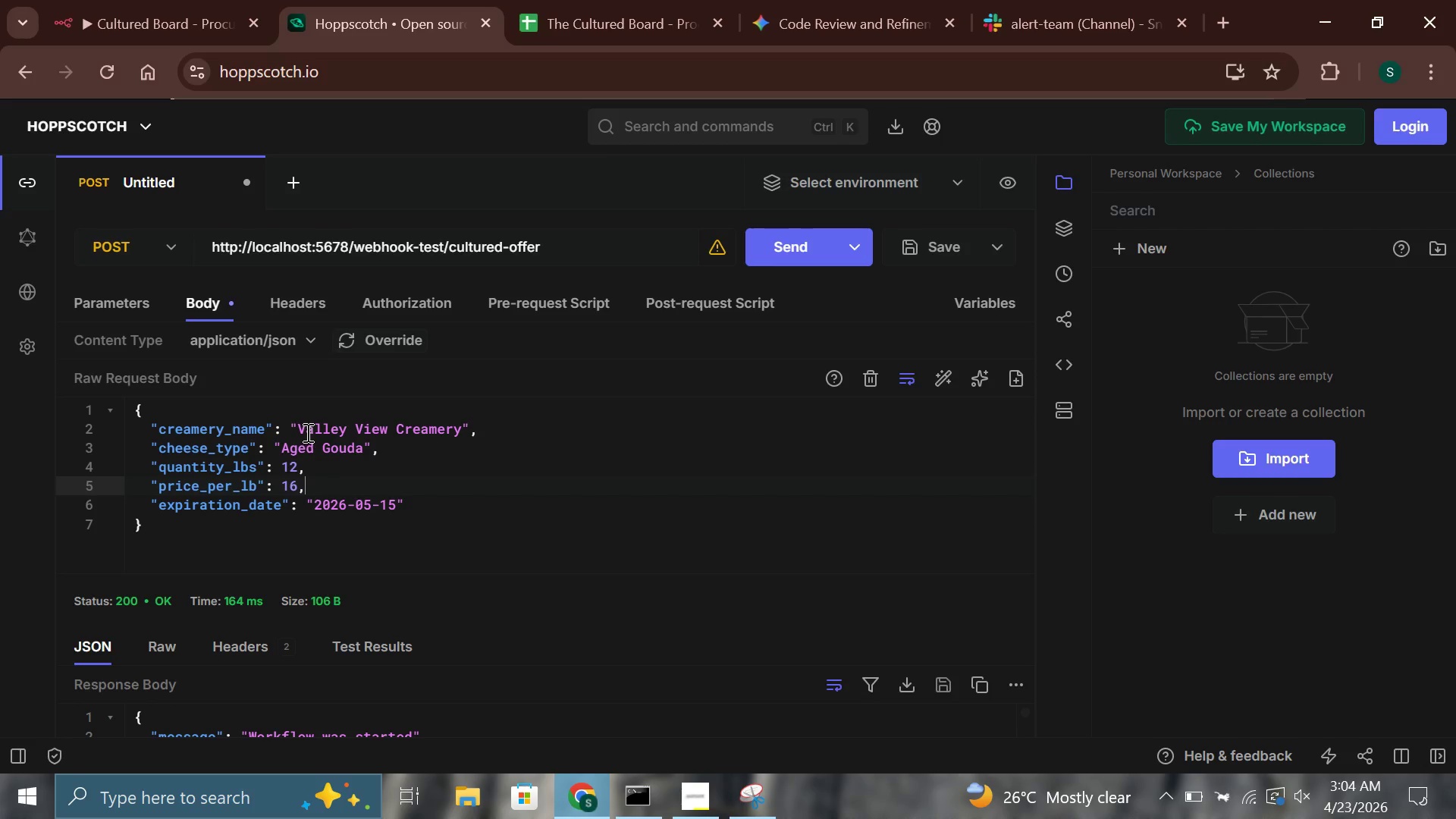 
key(ArrowDown)
 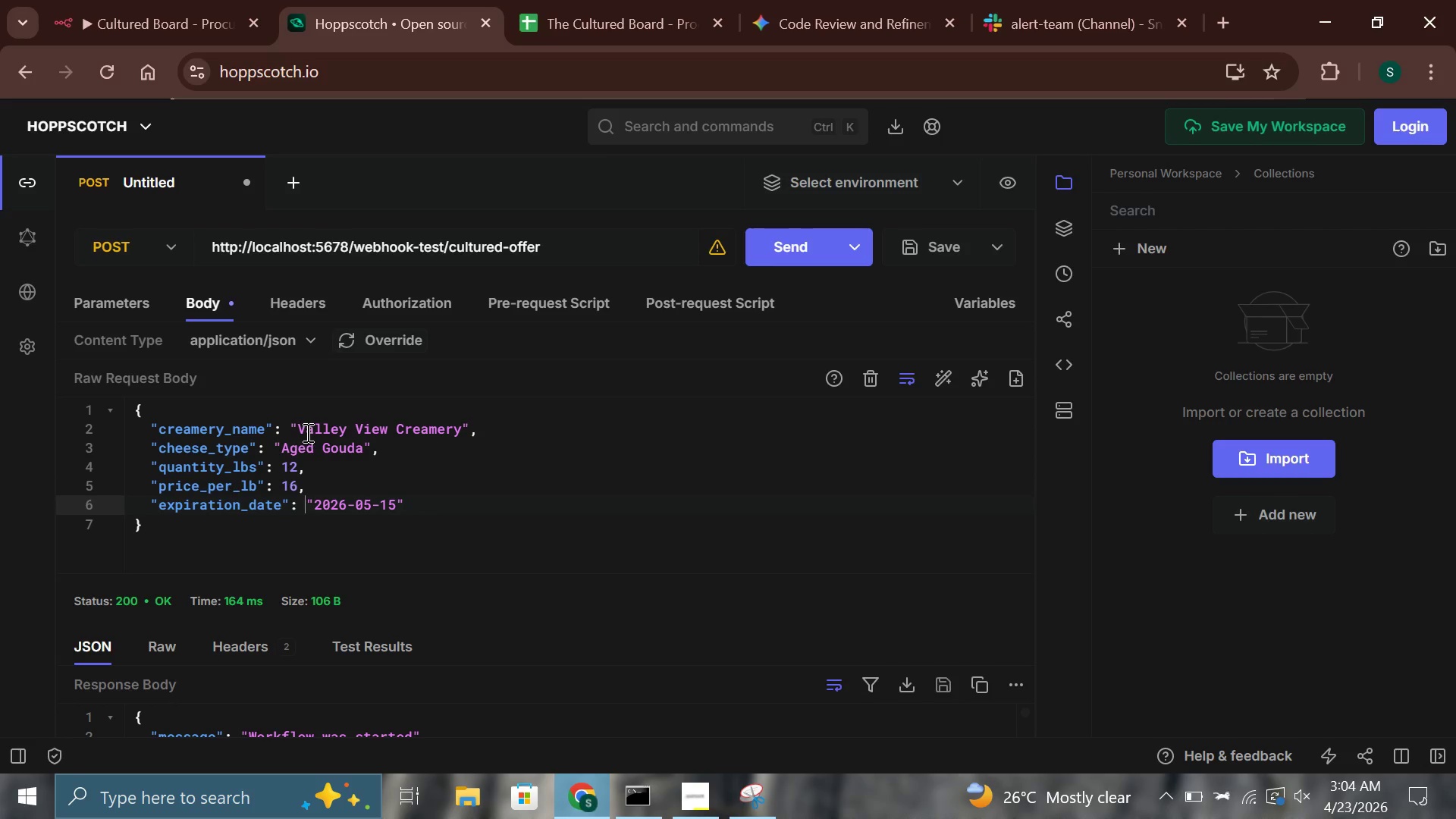 
hold_key(key=ArrowRight, duration=0.84)
 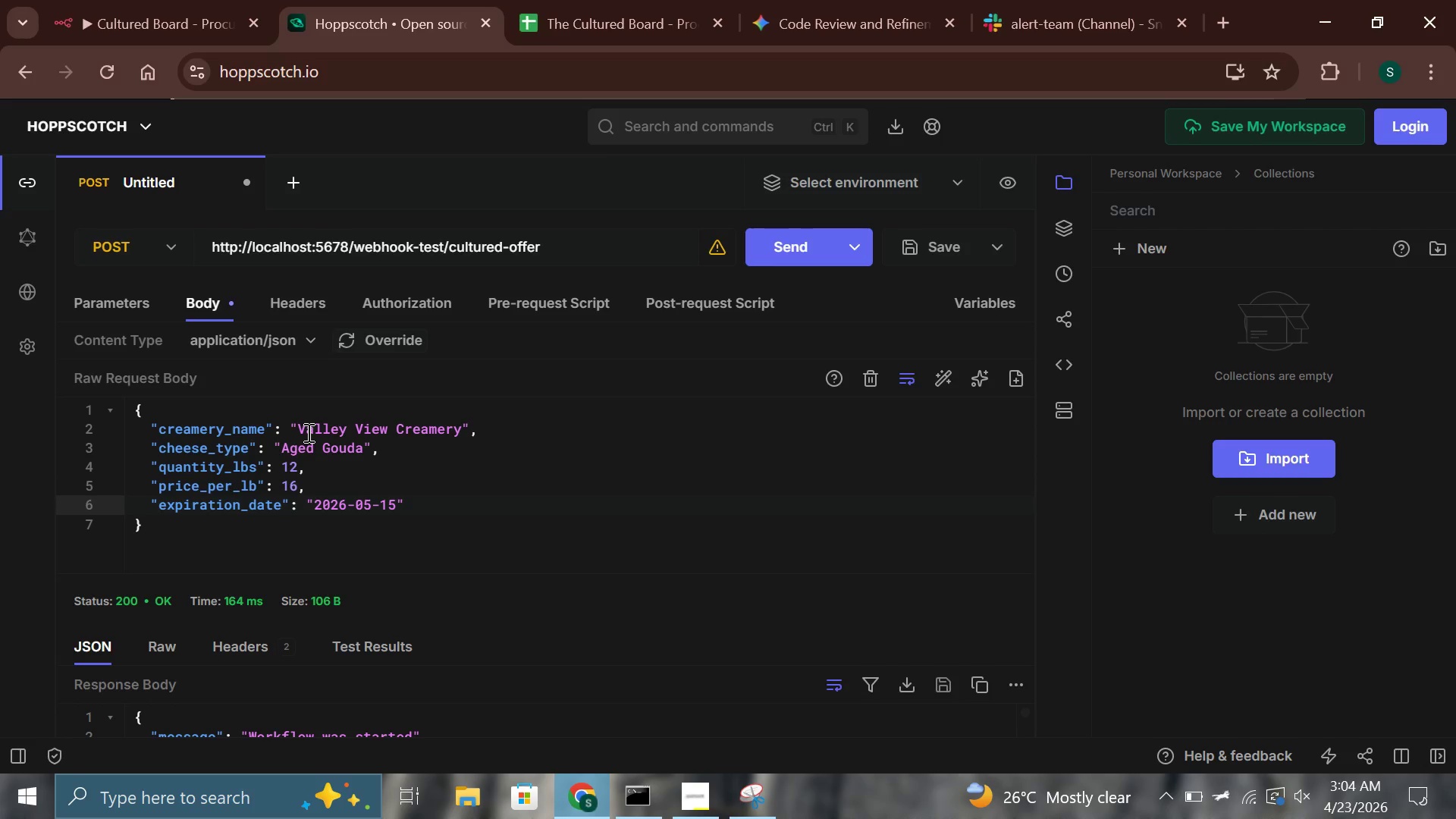 
key(Backspace)
key(Backspace)
type(20)
 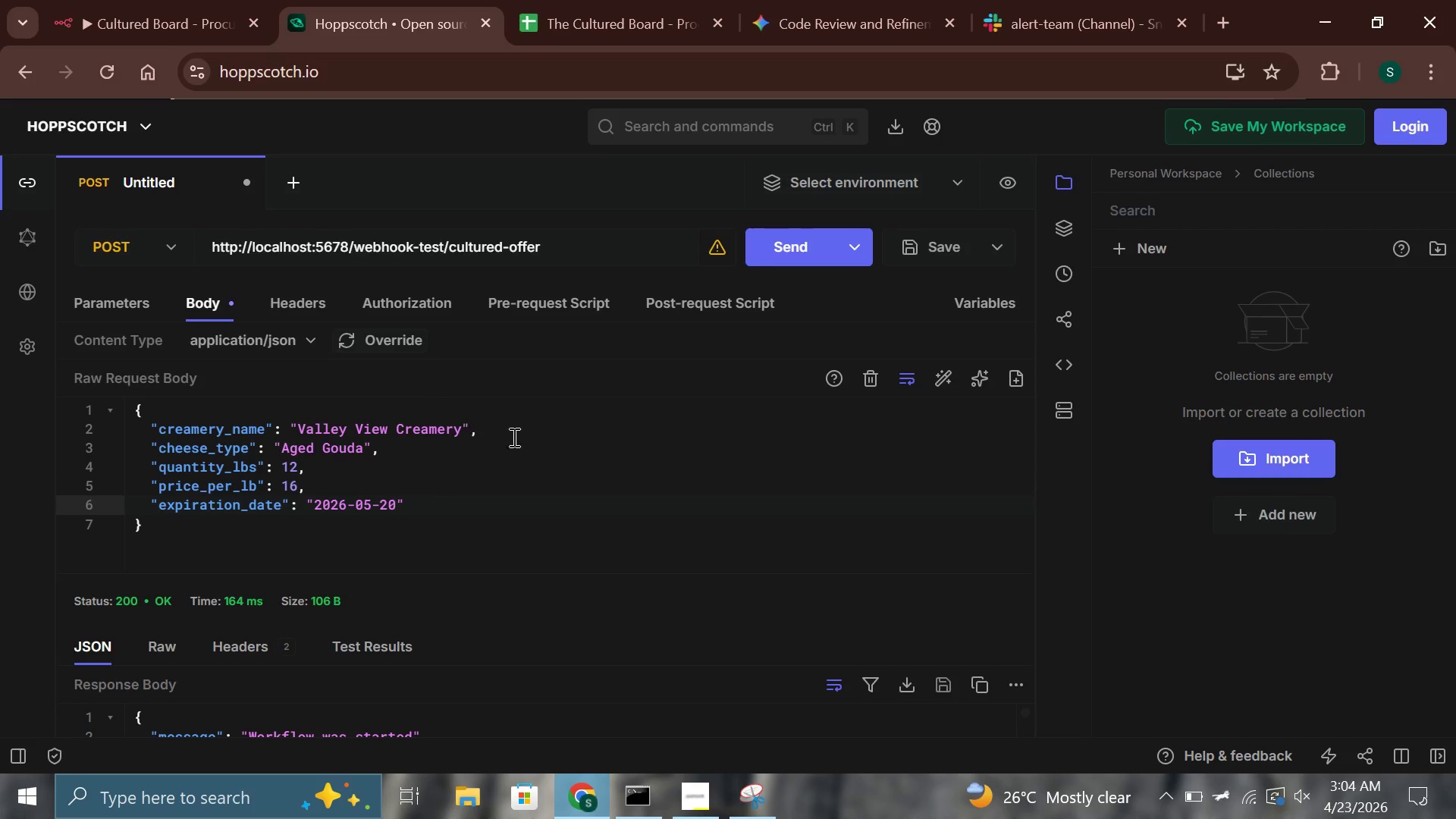 
left_click([175, 0])
 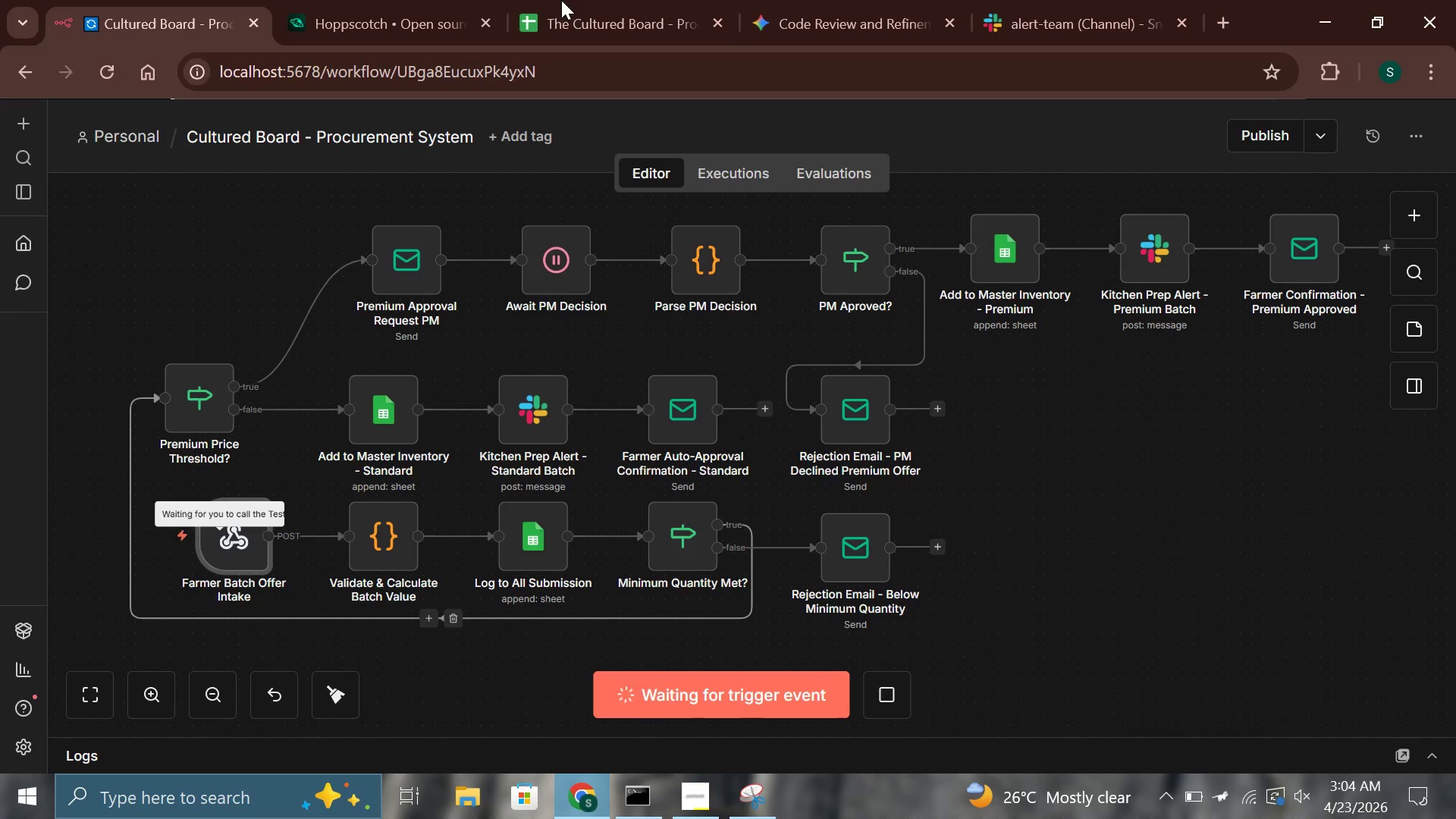 
left_click([308, 0])
 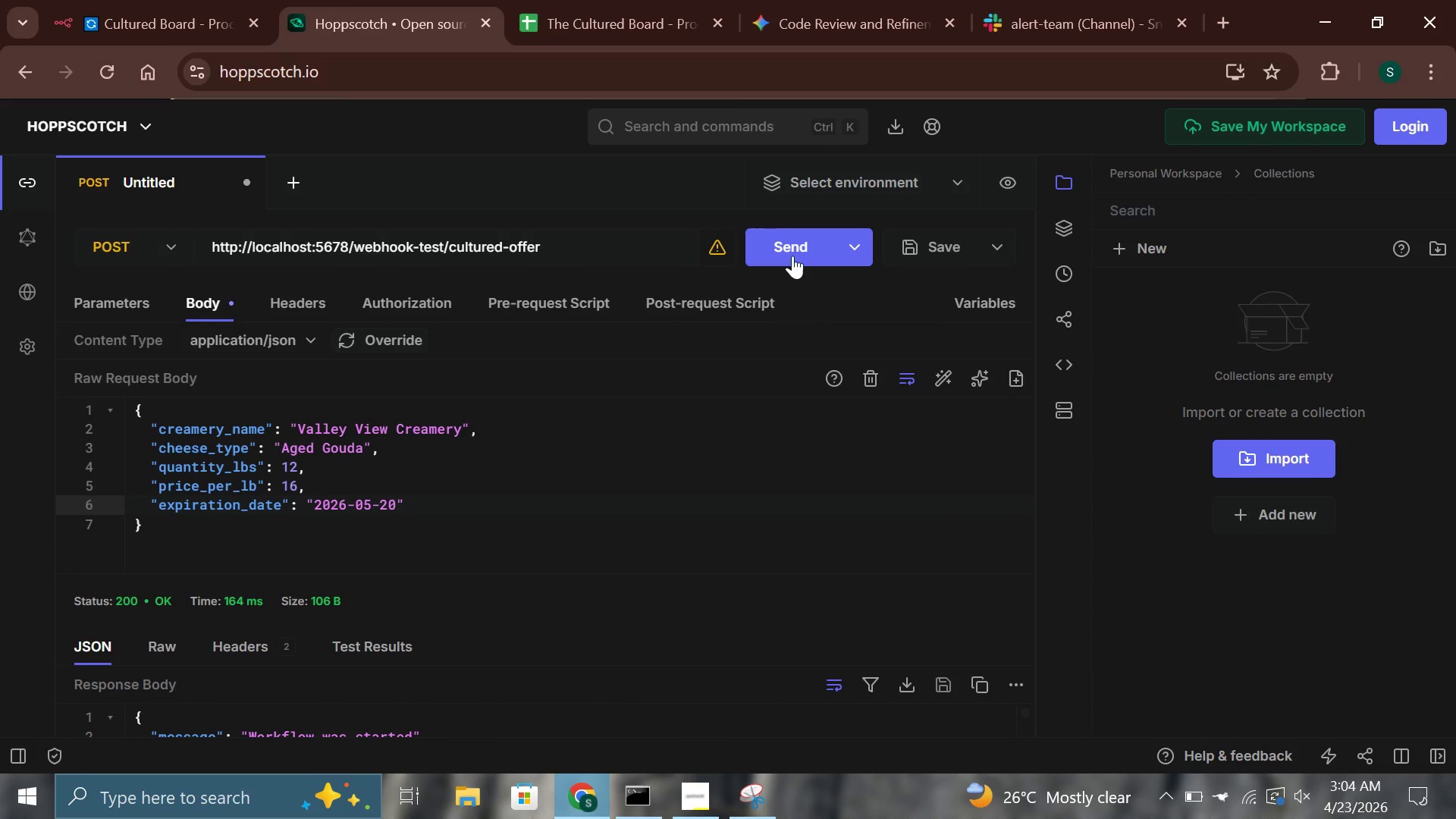 
left_click([788, 254])
 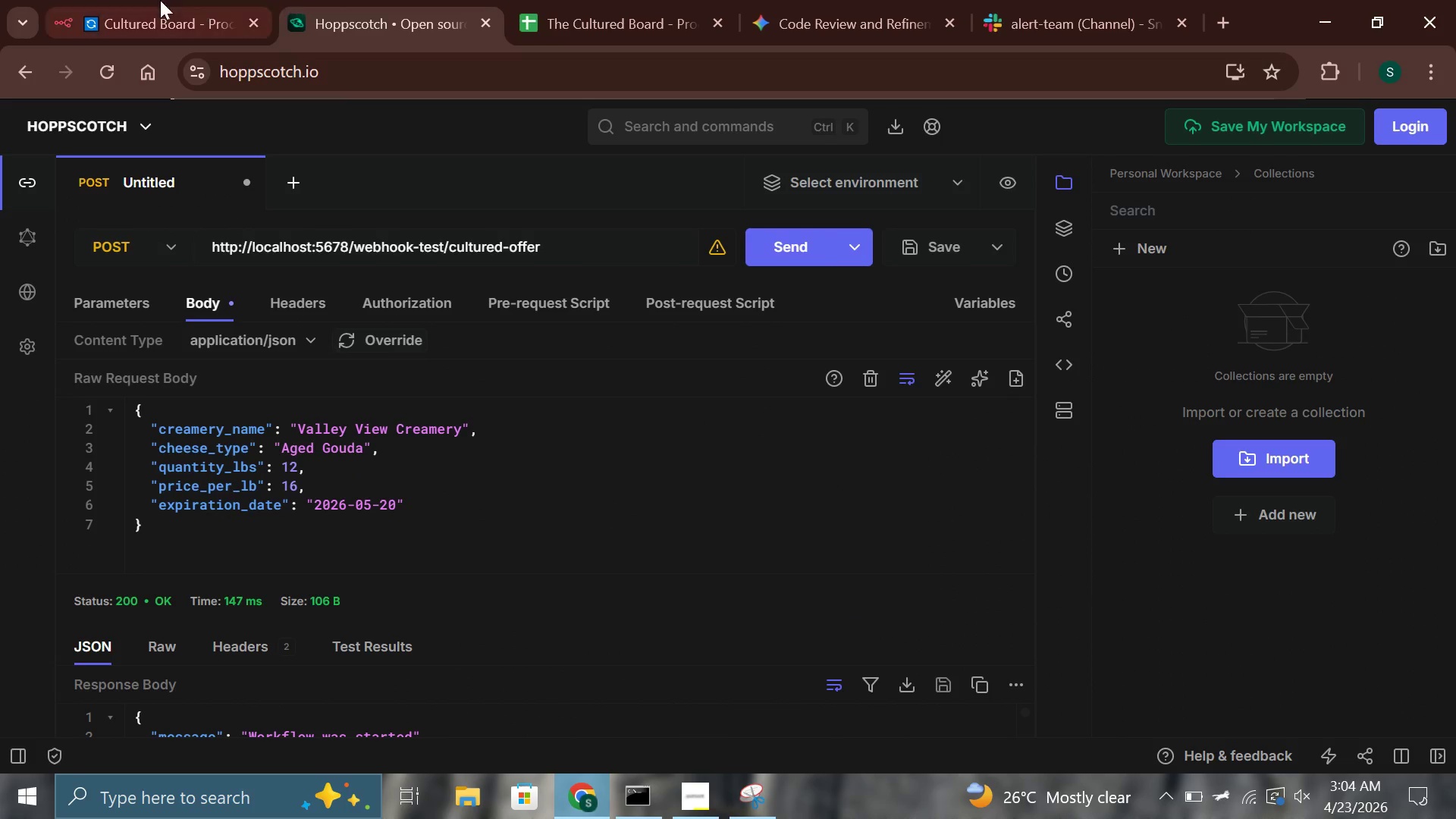 
left_click([133, 0])
 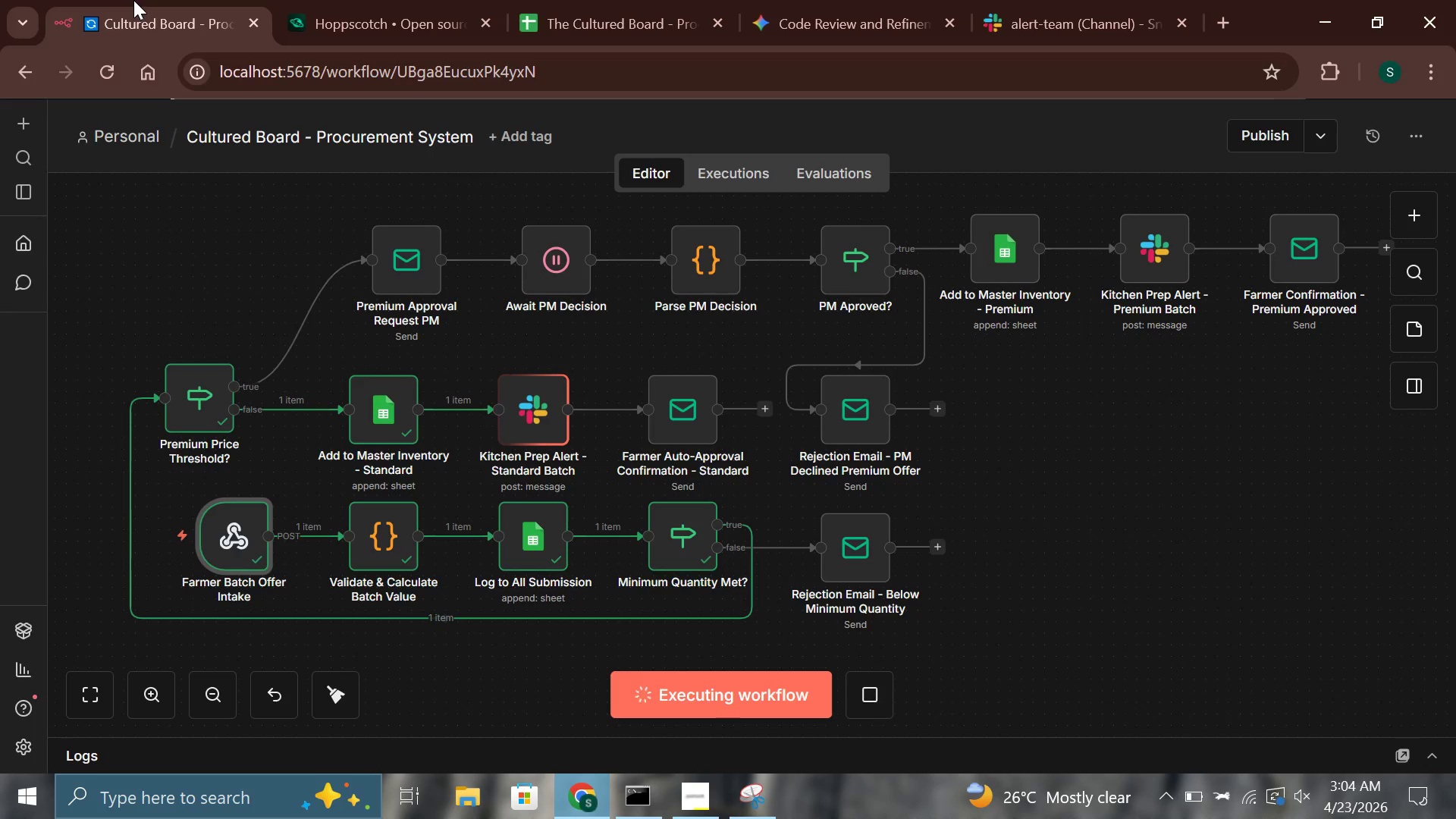 
wait(15.12)
 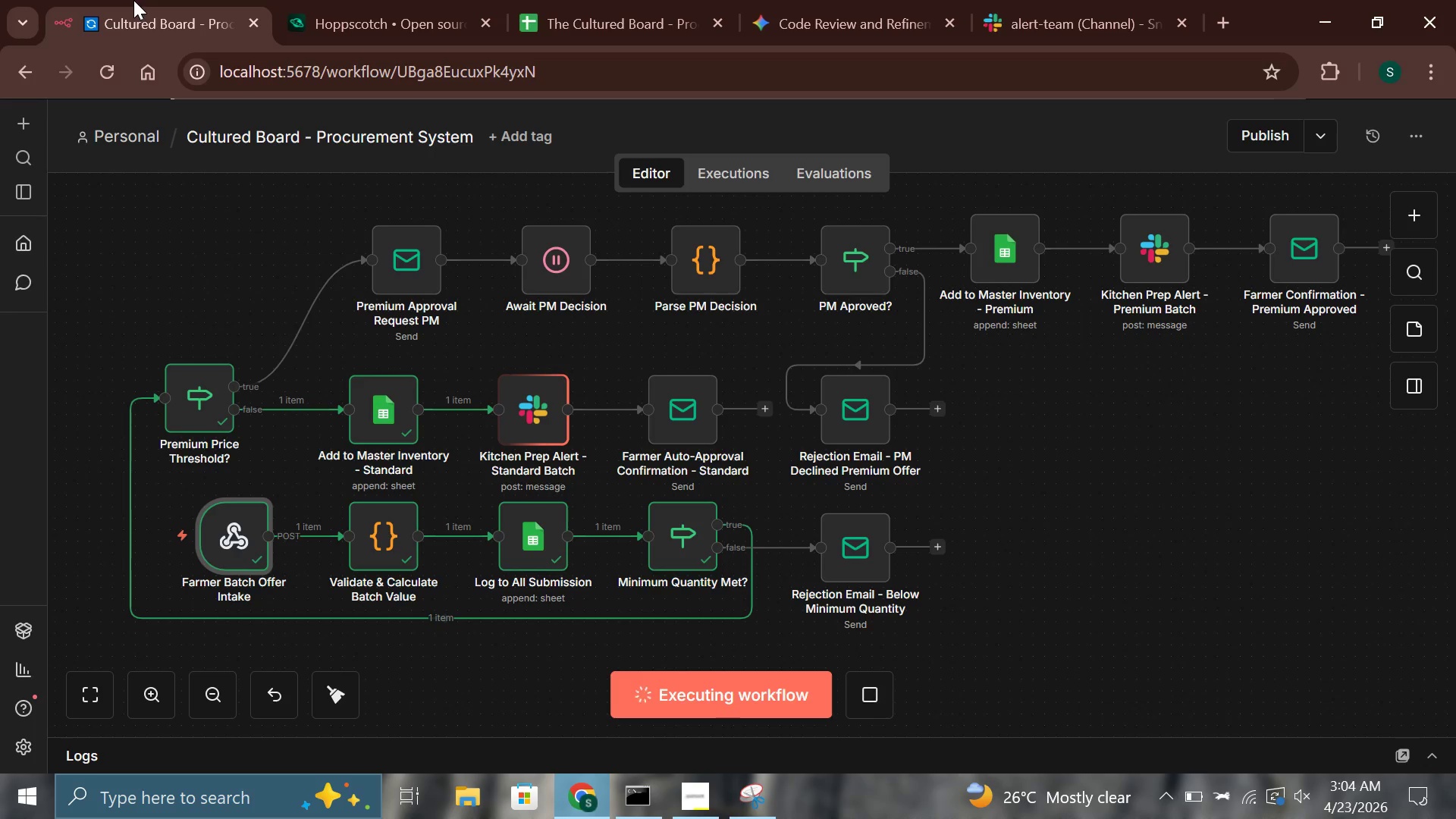 
left_click([1031, 0])
 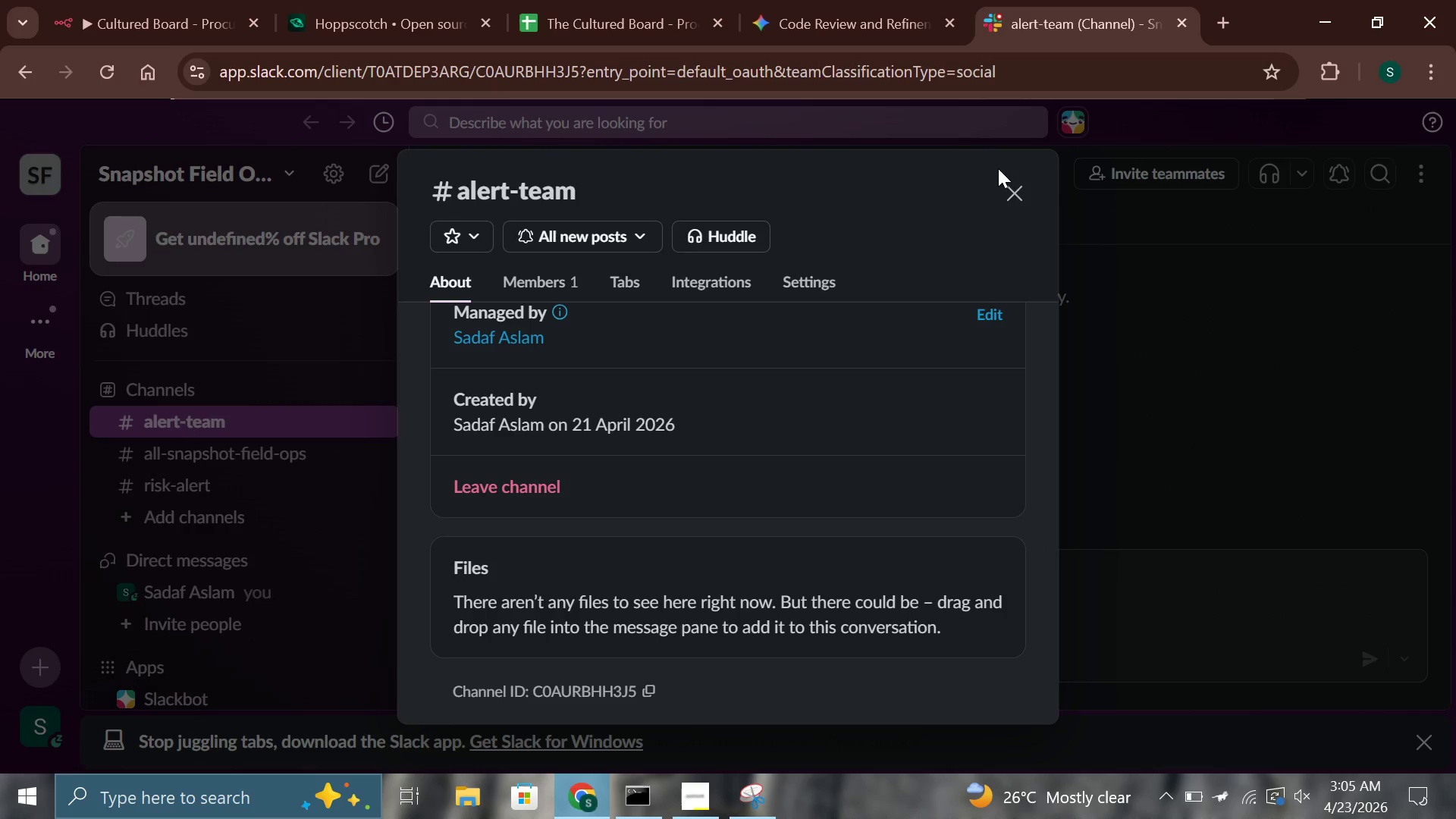 
left_click([1009, 181])
 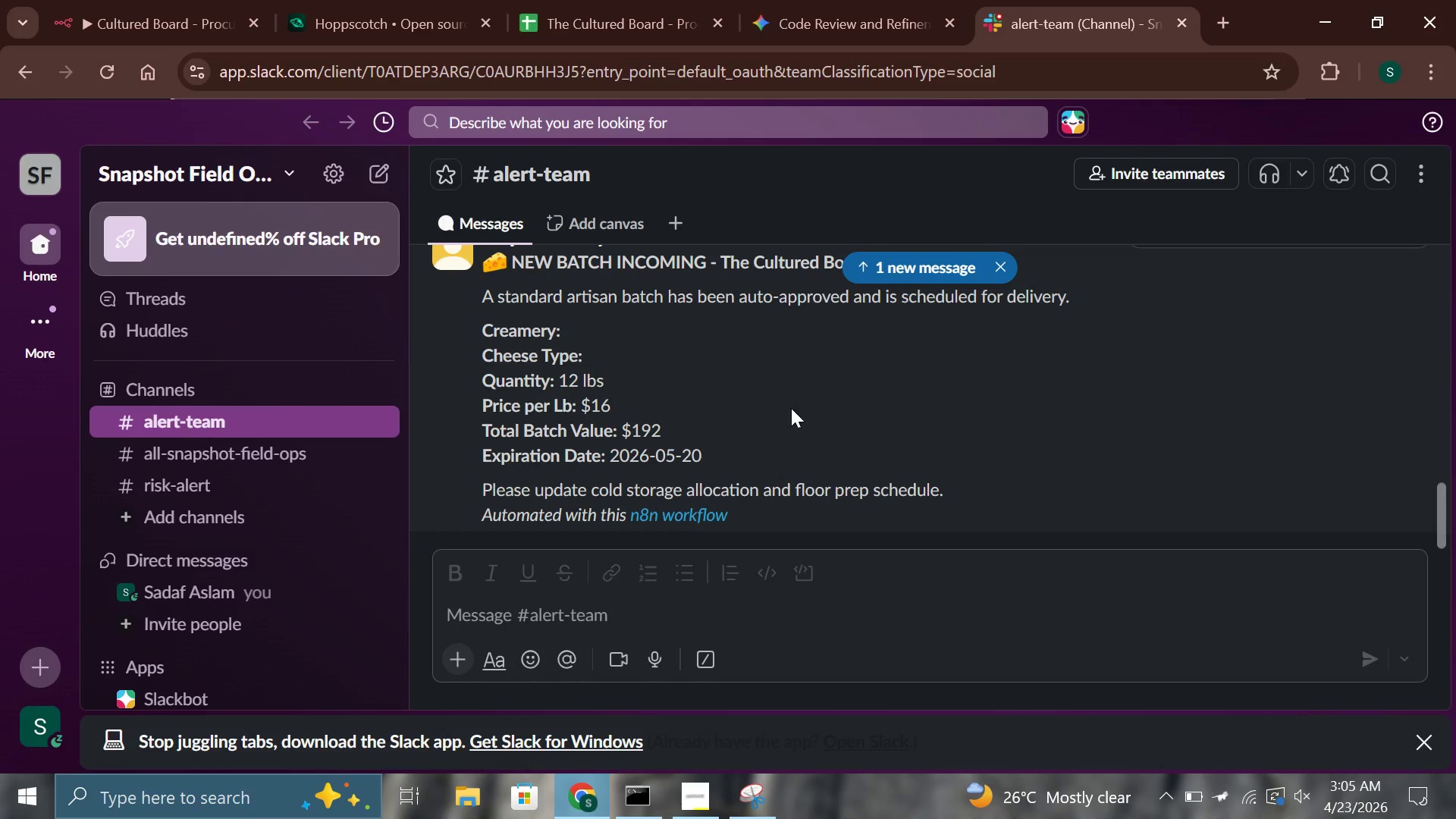 
scroll: coordinate [788, 410], scroll_direction: down, amount: 1.0
 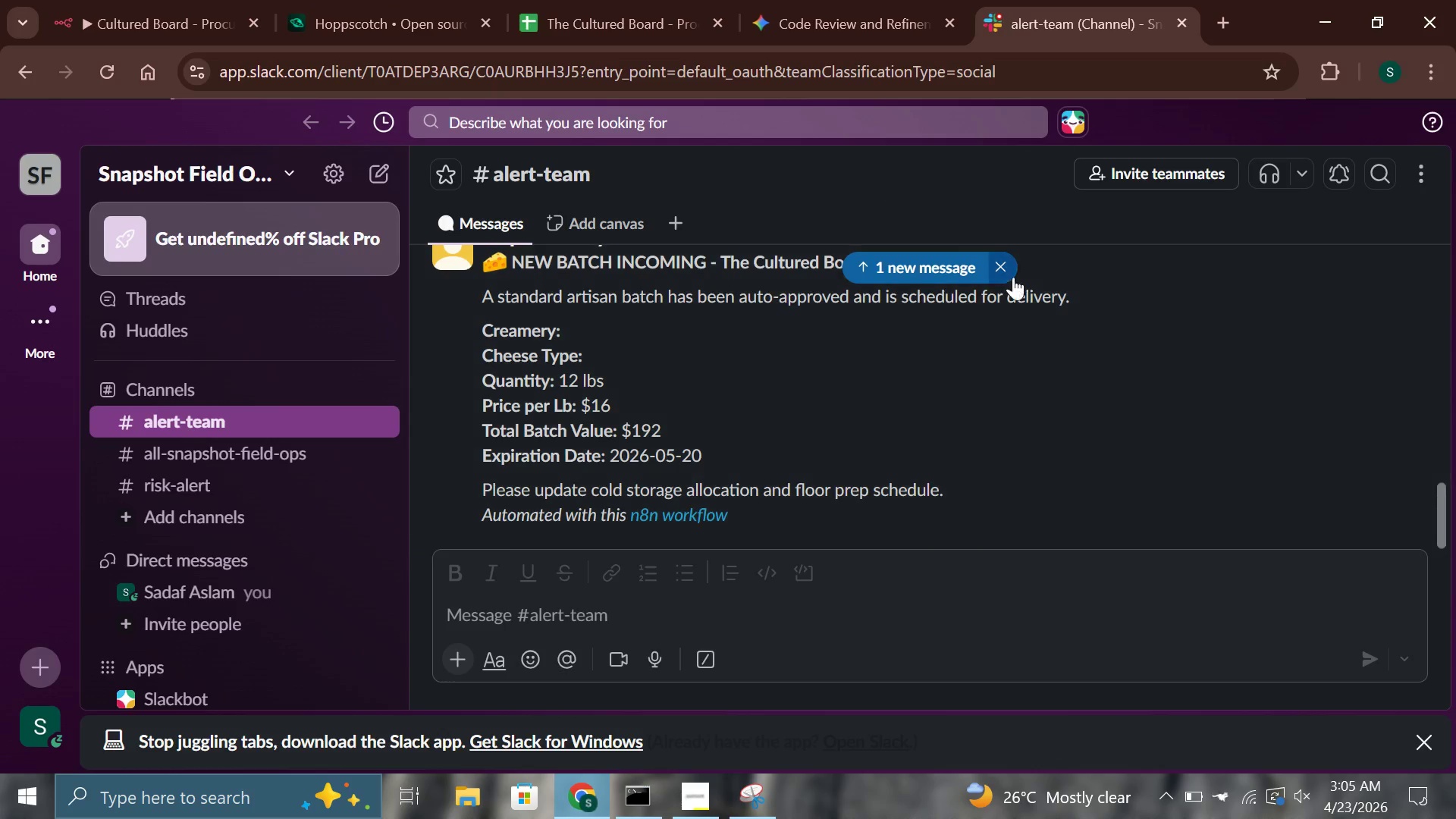 
left_click([1008, 270])
 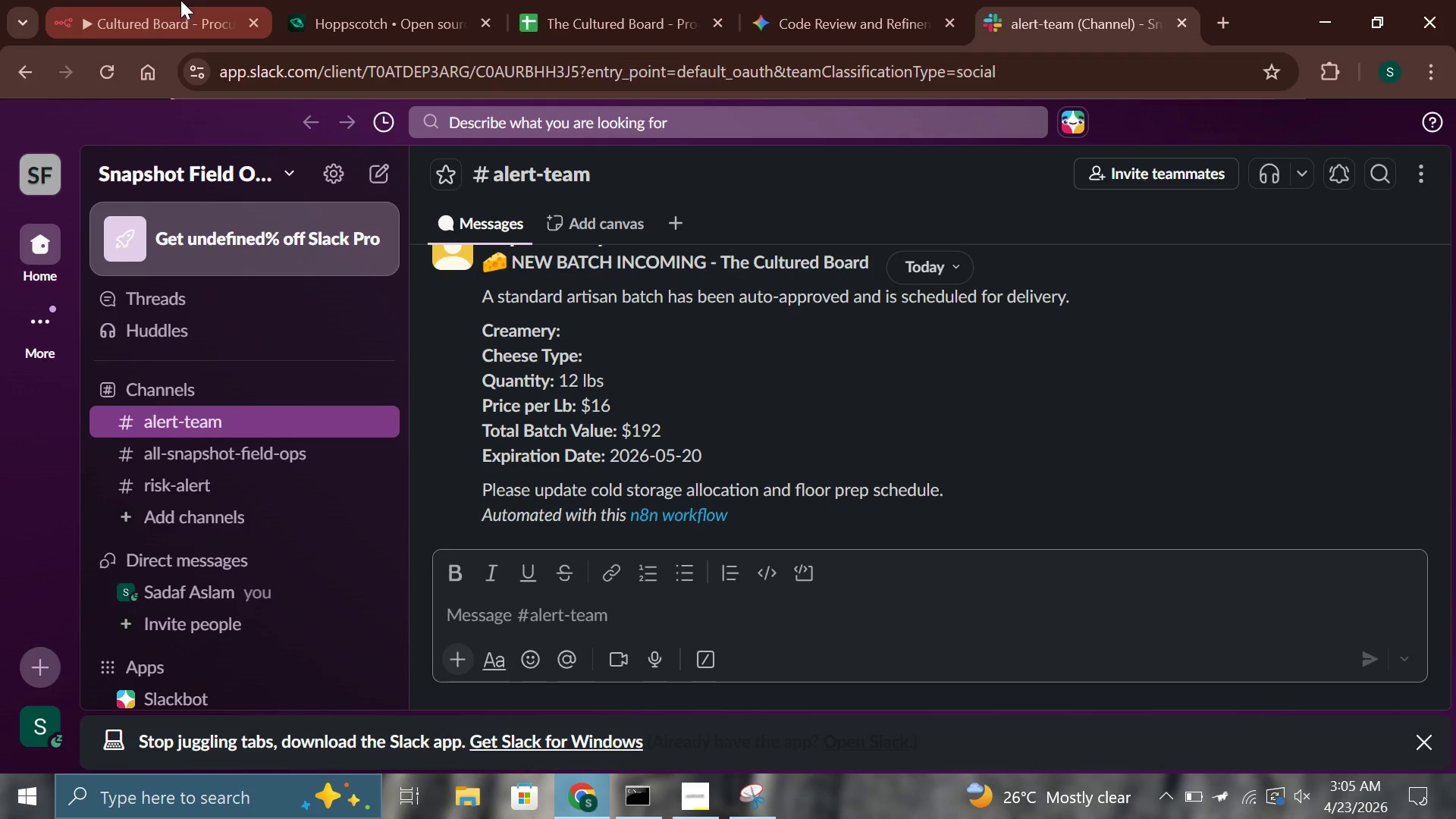 
left_click([180, 0])
 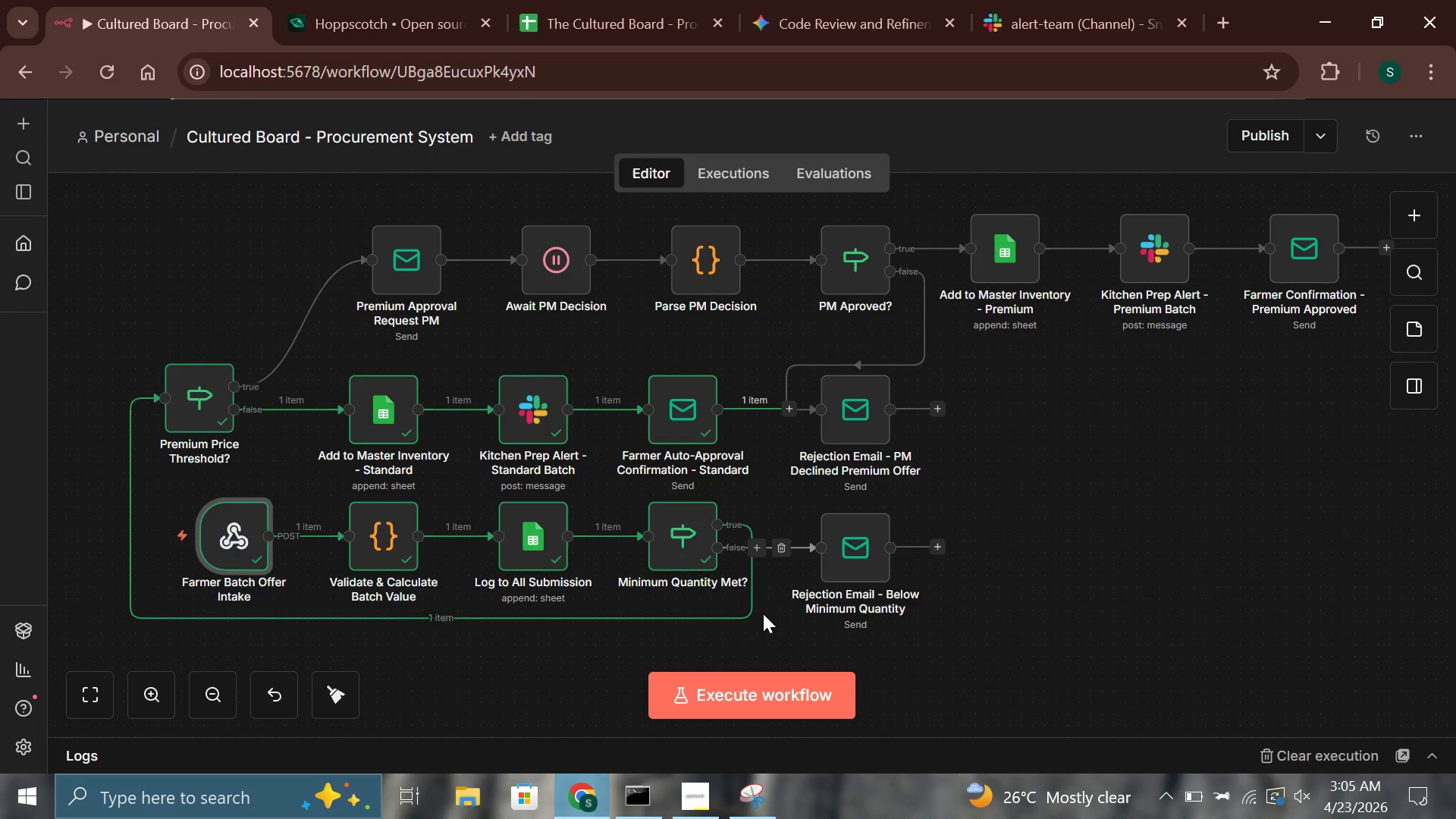 
left_click([399, 0])
 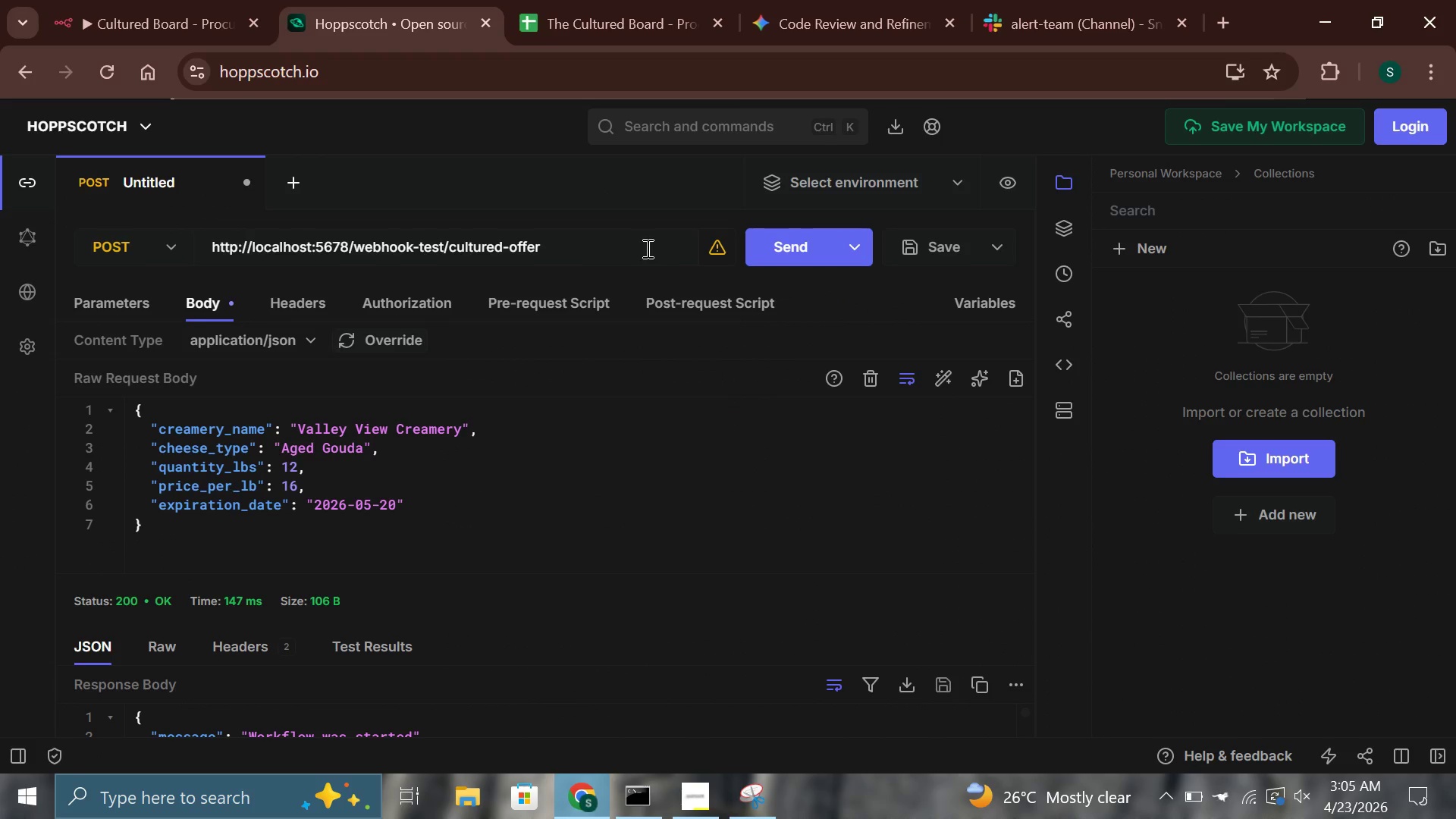 
wait(7.97)
 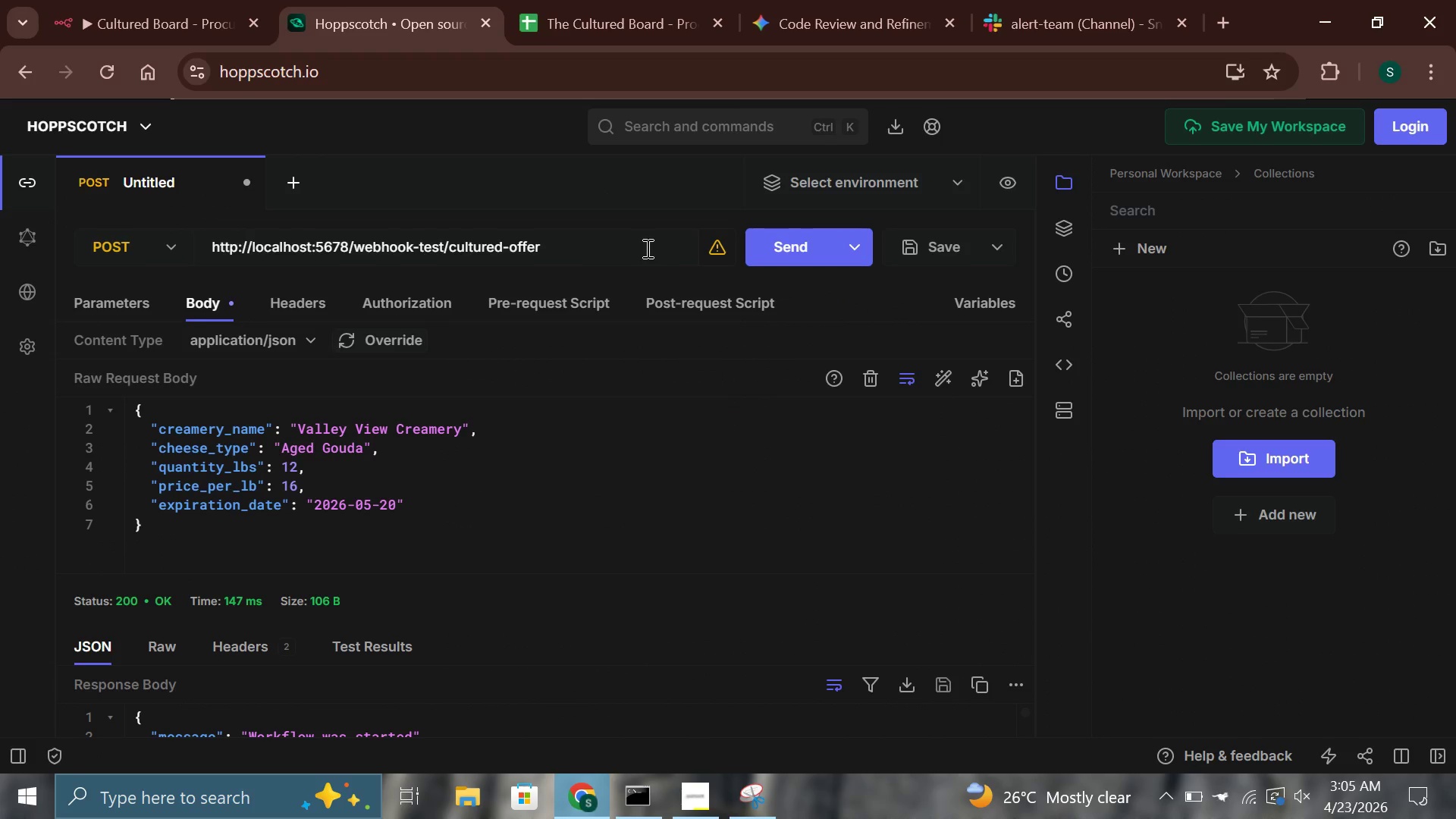 
left_click_drag(start_coordinate=[458, 429], to_coordinate=[378, 428])
 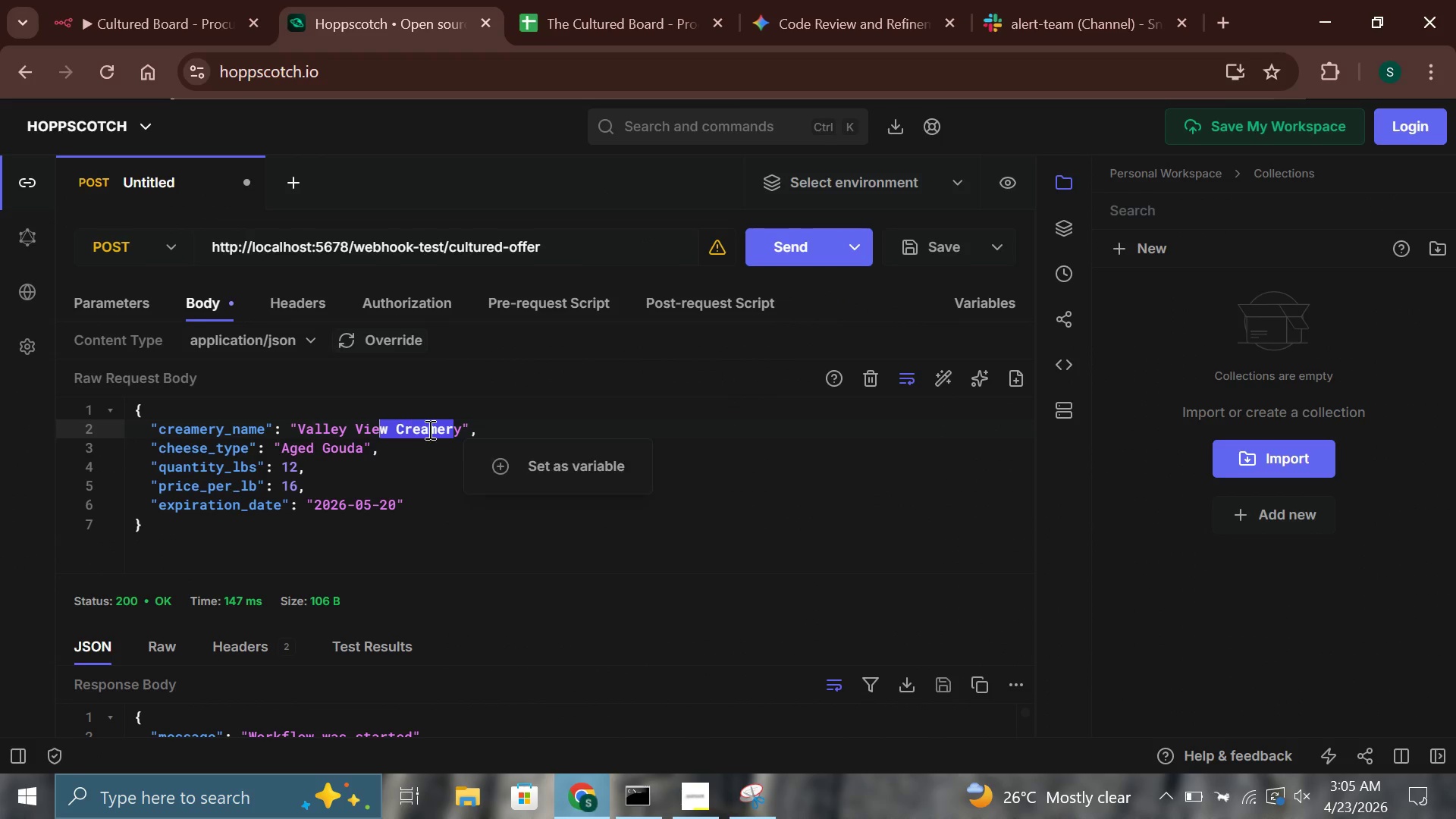 
left_click([428, 429])
 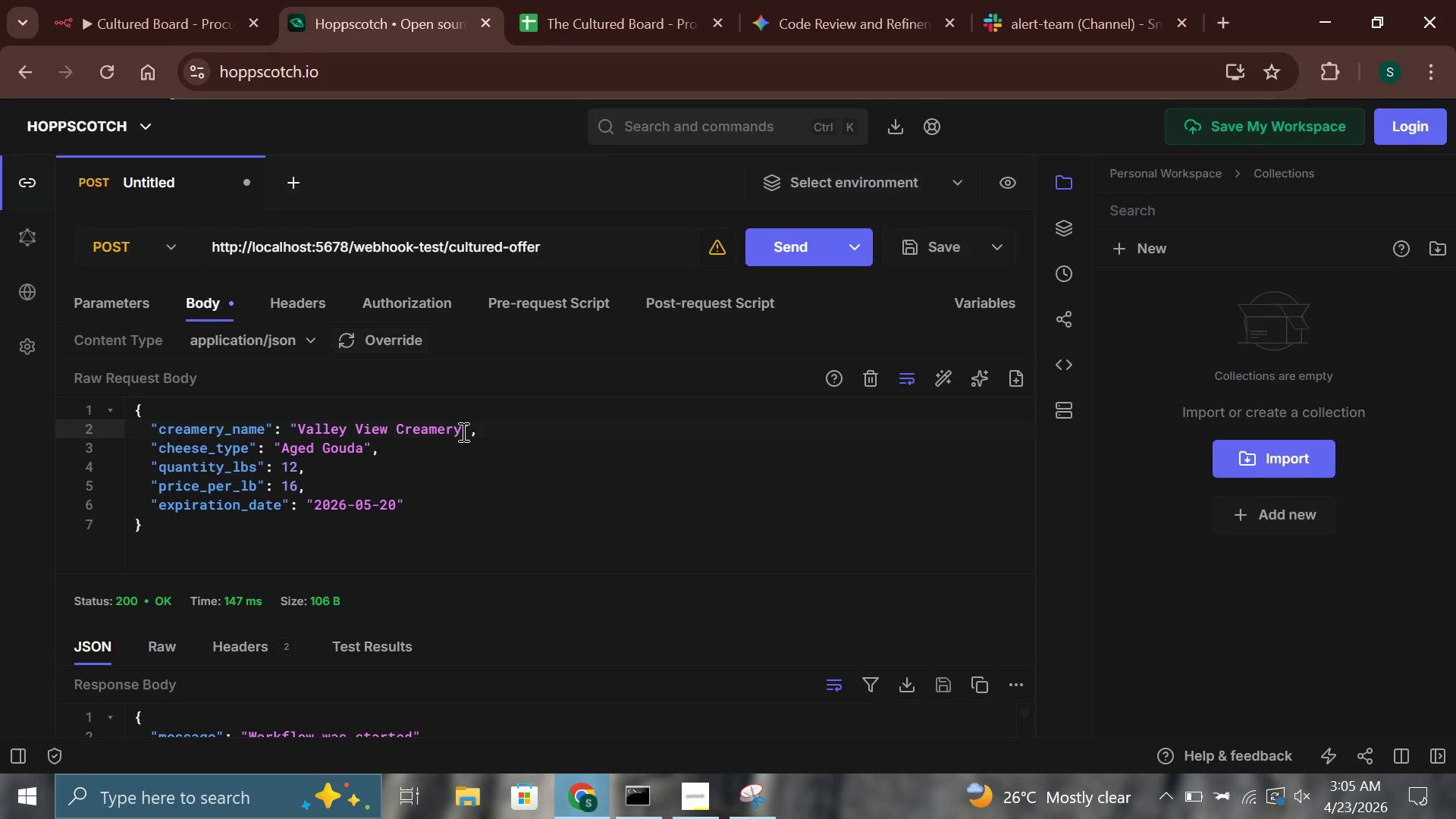 
left_click_drag(start_coordinate=[460, 431], to_coordinate=[299, 430])
 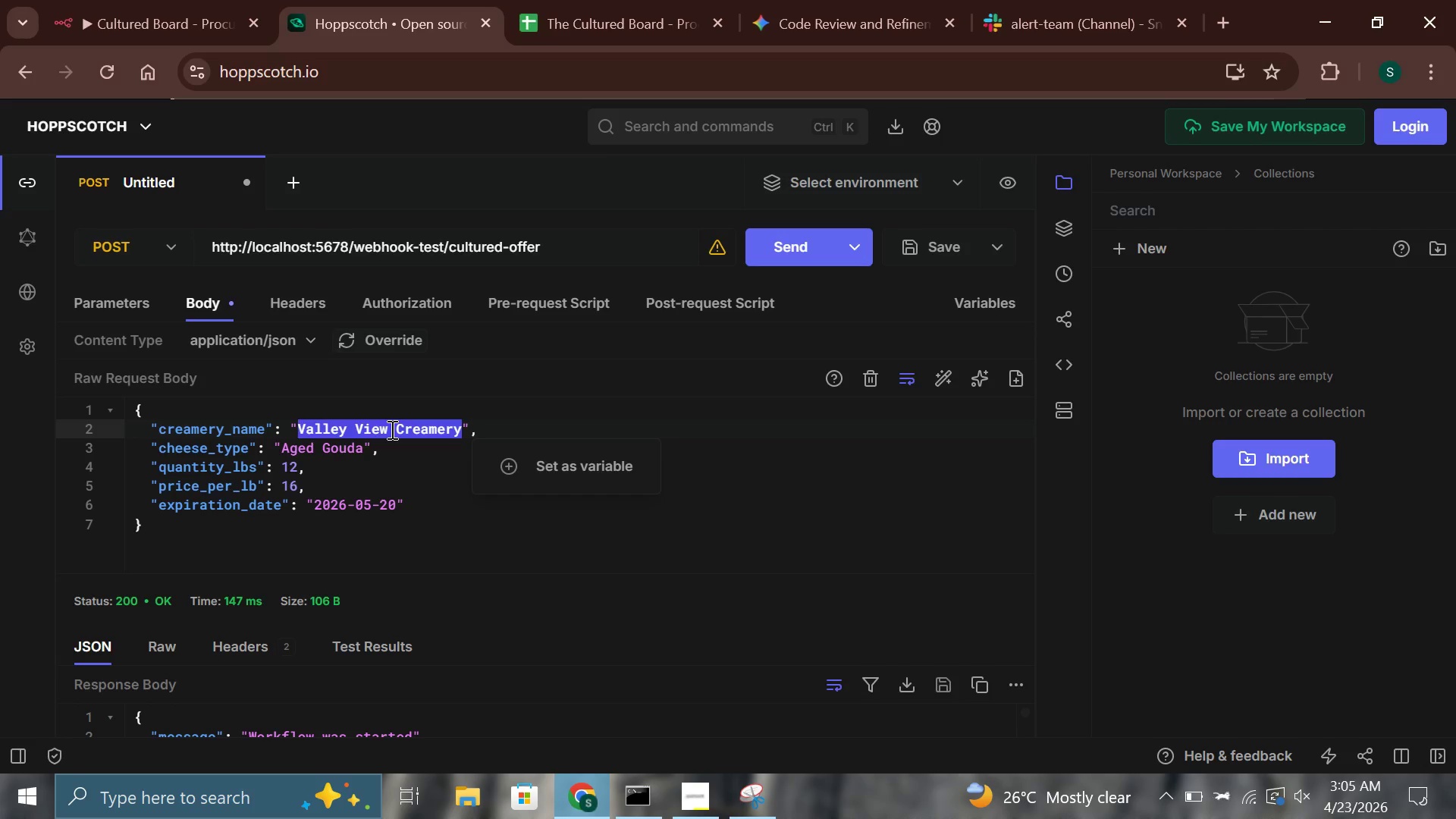 
key(Backspace)
type(Alpine Ridge Artisians)
 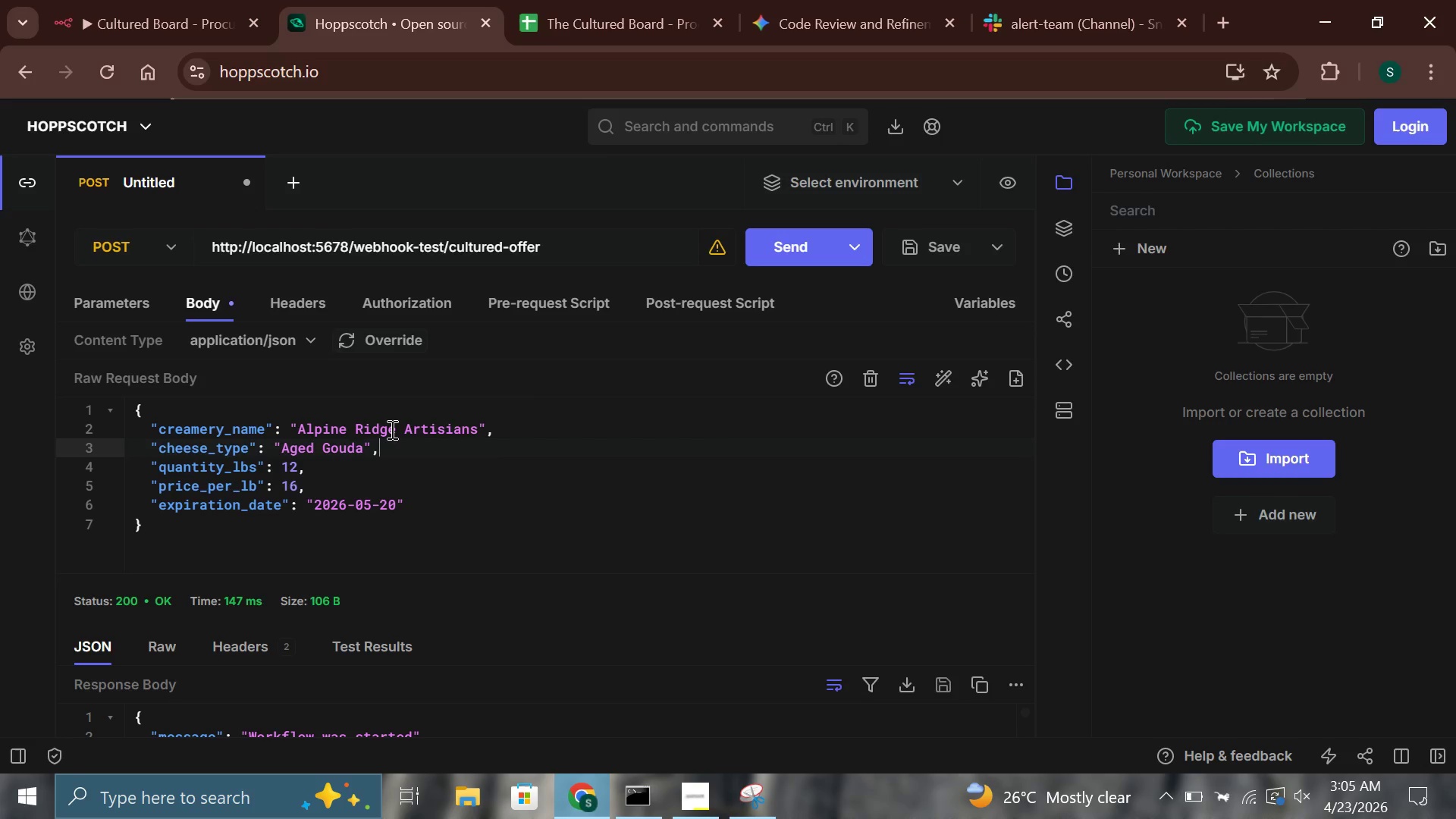 
 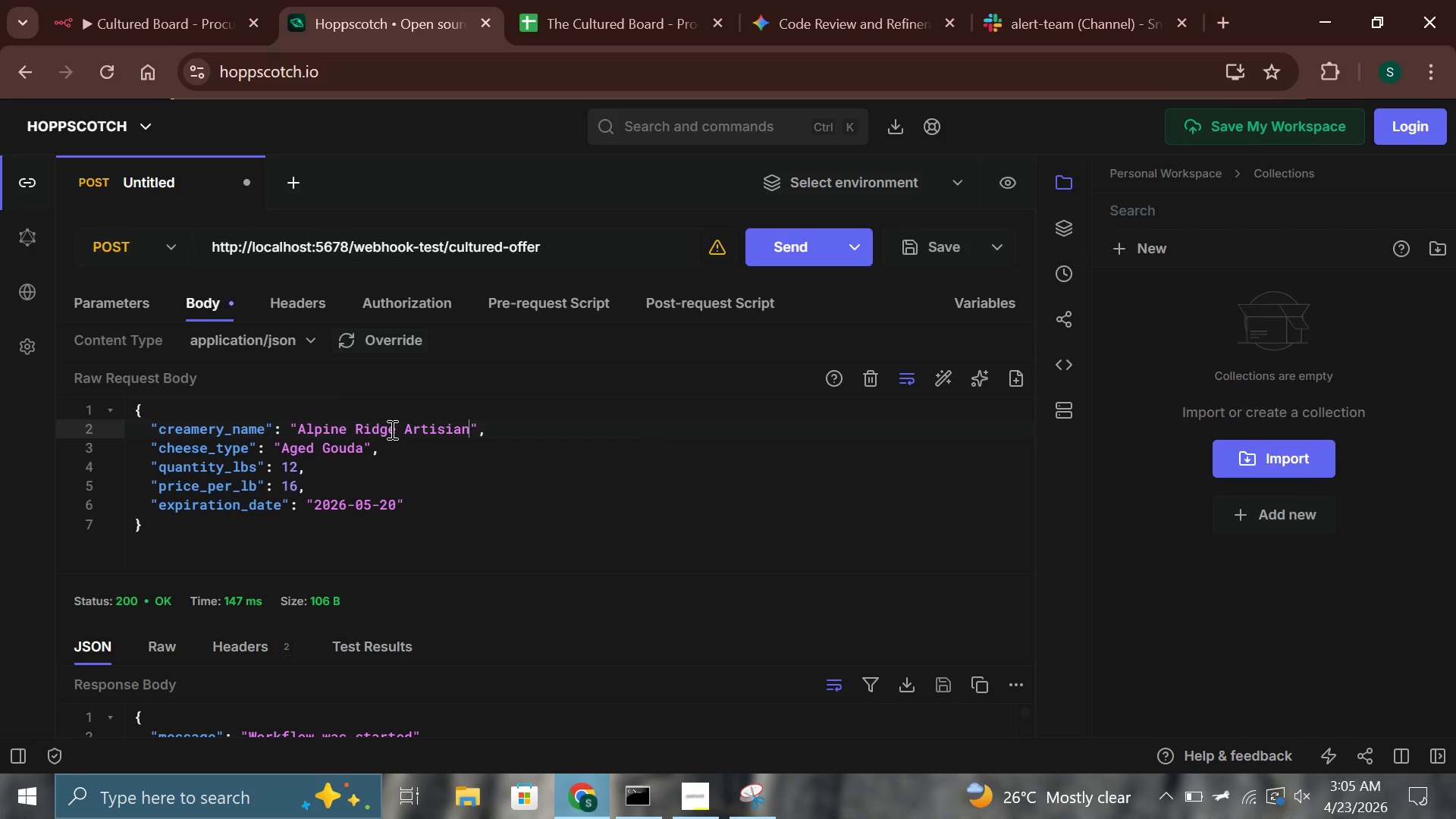 
key(ArrowDown)
 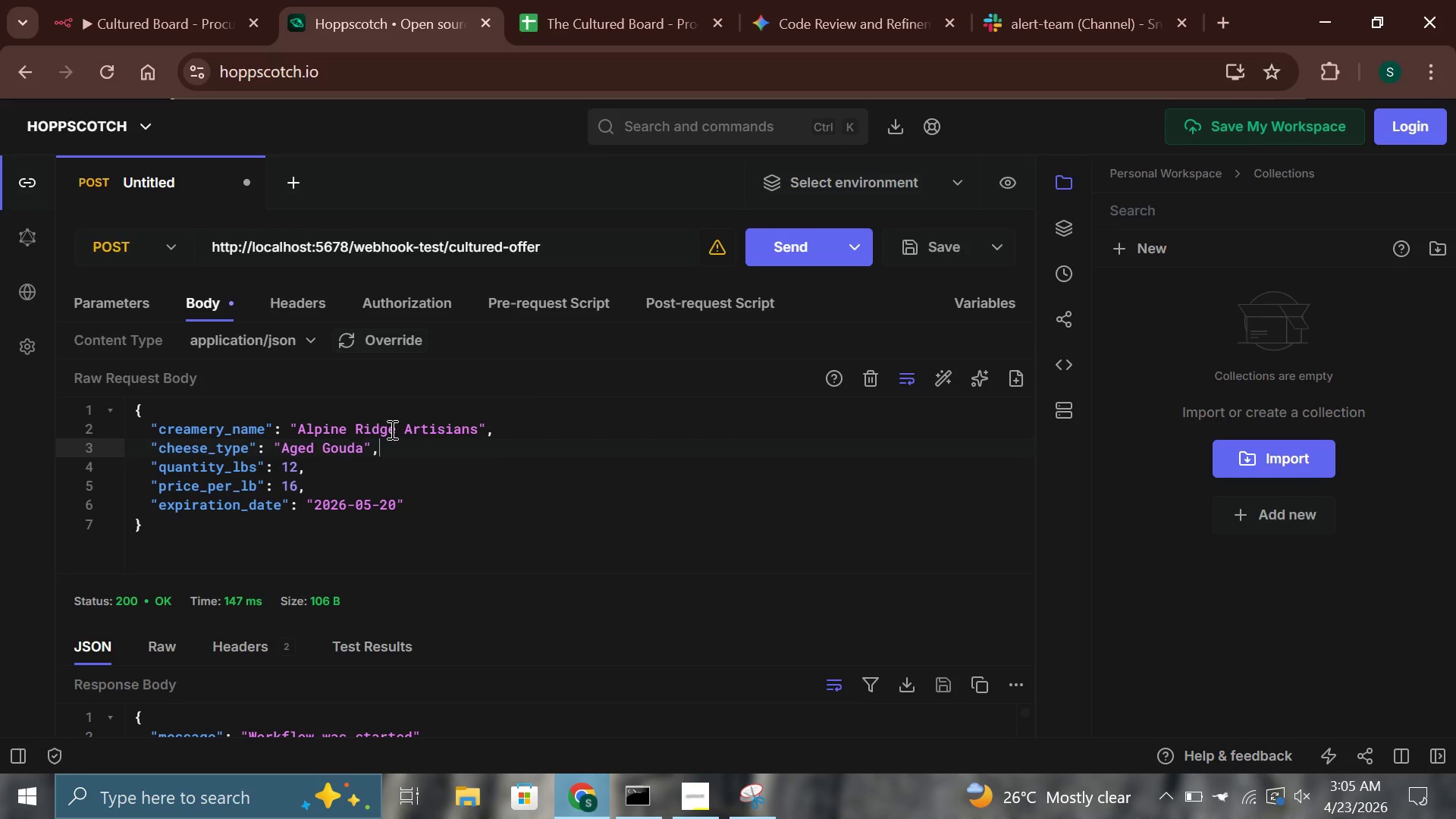 
key(ArrowLeft)
 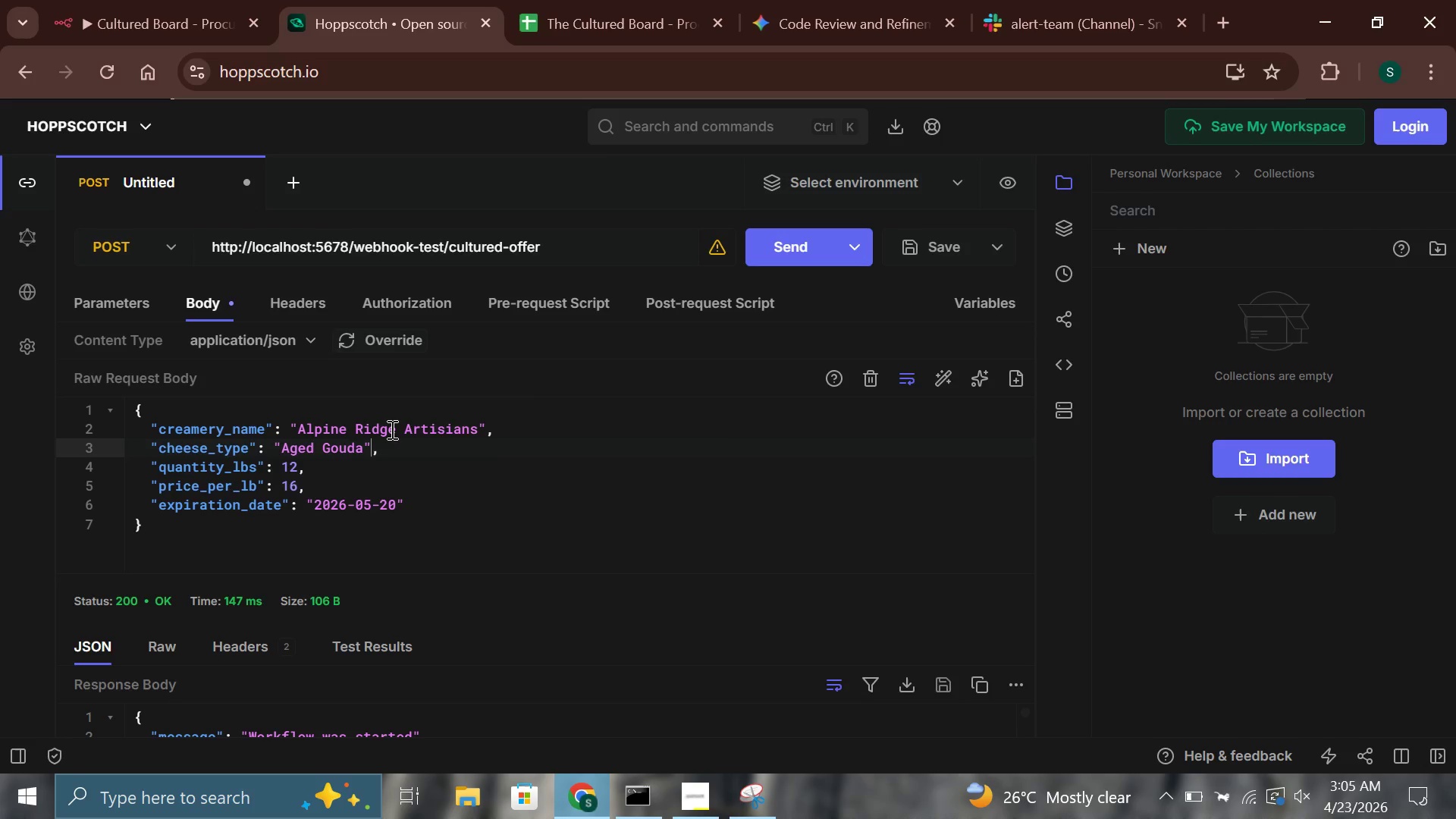 
key(ArrowLeft)
 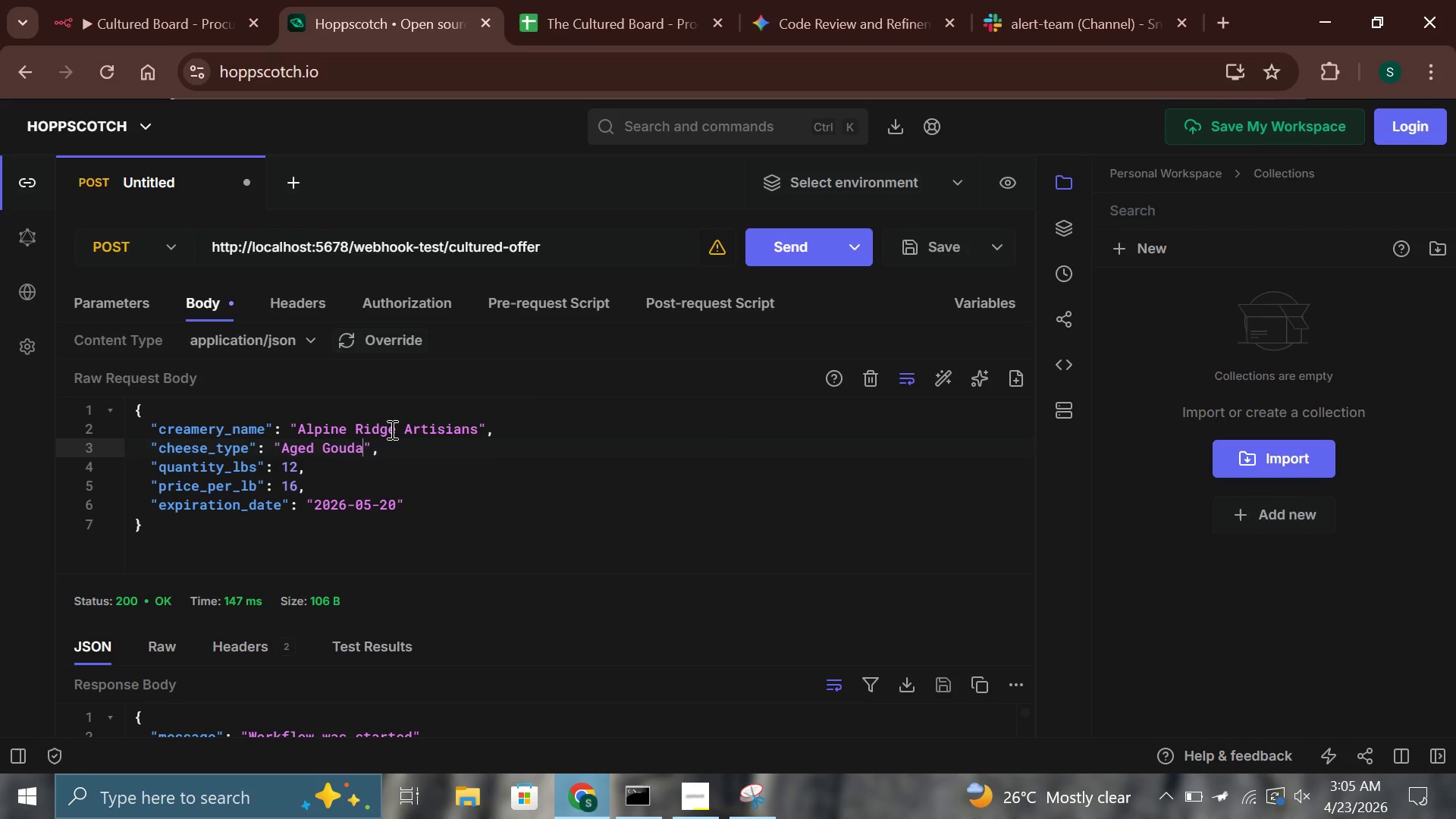 
hold_key(key=Backspace, duration=0.66)
 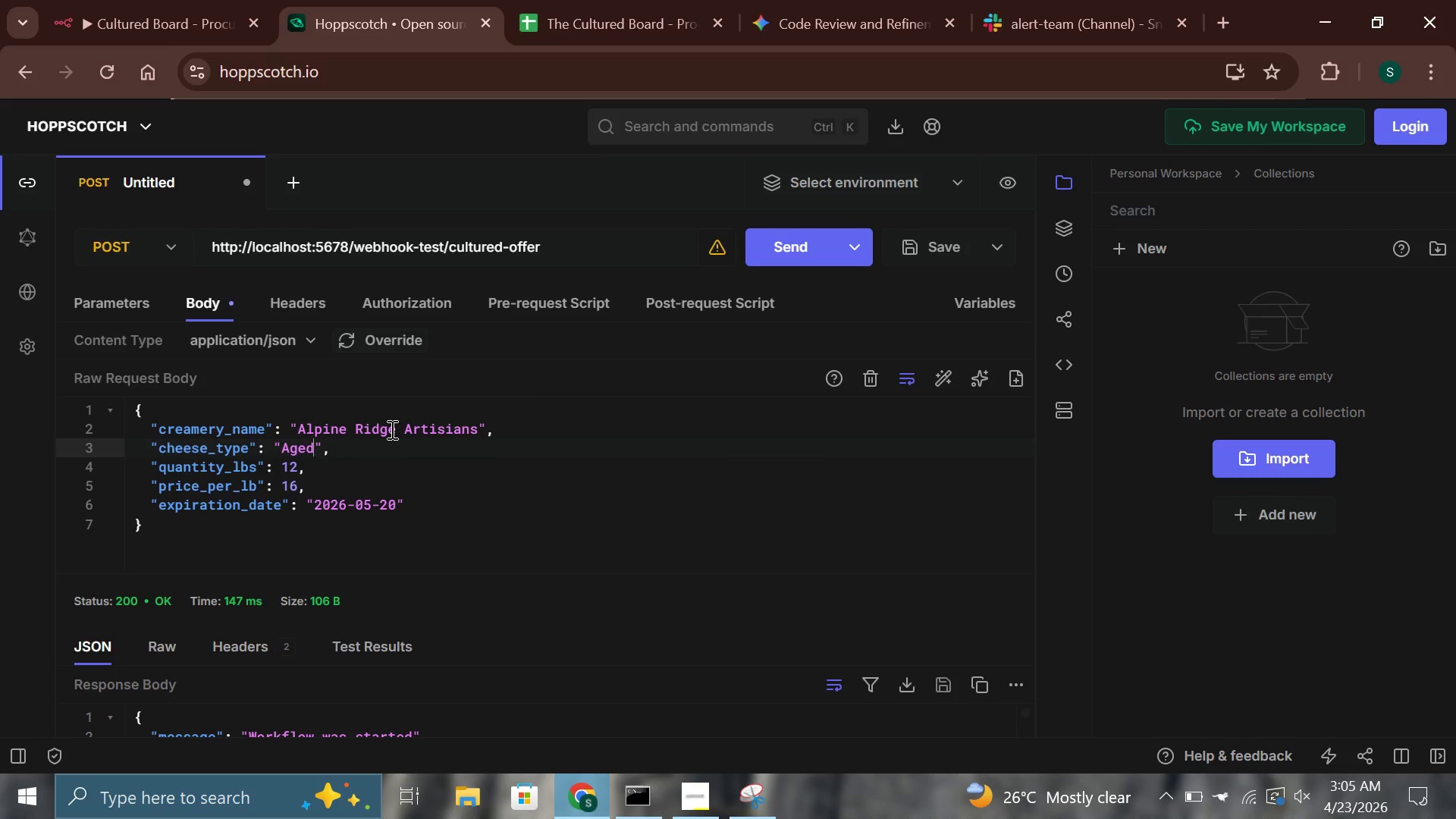 
key(Backspace)
key(Backspace)
key(Backspace)
key(Backspace)
type(Truffle Brie)
 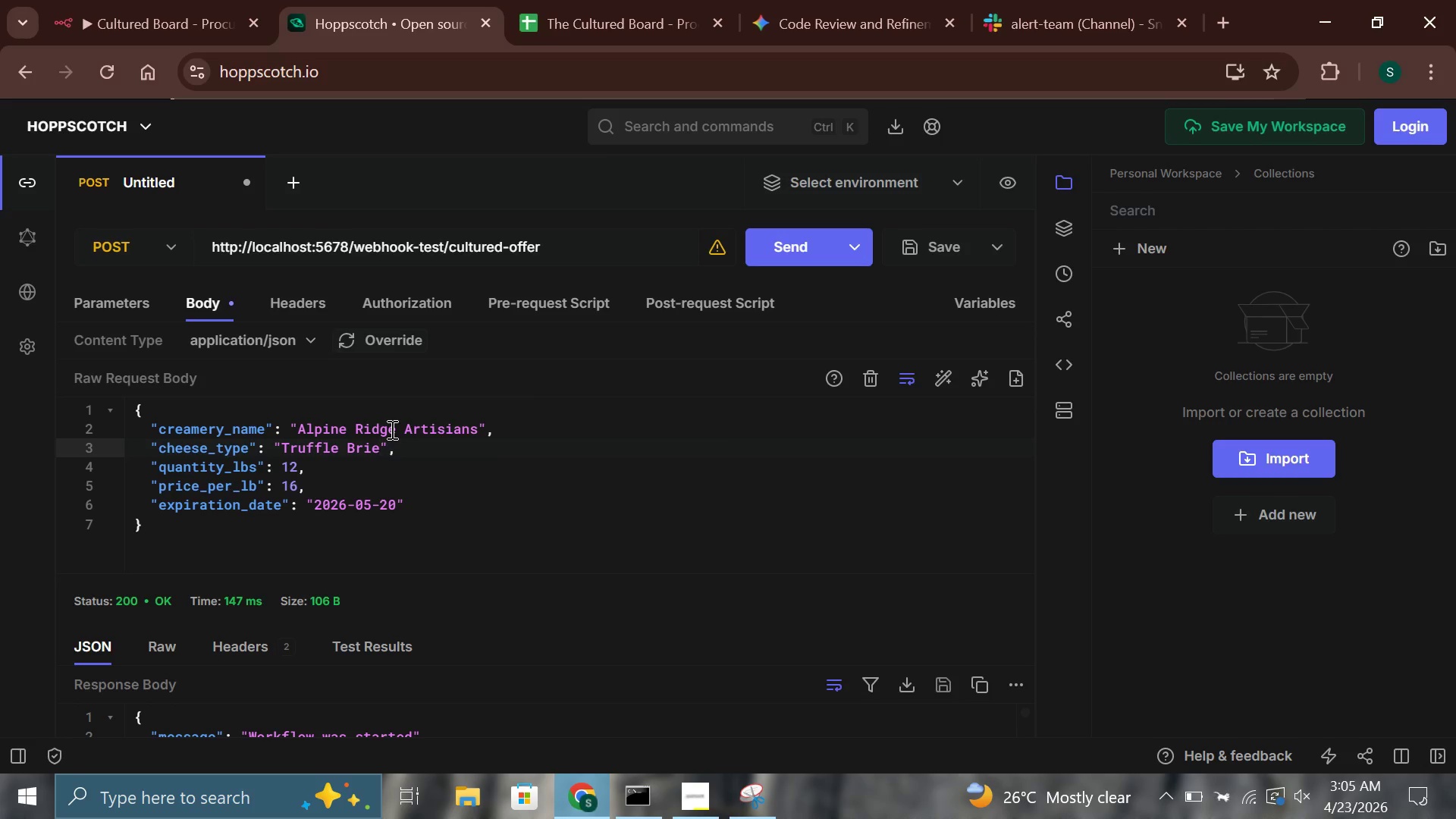 
key(ArrowDown)
 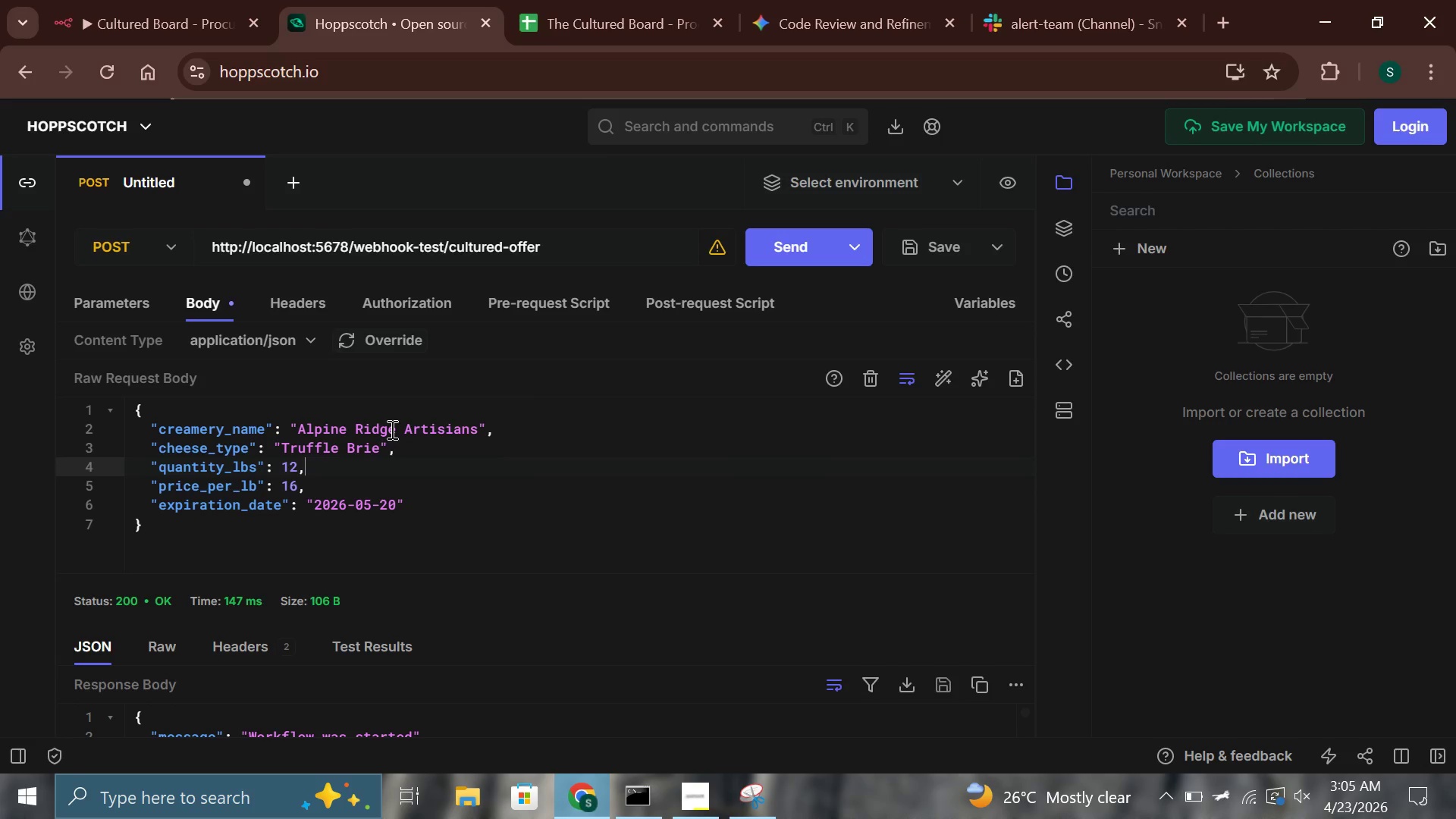 
key(ArrowLeft)
 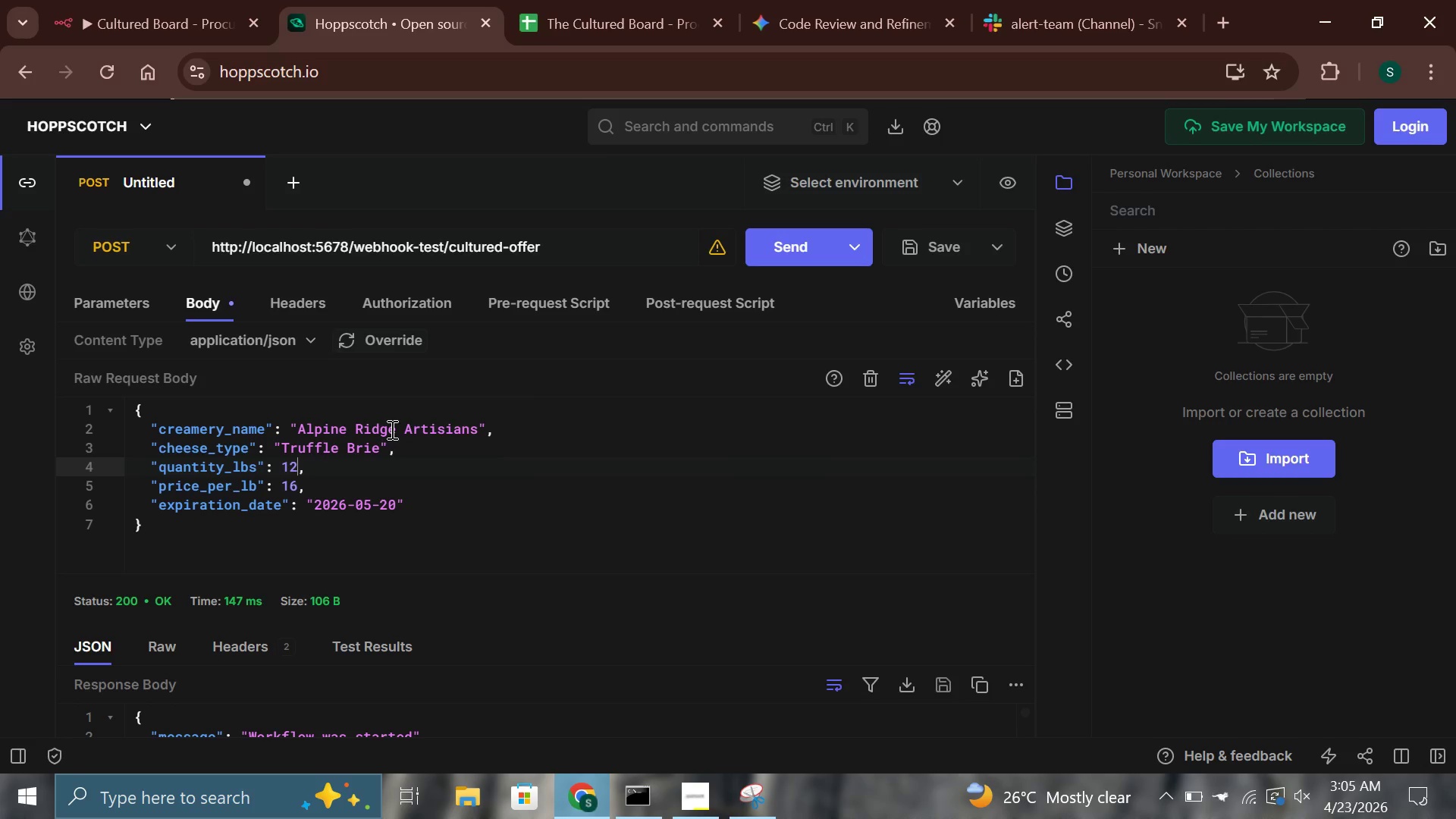 
key(Backspace)
 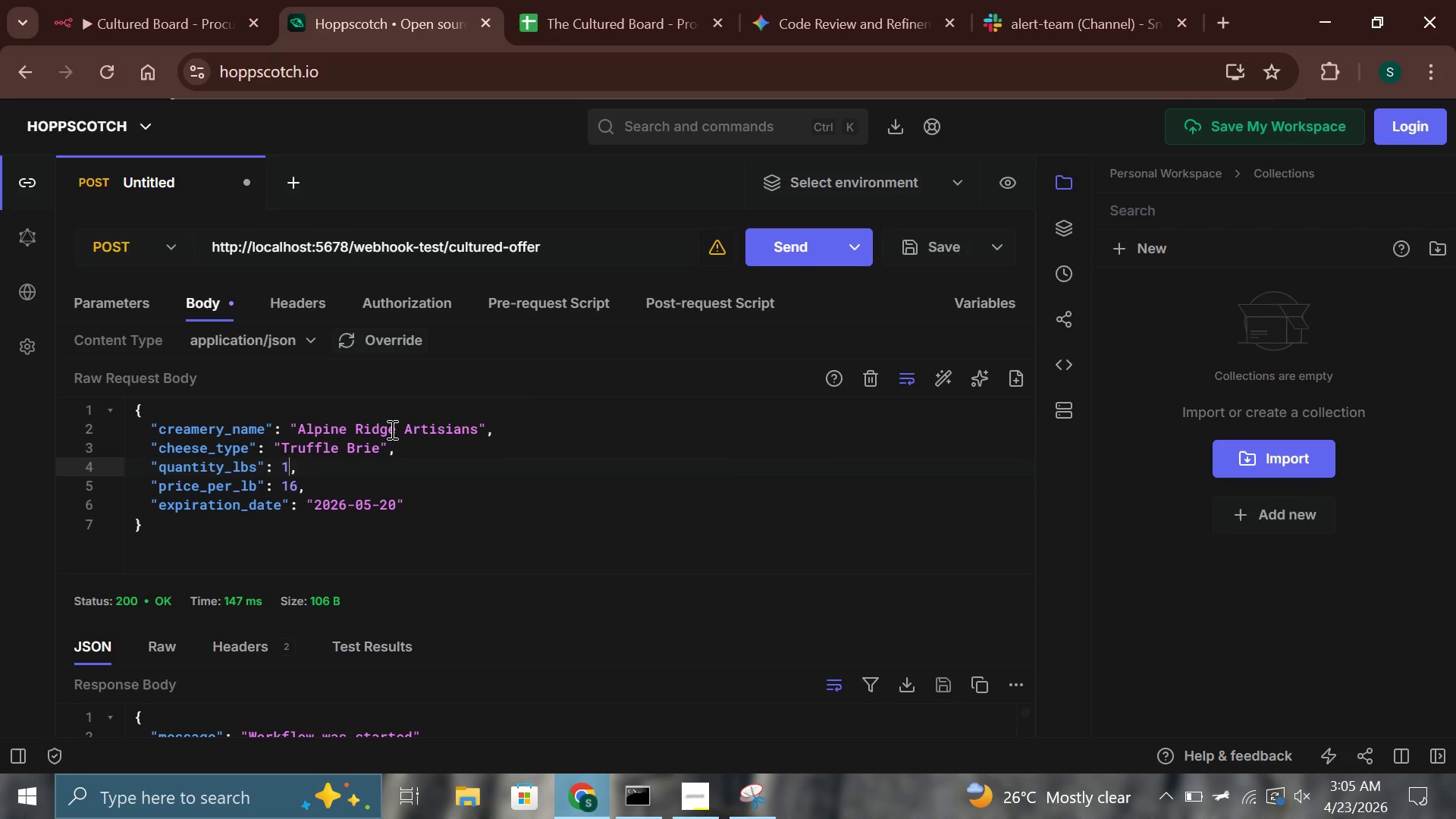 
key(Backspace)
 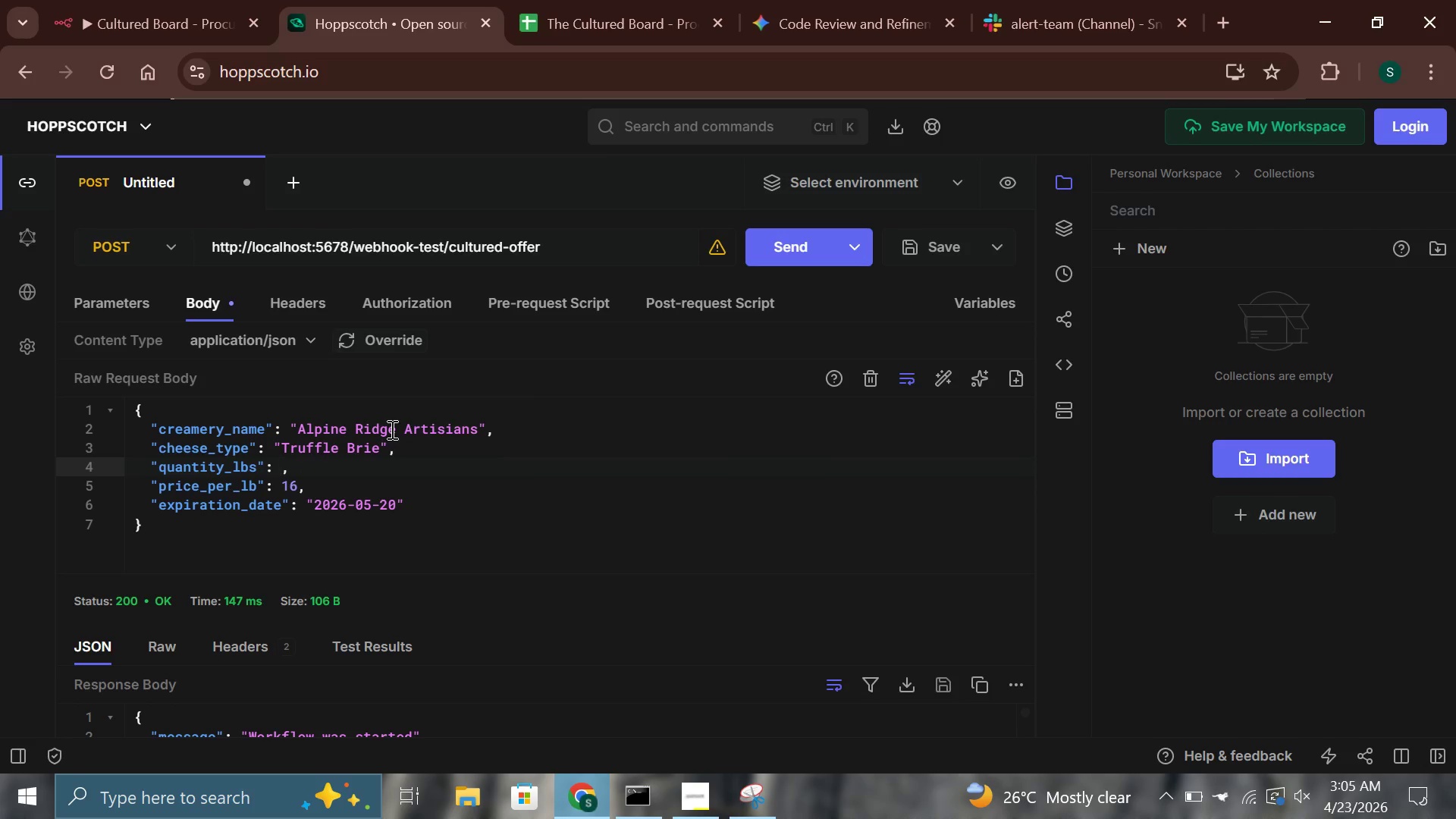 
key(8)
 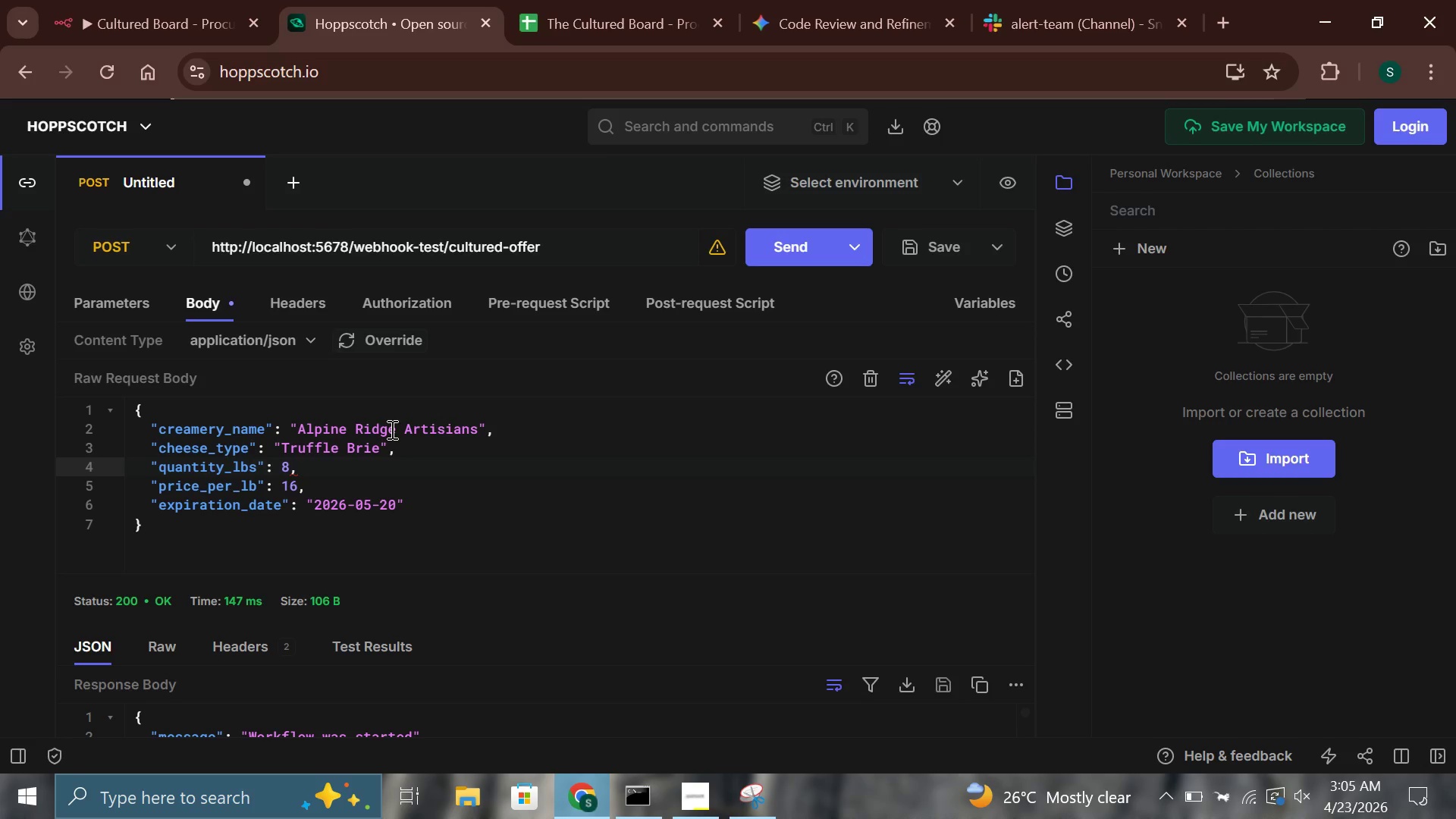 
key(ArrowDown)
 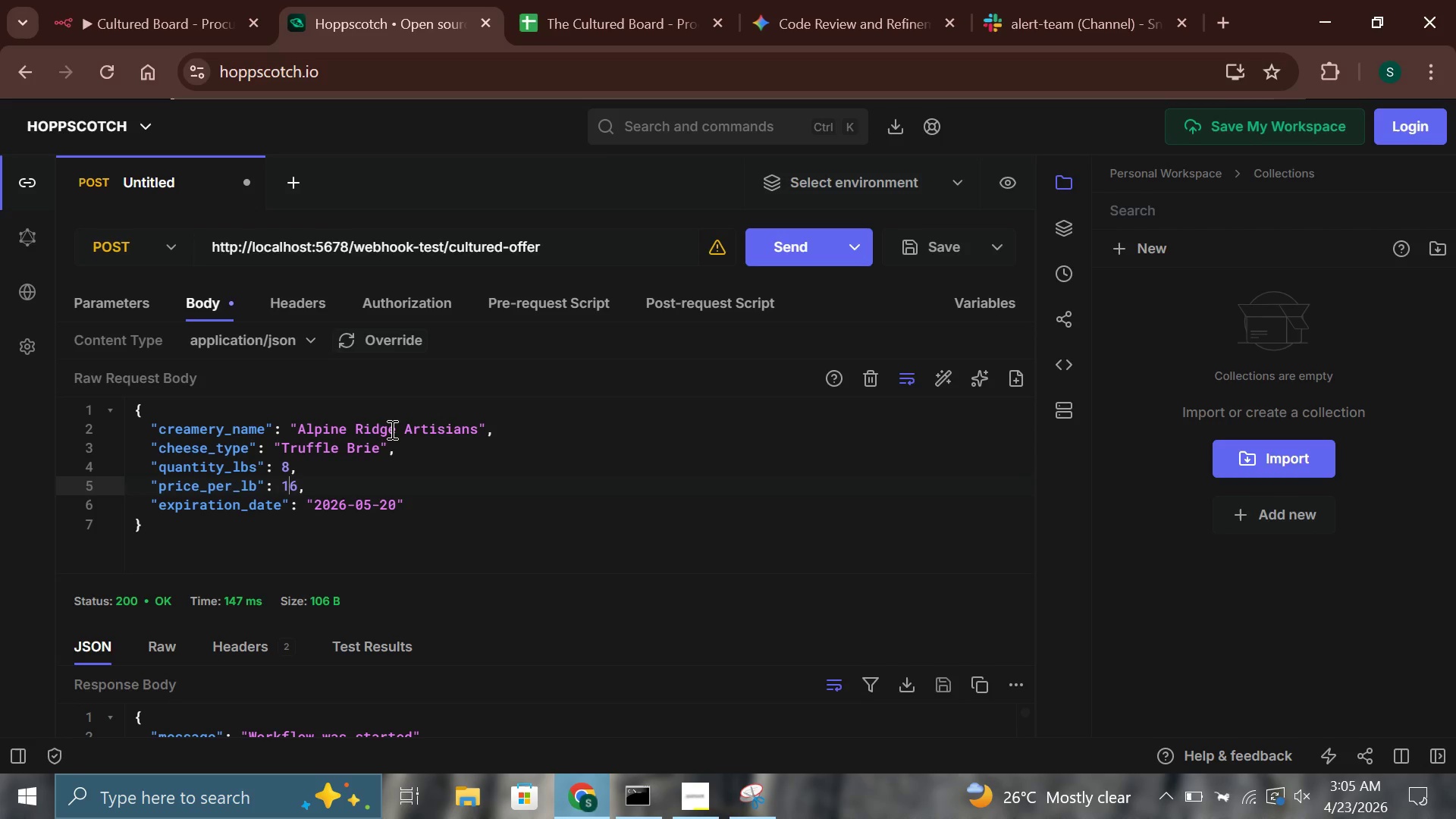 
key(ArrowRight)
 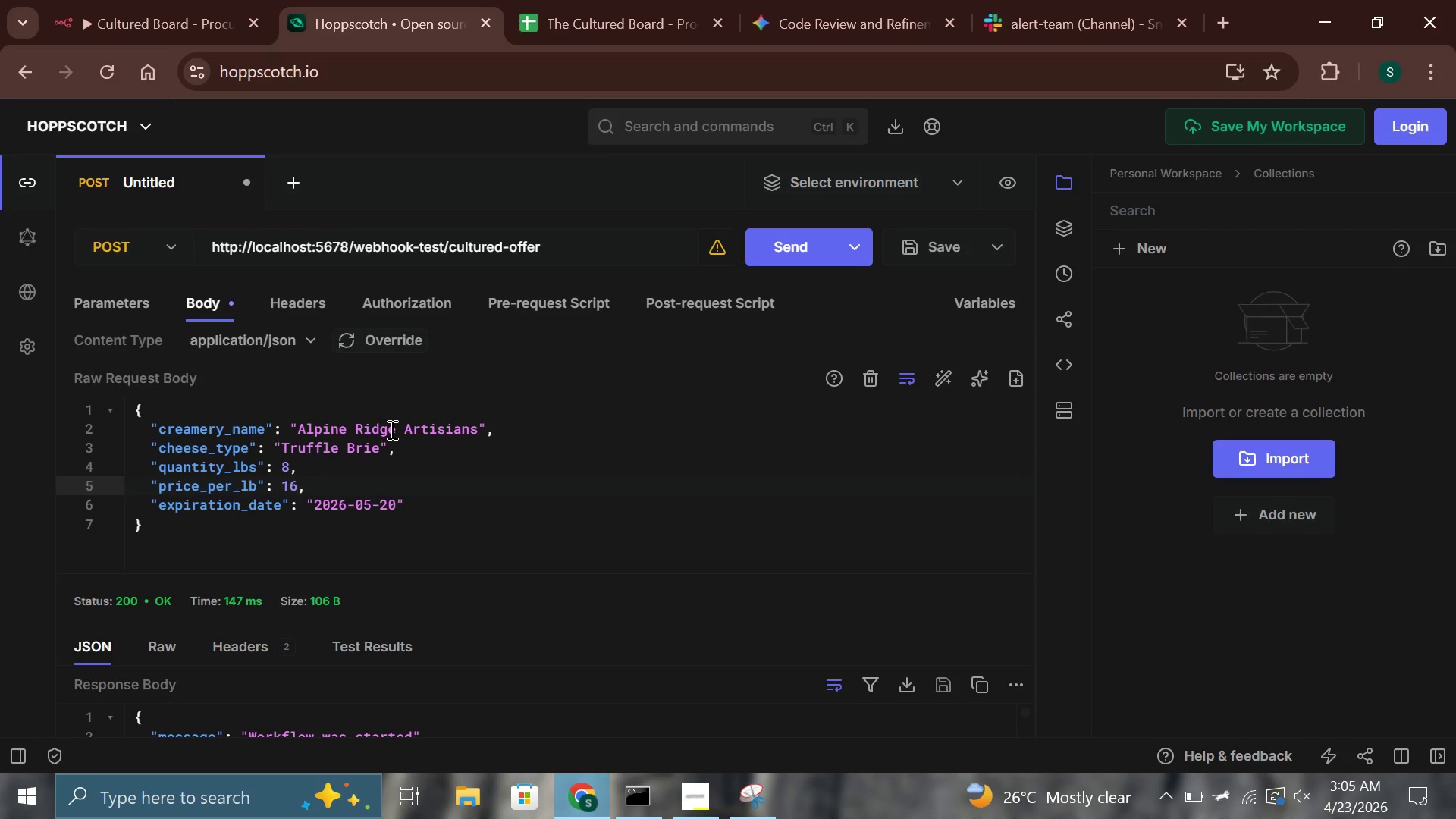 
key(Backspace)
key(Backspace)
type(28)
 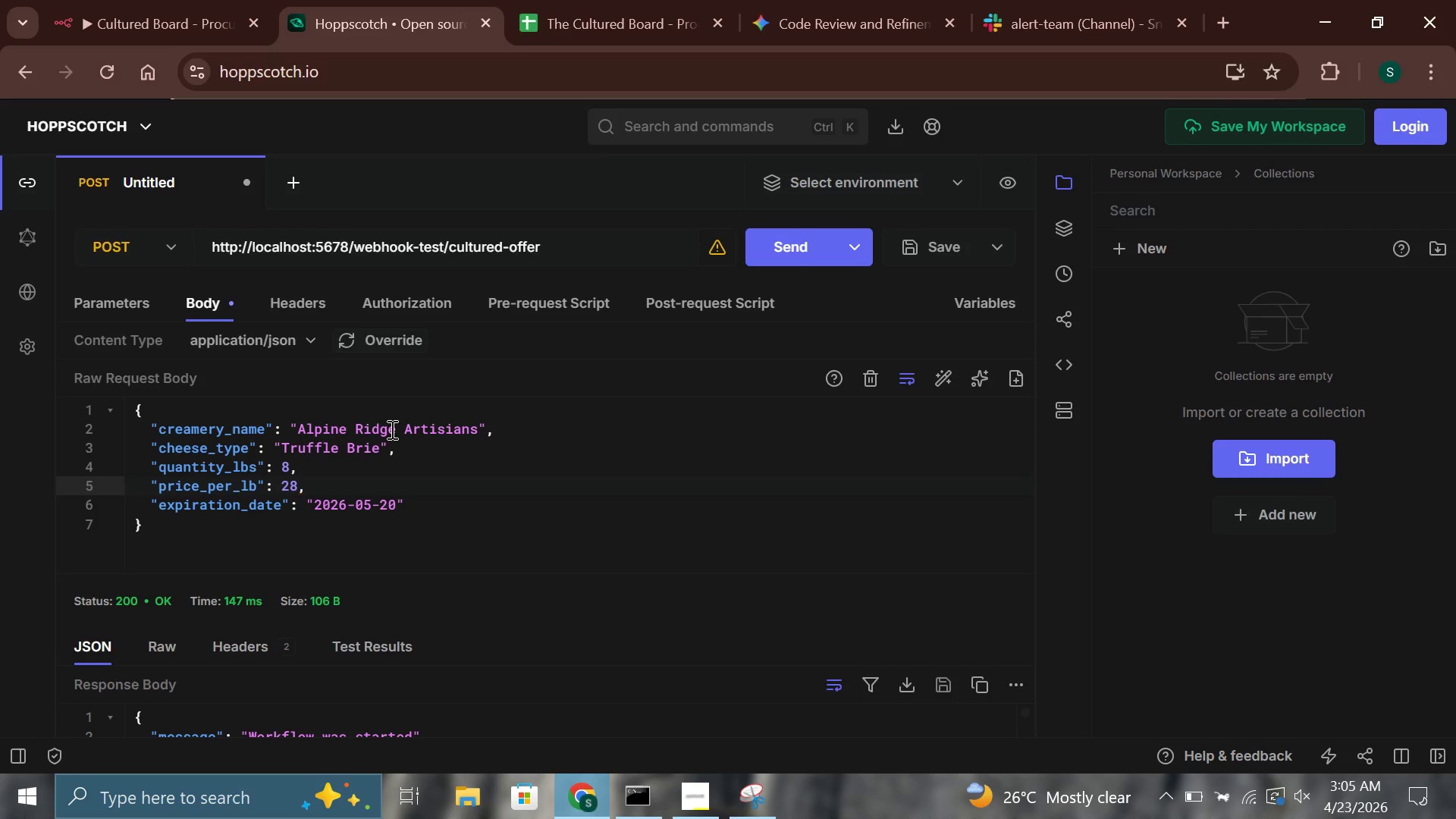 
key(ArrowDown)
 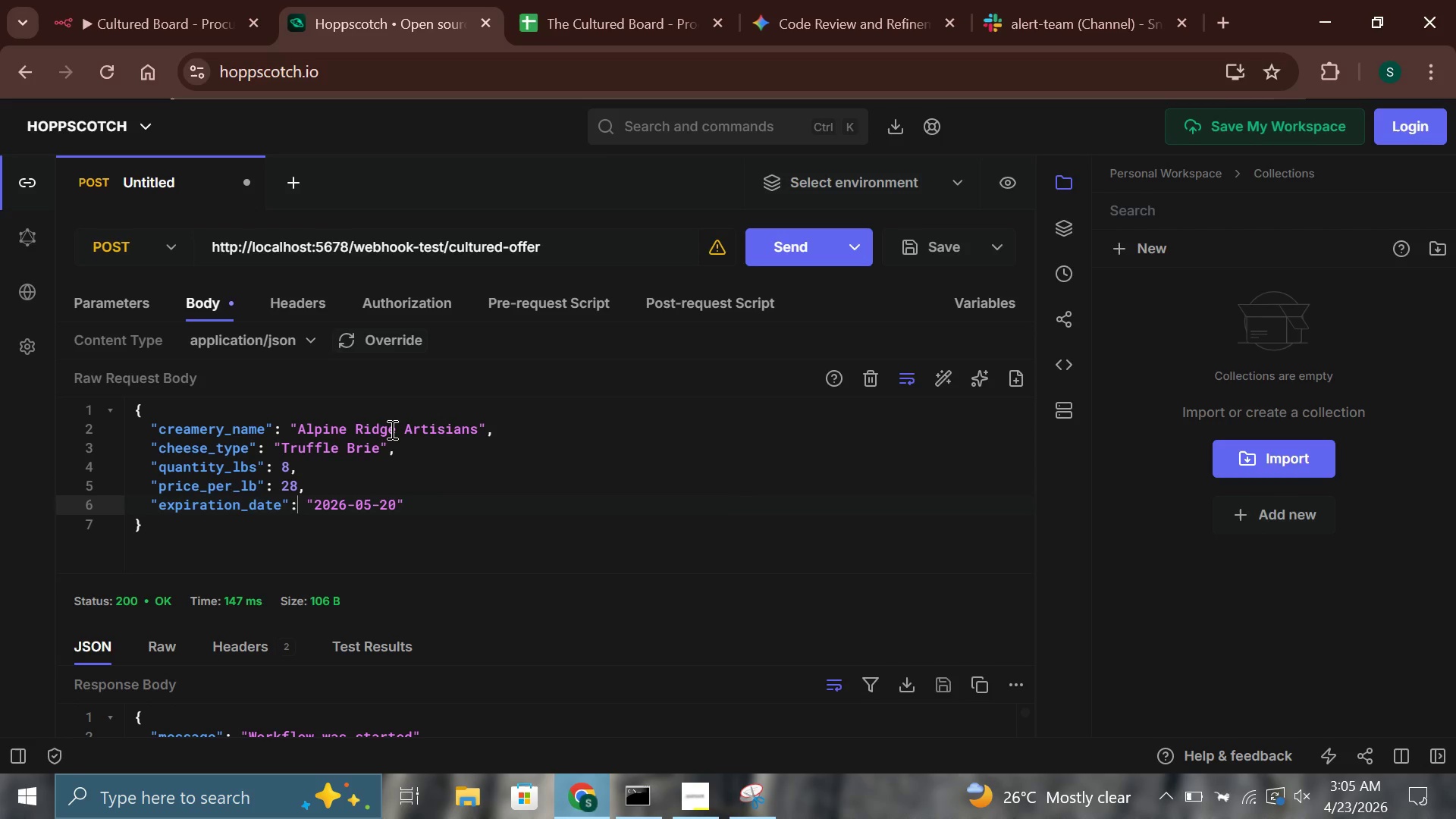 
hold_key(key=ArrowRight, duration=0.89)
 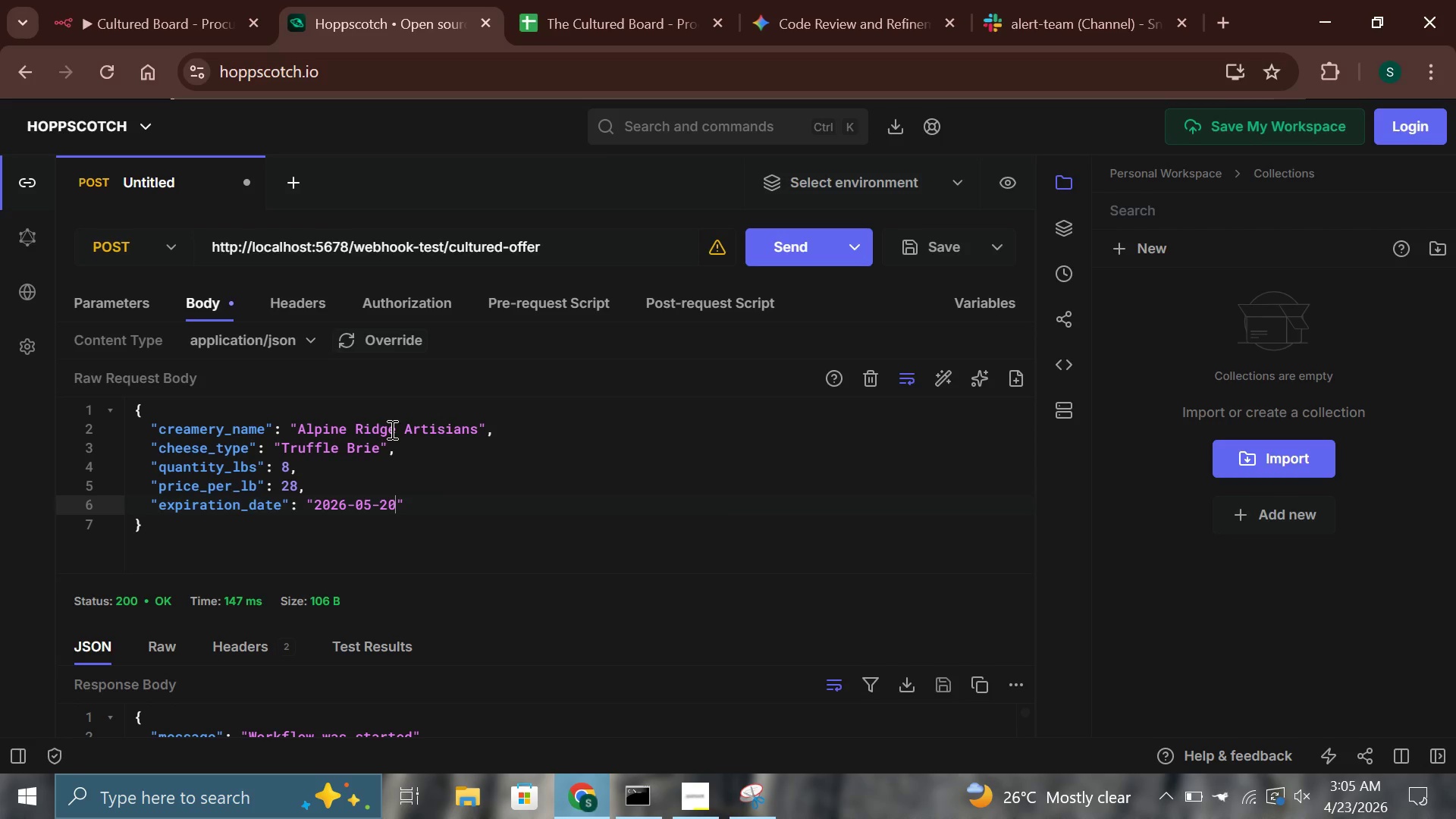 
key(ArrowLeft)
 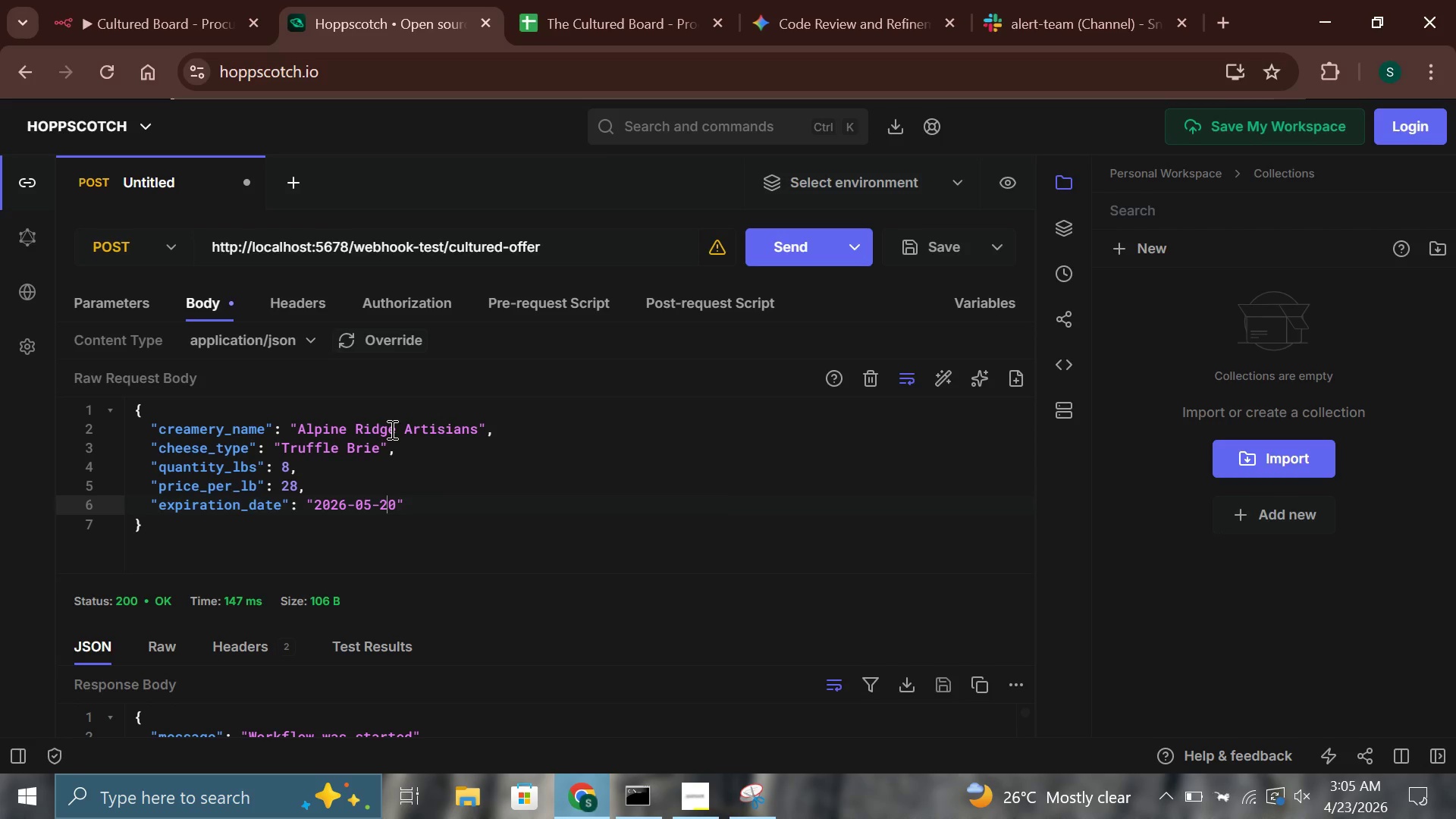 
key(ArrowRight)
 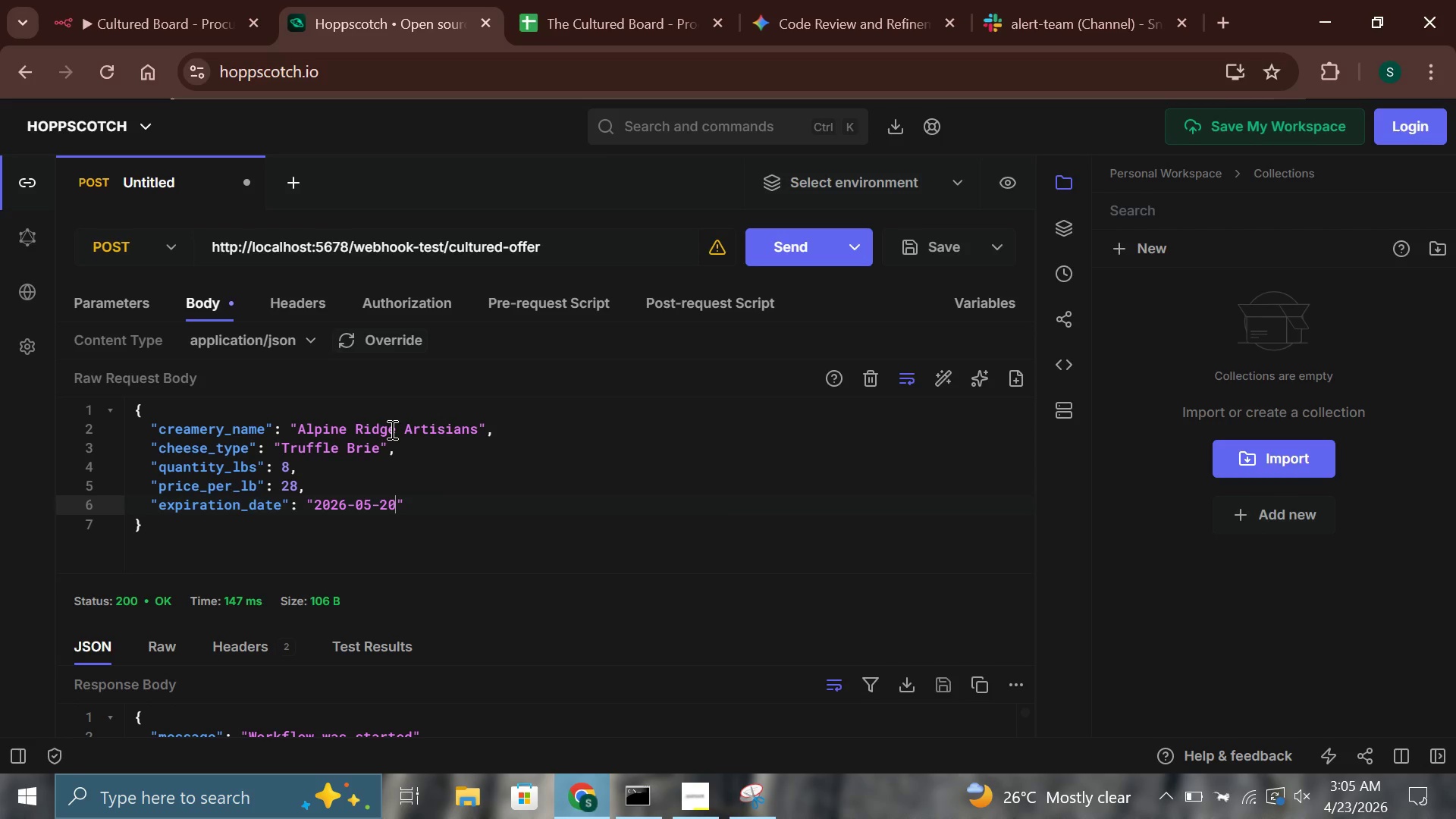 
key(Backspace)
key(Backspace)
type(10)
 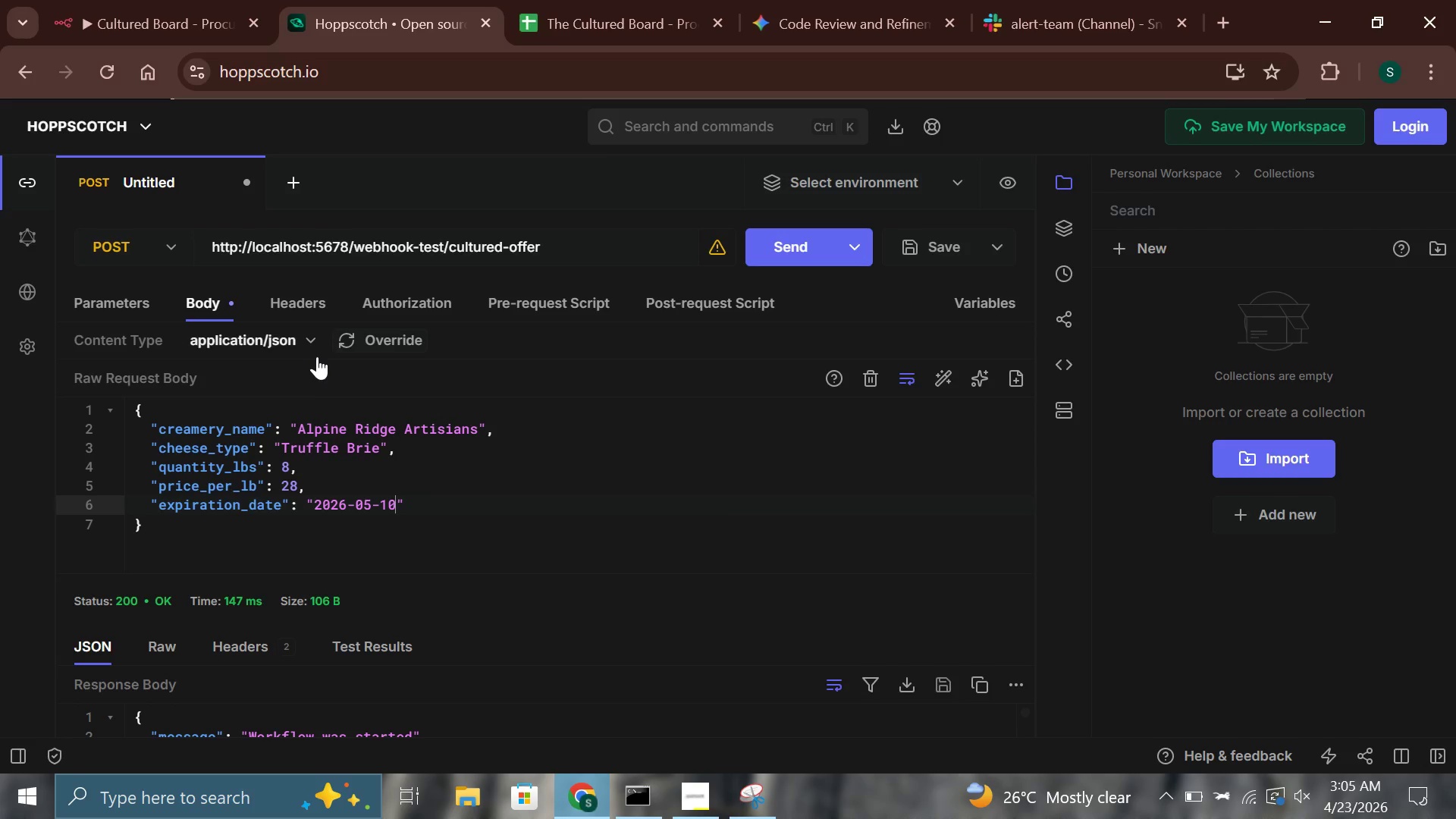 
left_click([168, 0])
 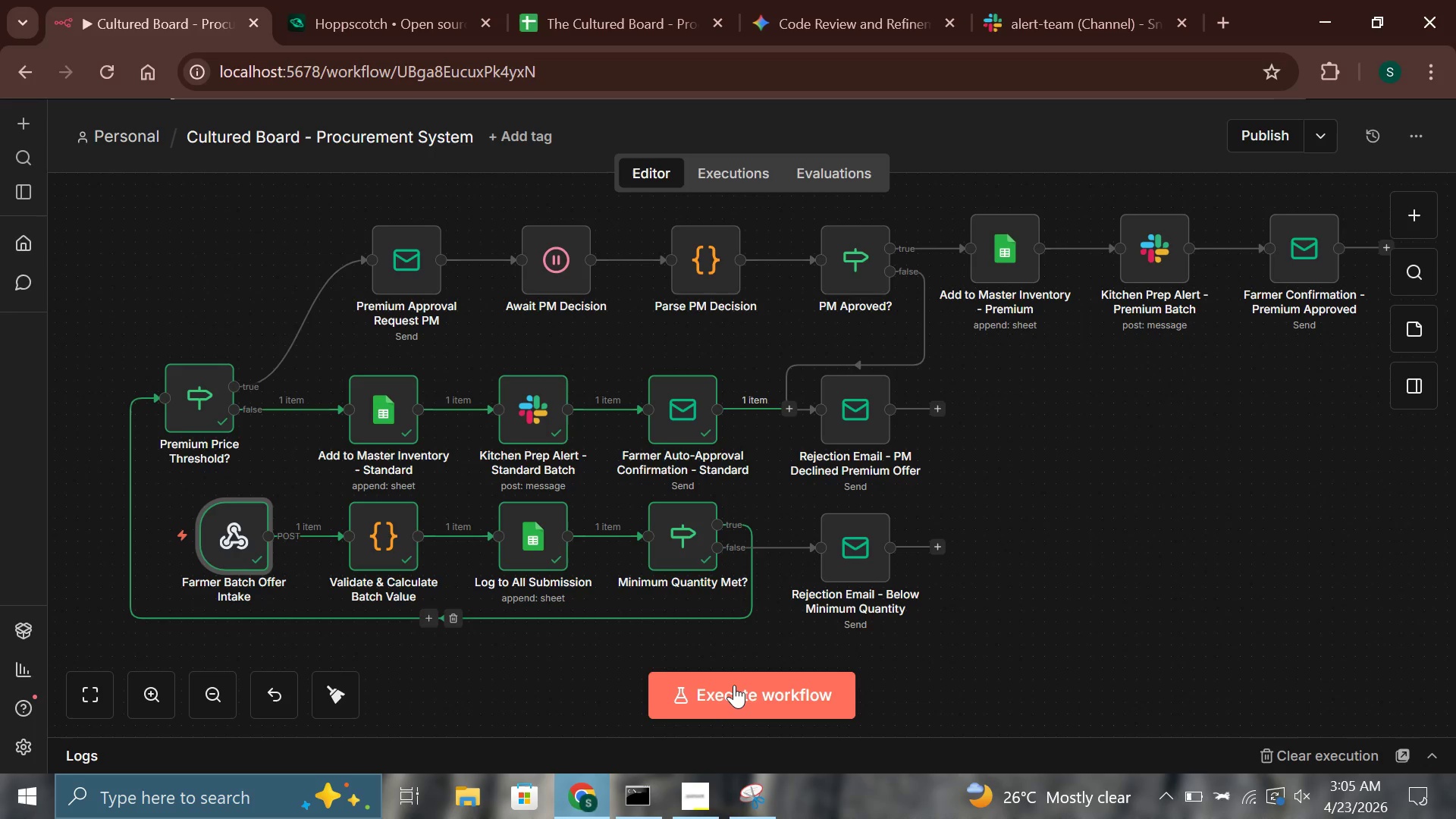 
left_click([733, 686])
 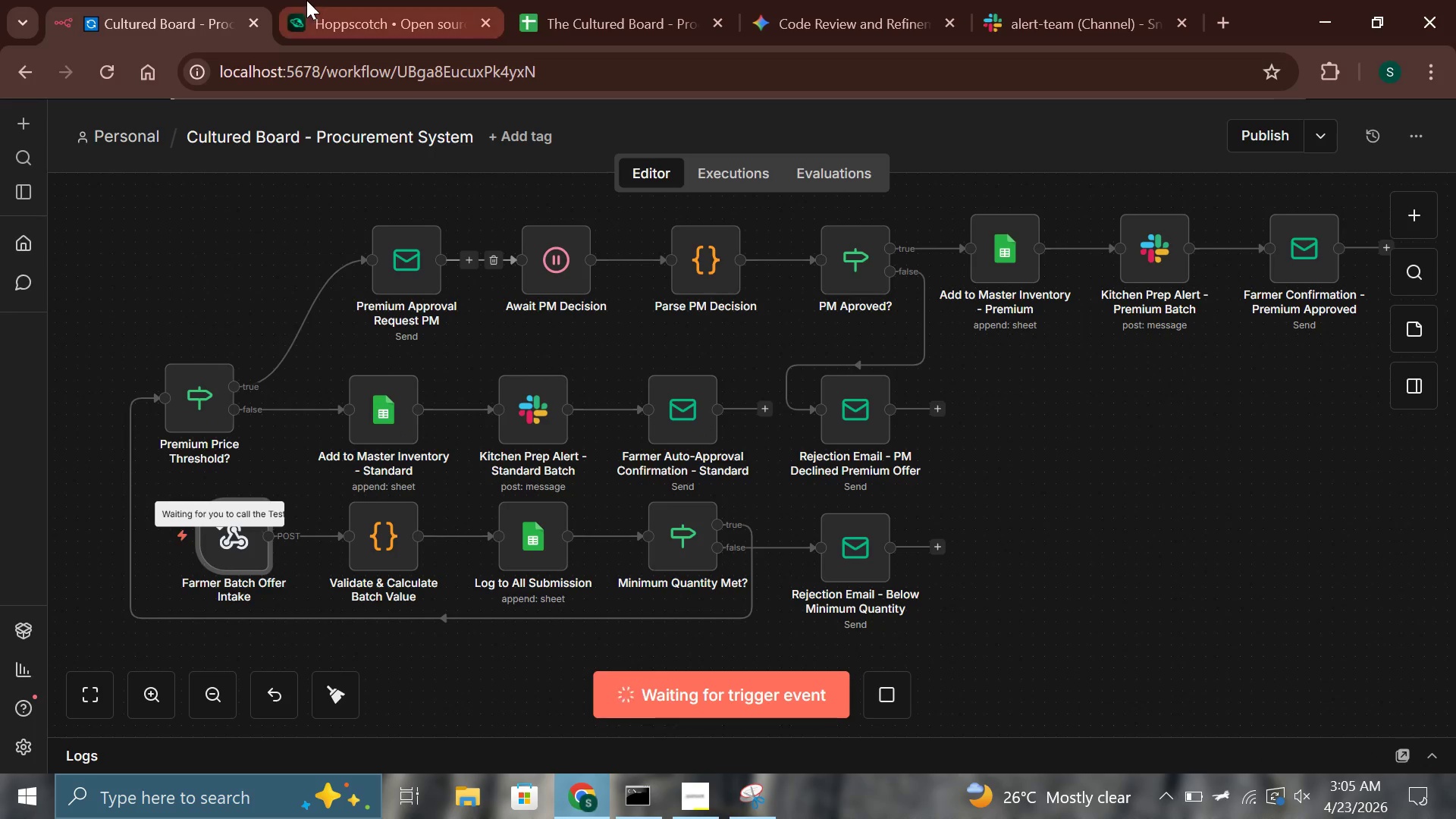 
left_click([370, 0])
 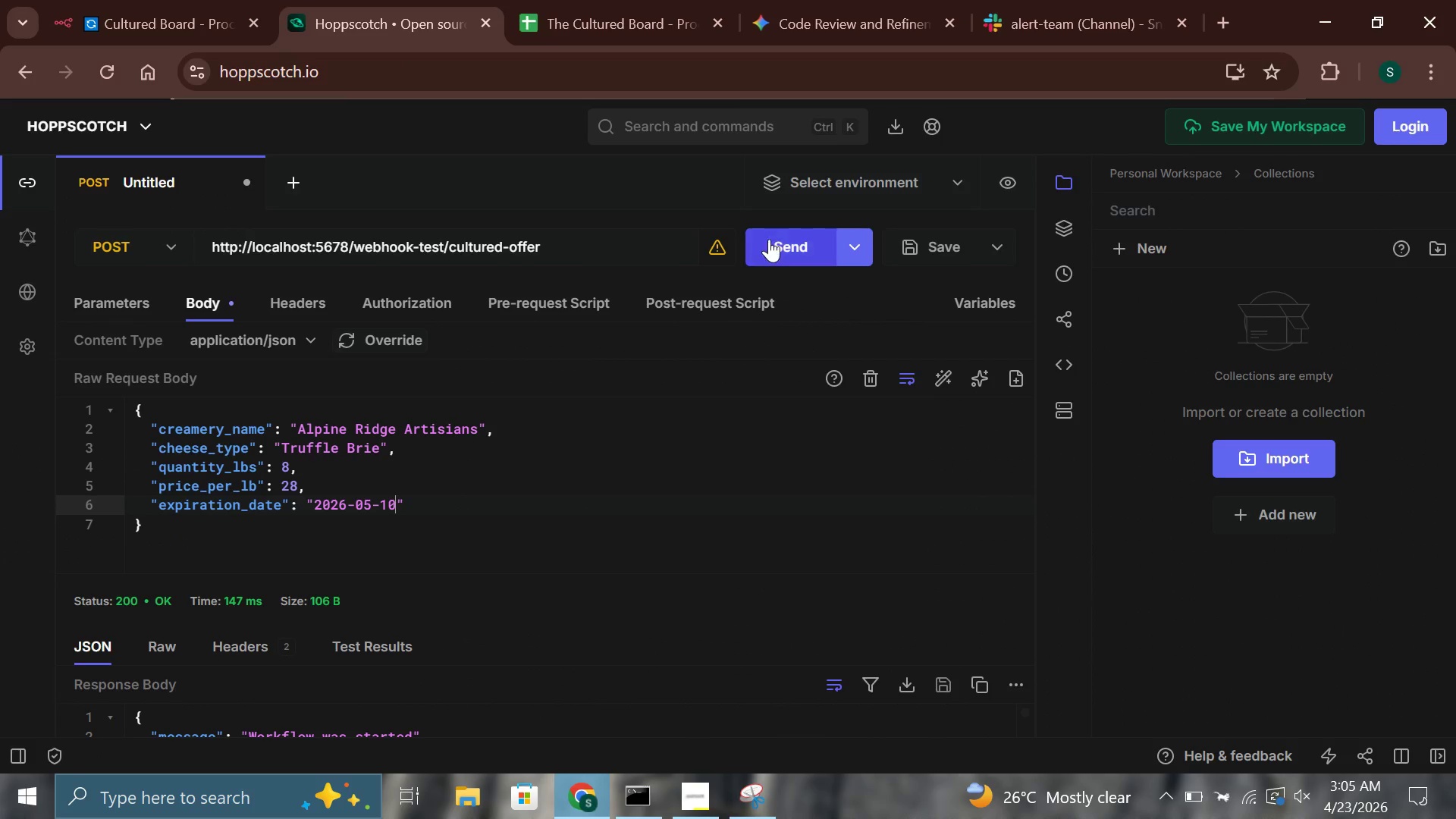 
left_click([790, 235])
 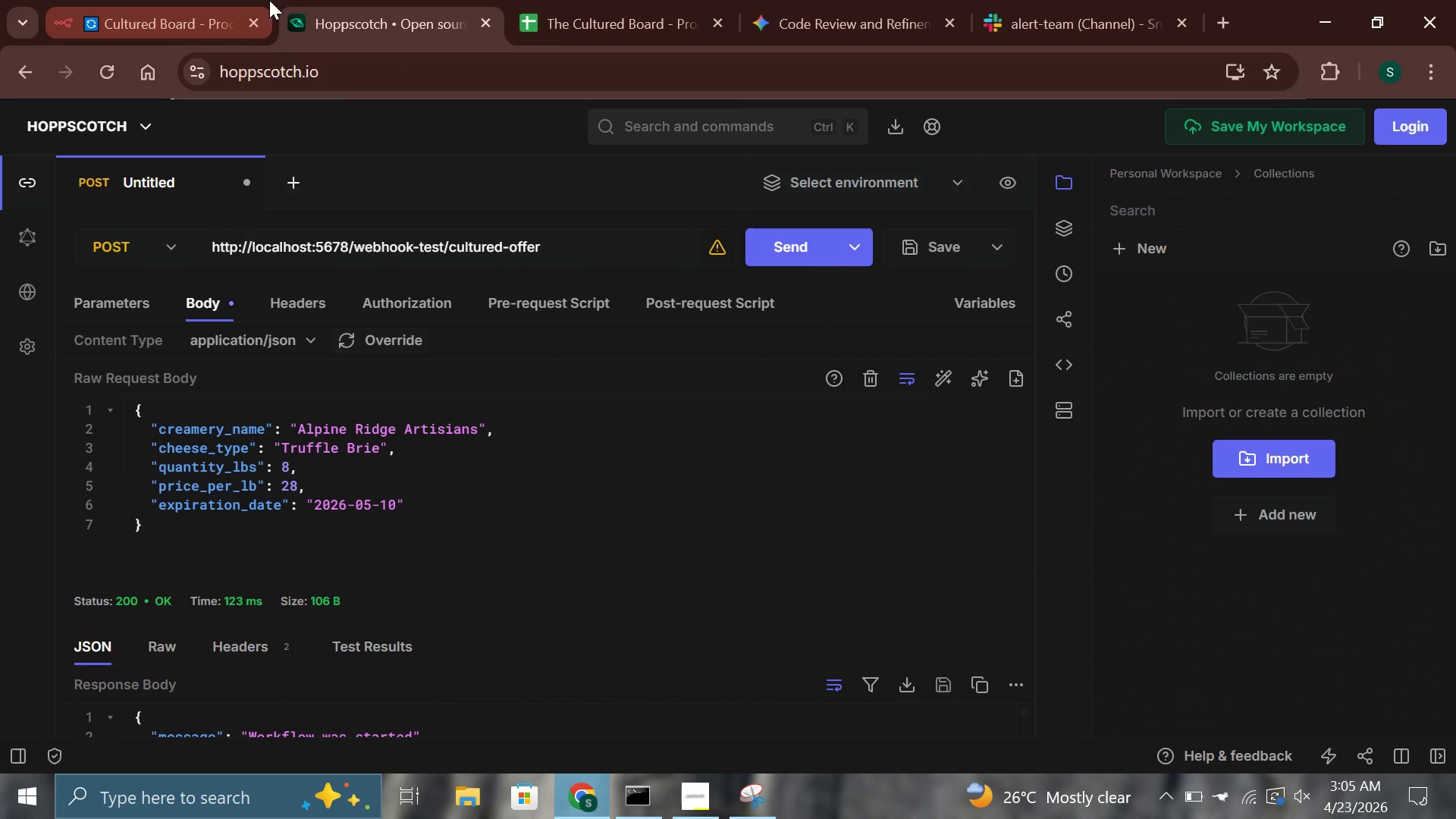 
left_click([77, 0])
 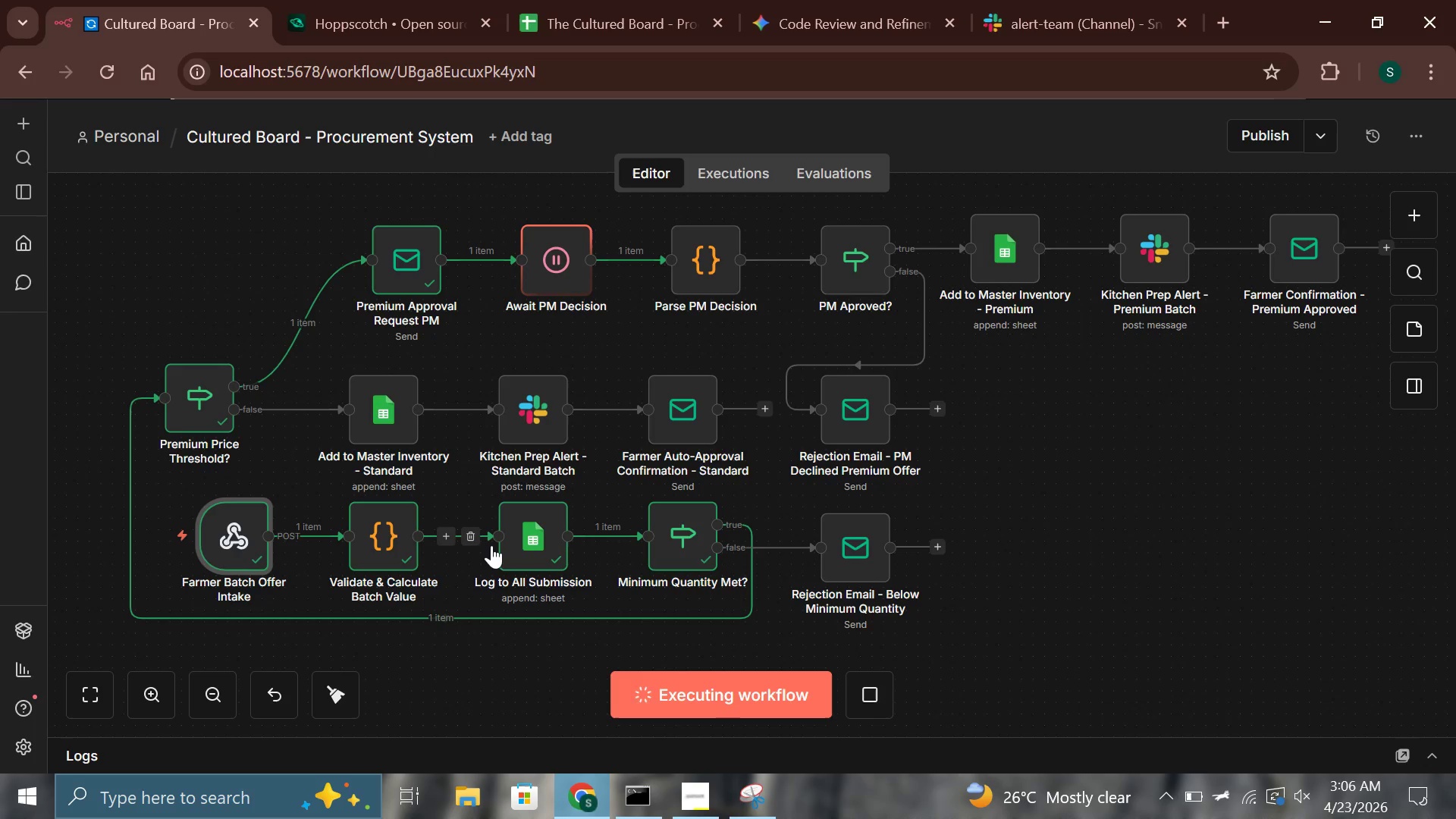 
wait(51.3)
 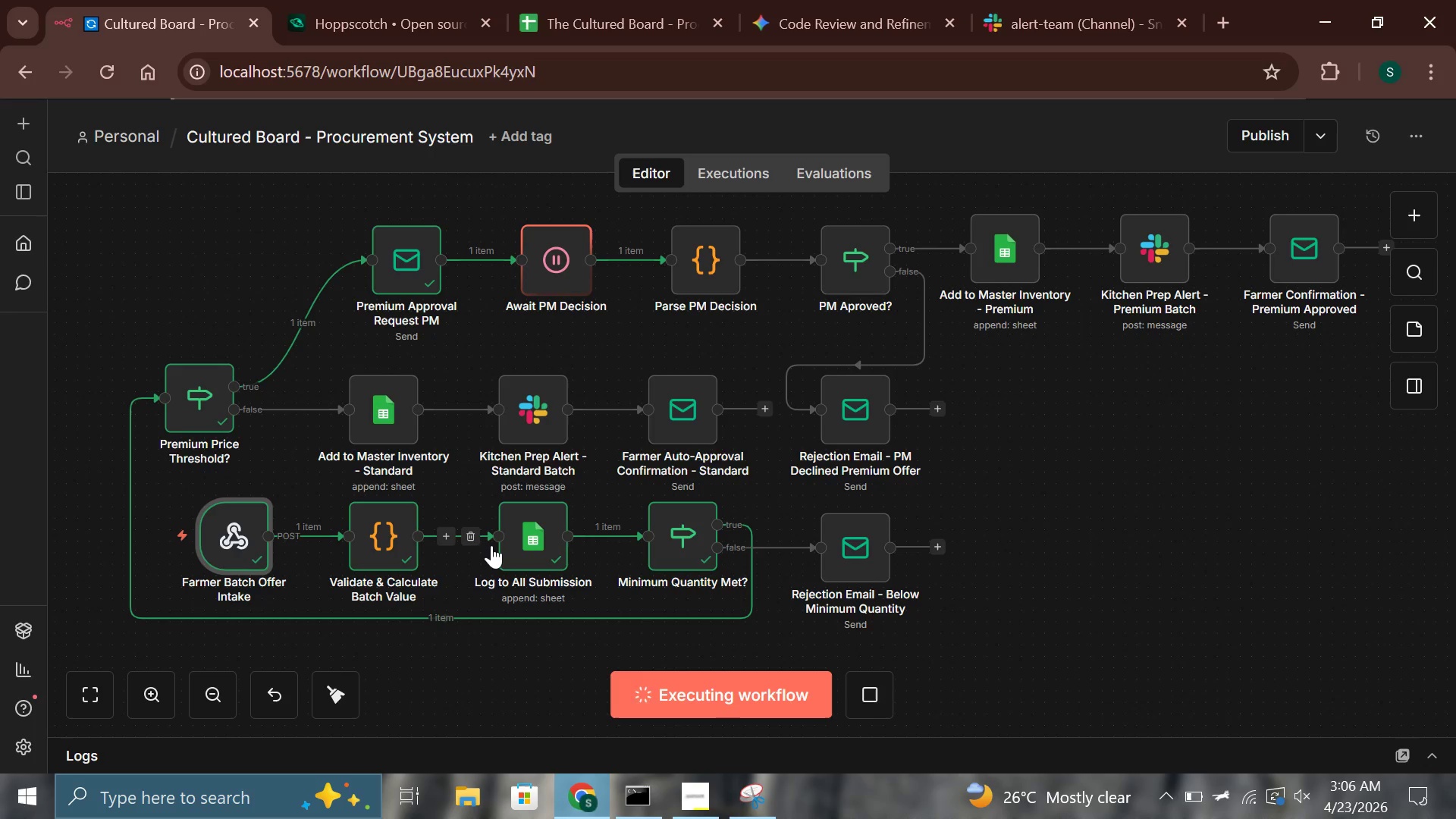 
left_click([1216, 18])
 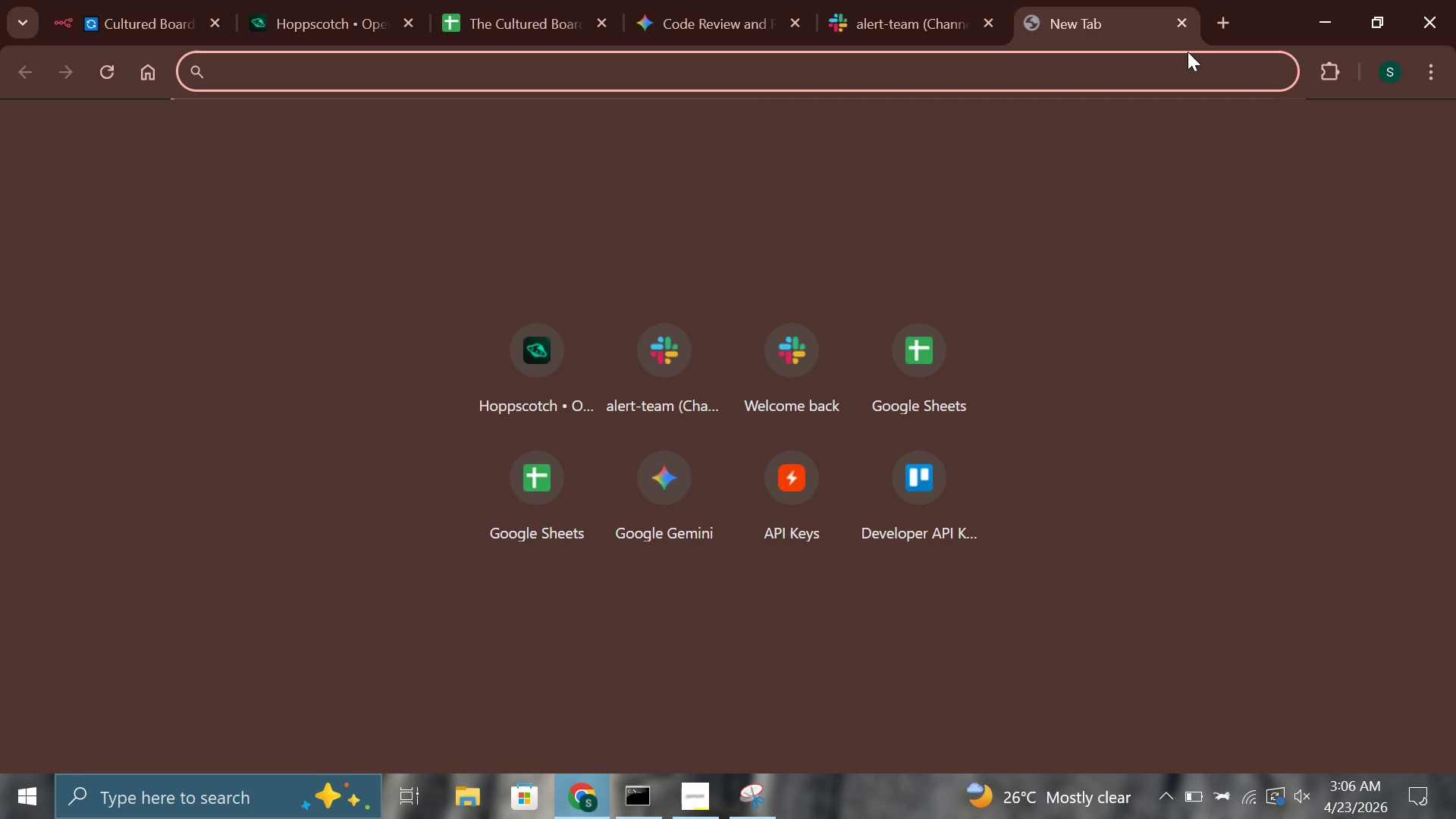 
type(gmail)
 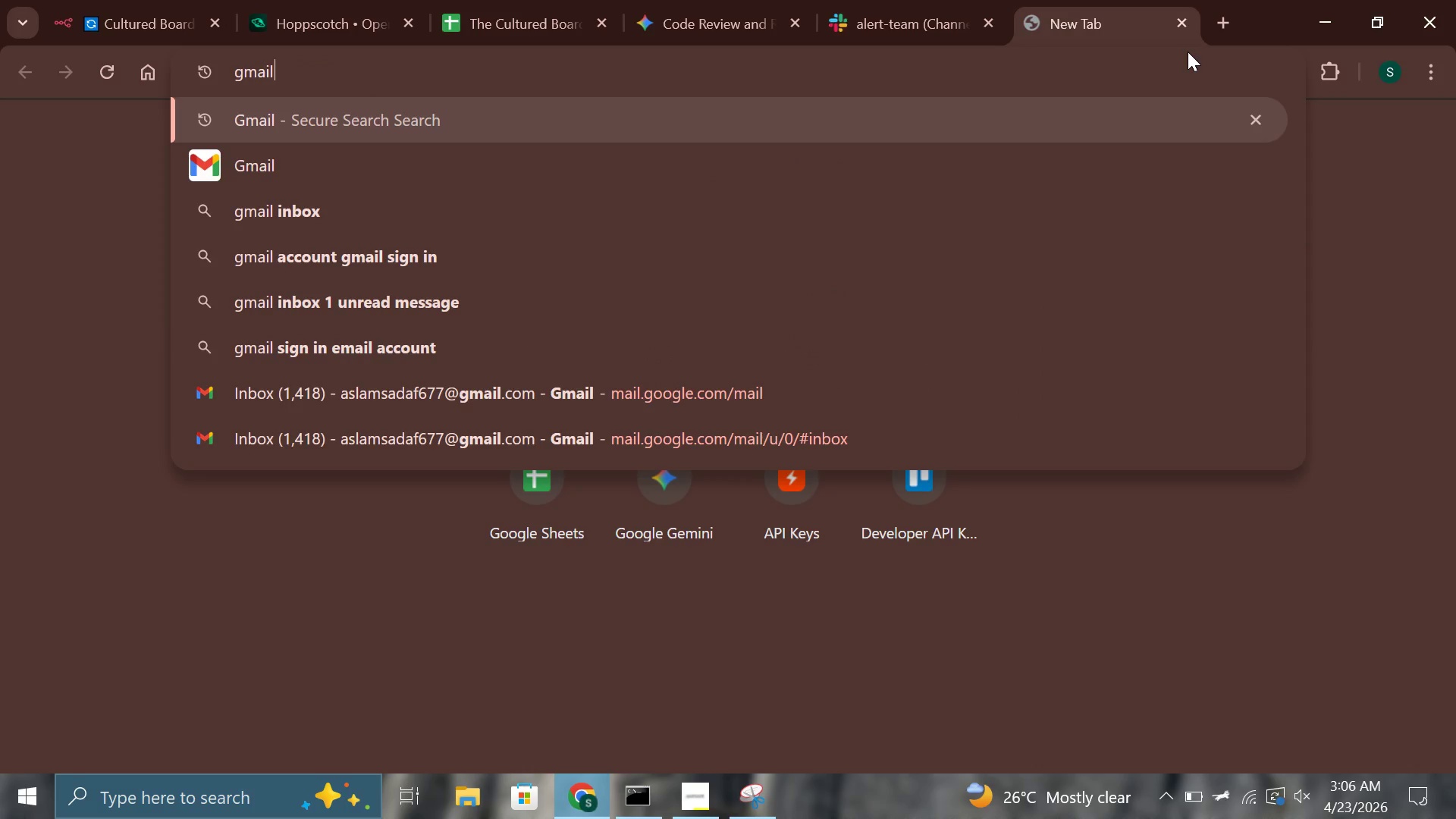 
key(Enter)
 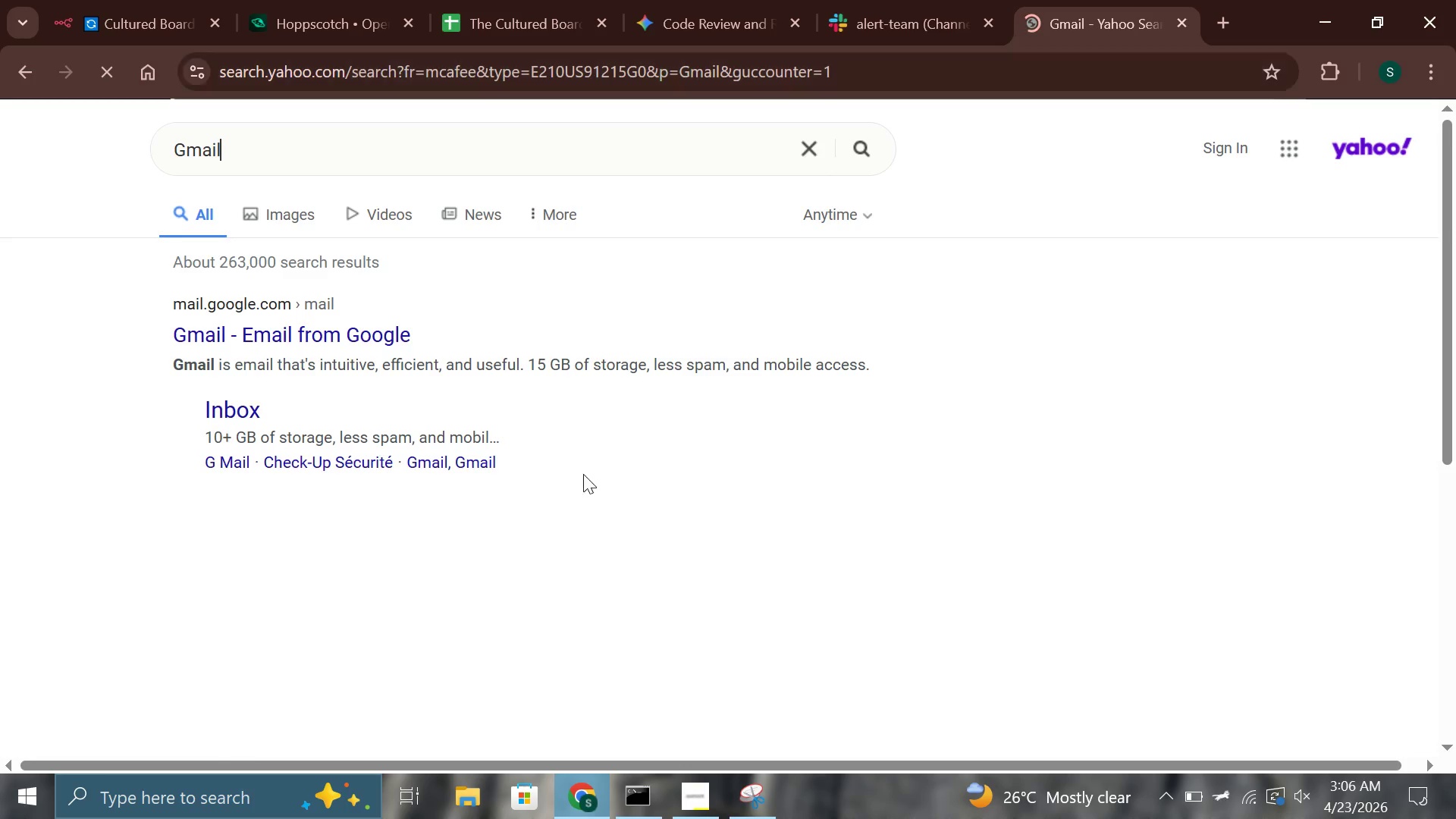 
left_click([345, 331])
 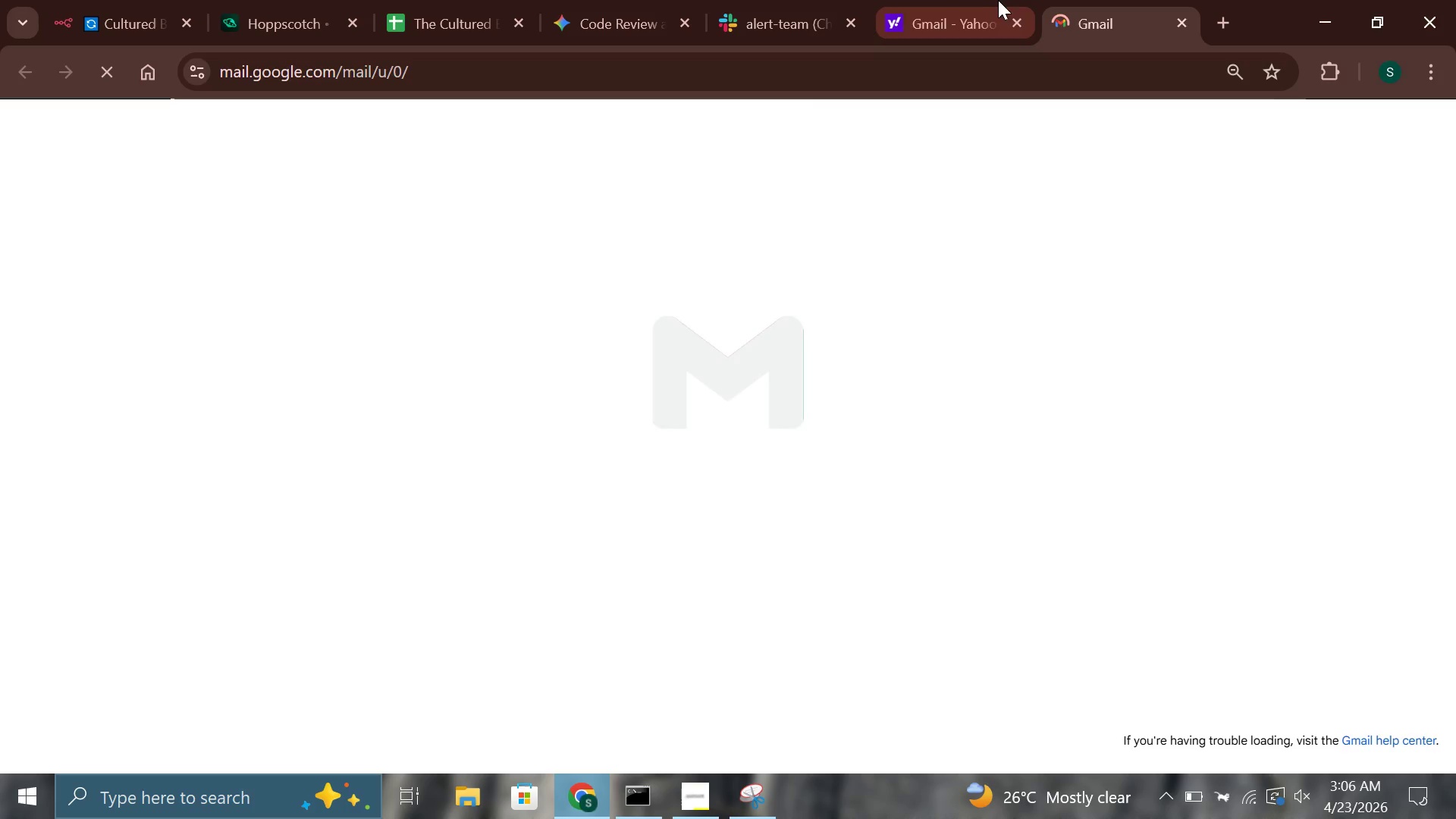 
left_click([1018, 16])
 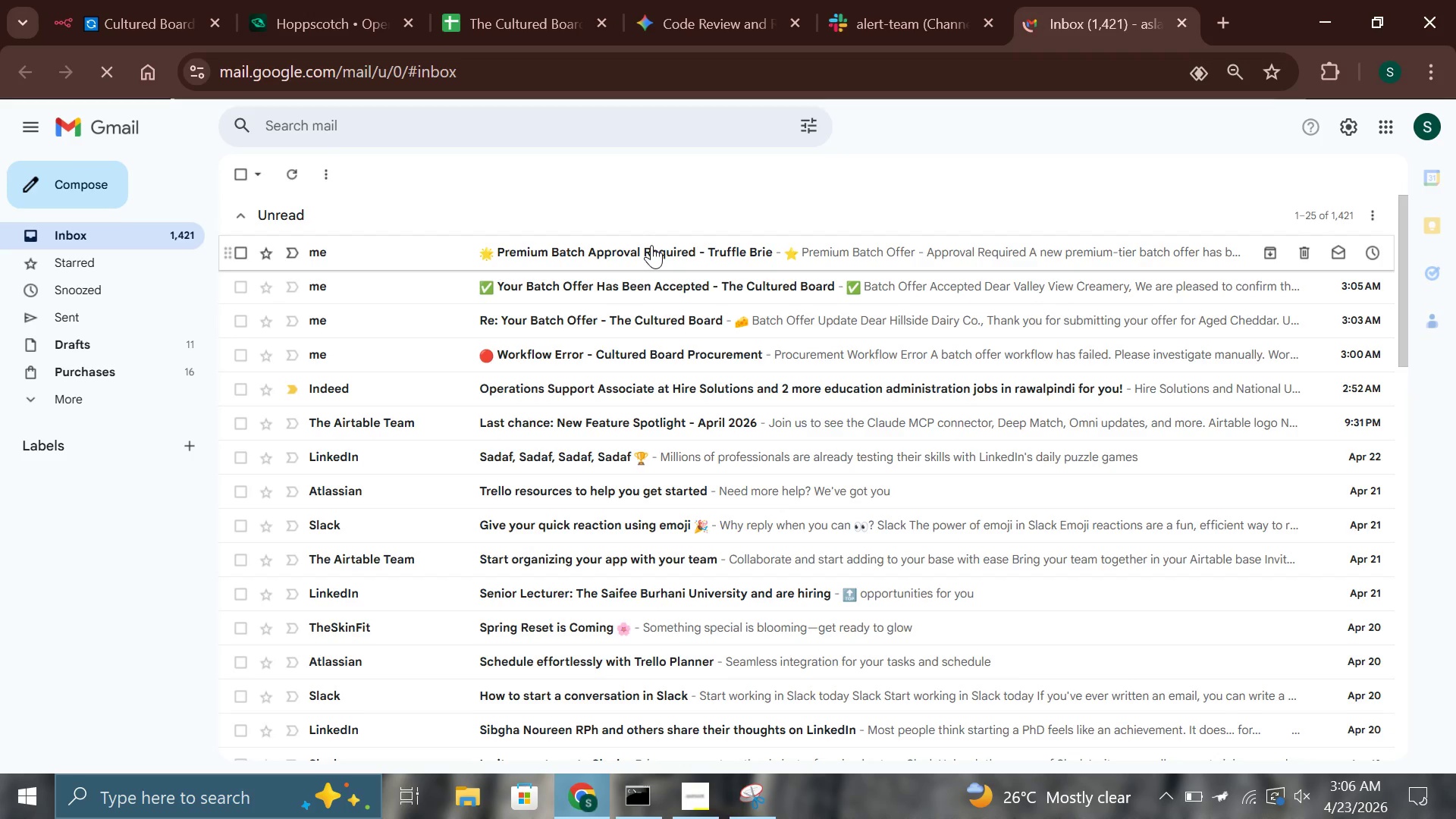 
wait(5.31)
 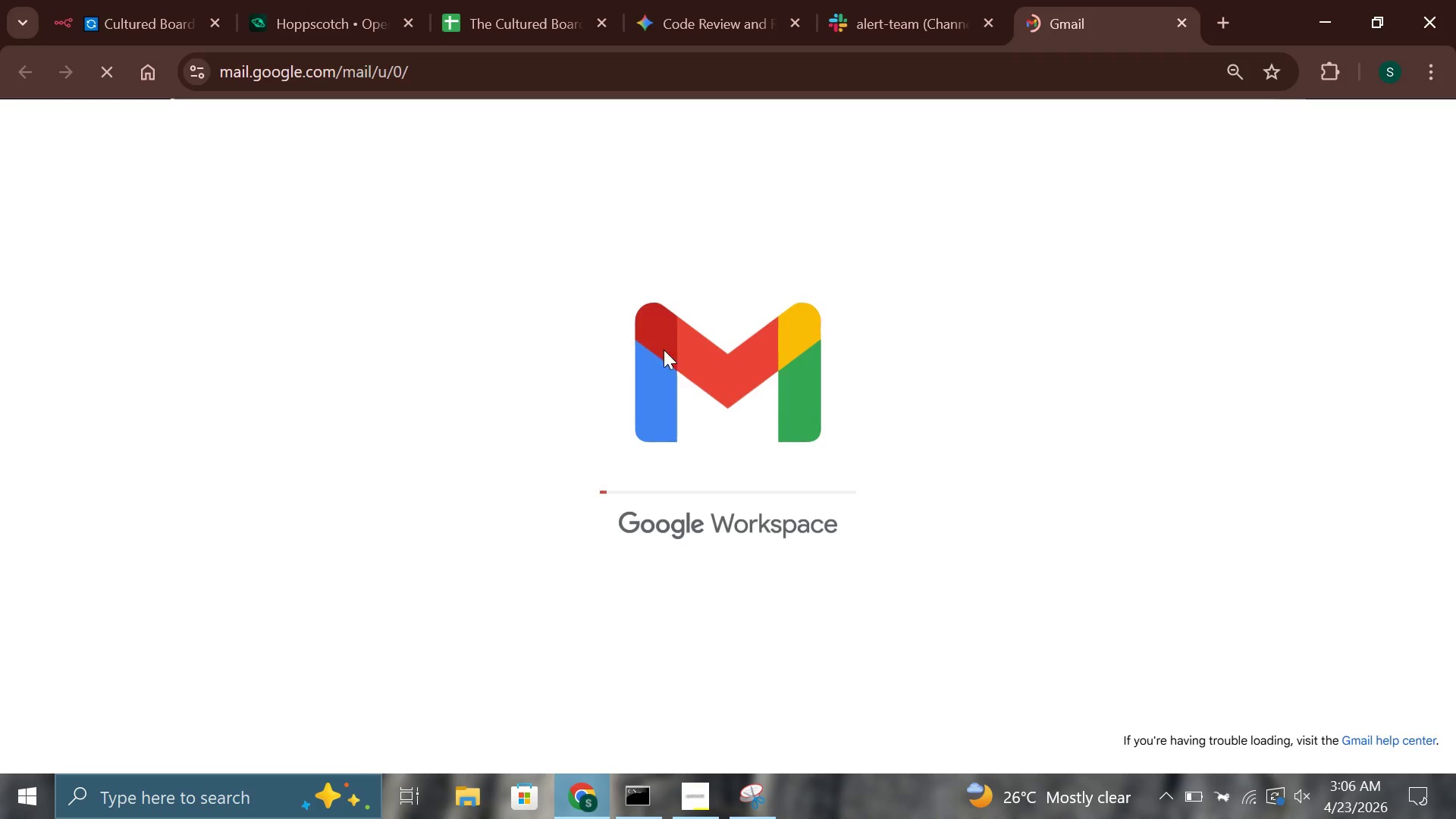 
scroll: coordinate [665, 505], scroll_direction: down, amount: 2.0
 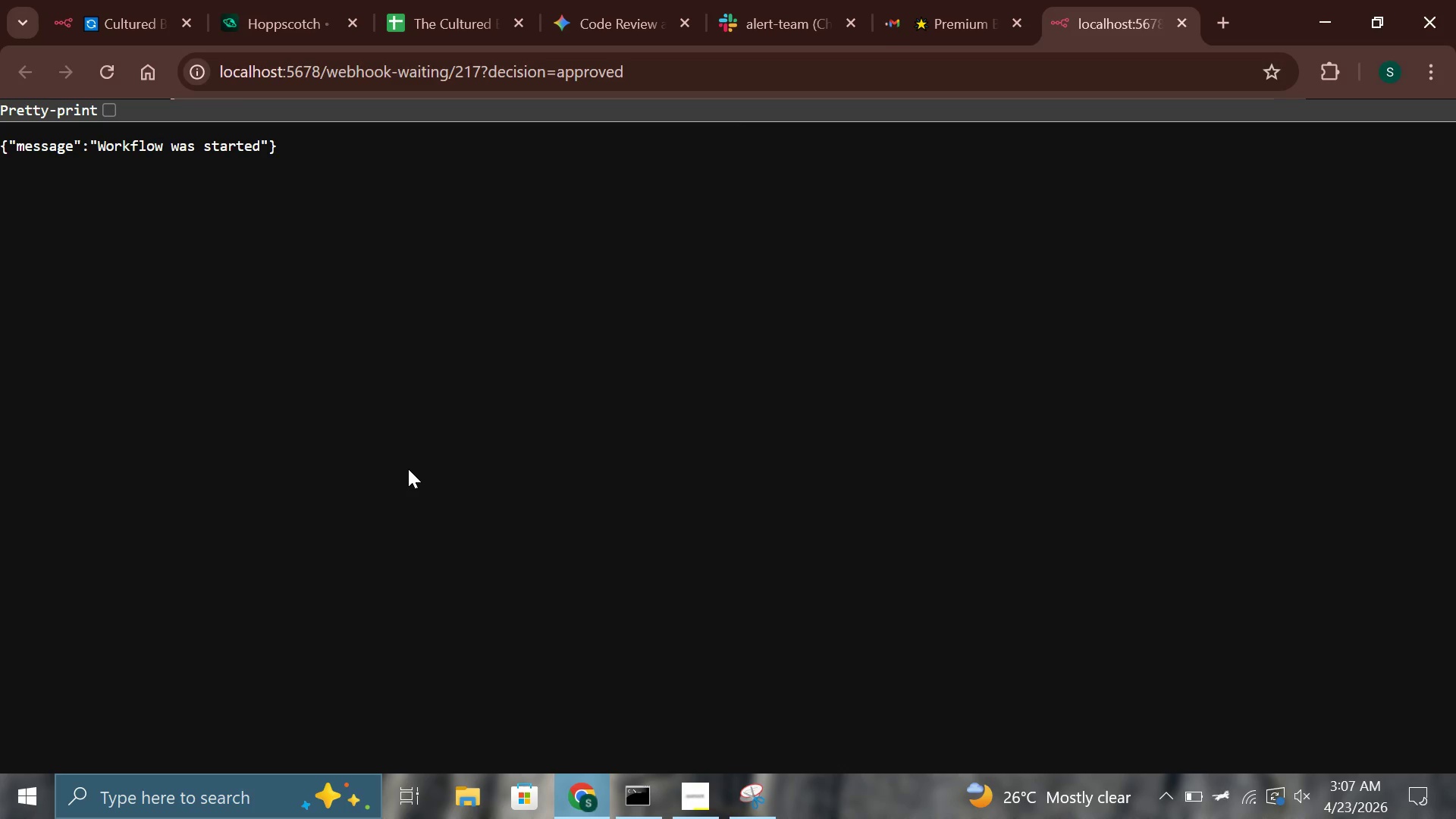 
left_click([155, 0])
 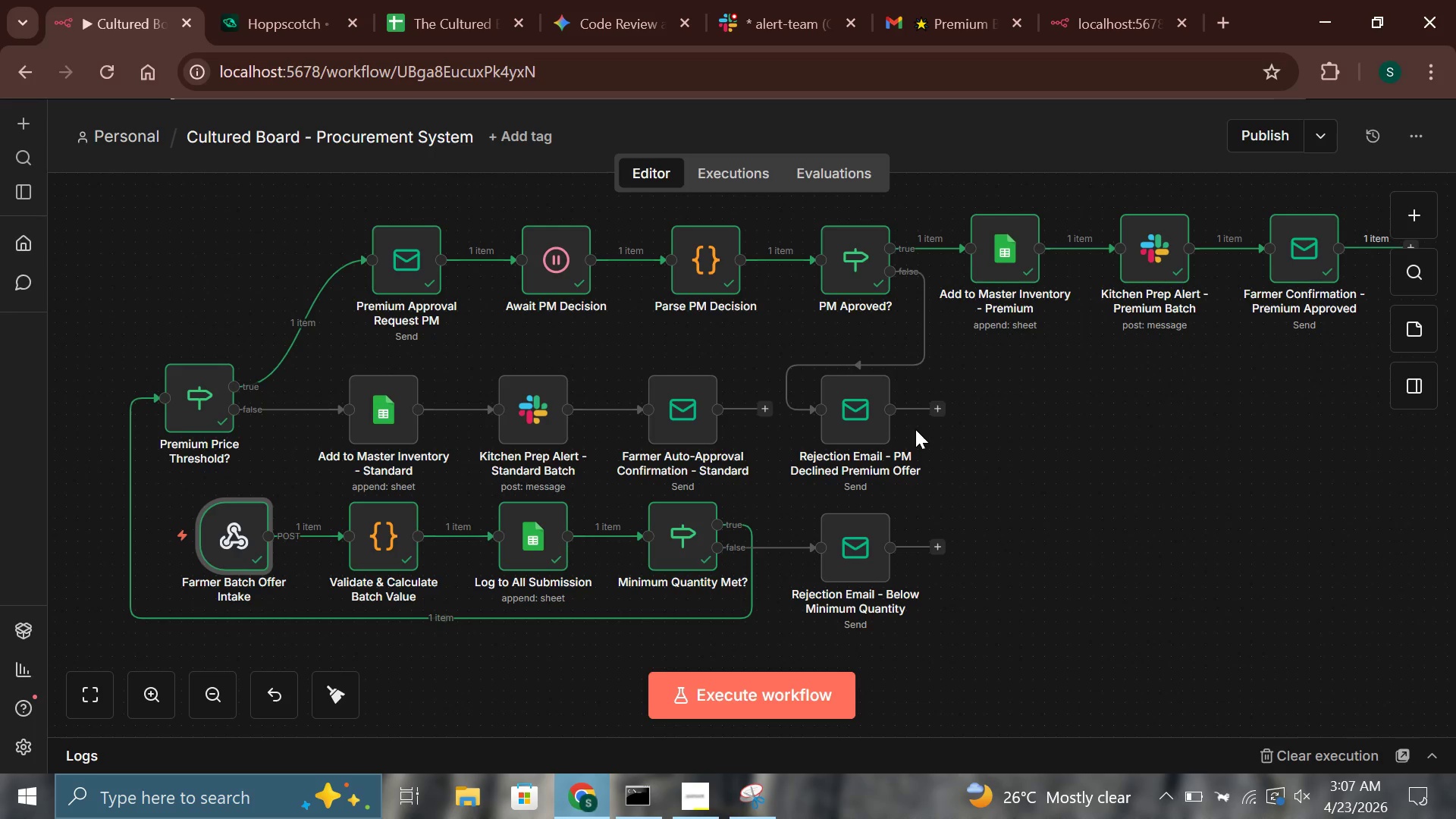 
wait(24.56)
 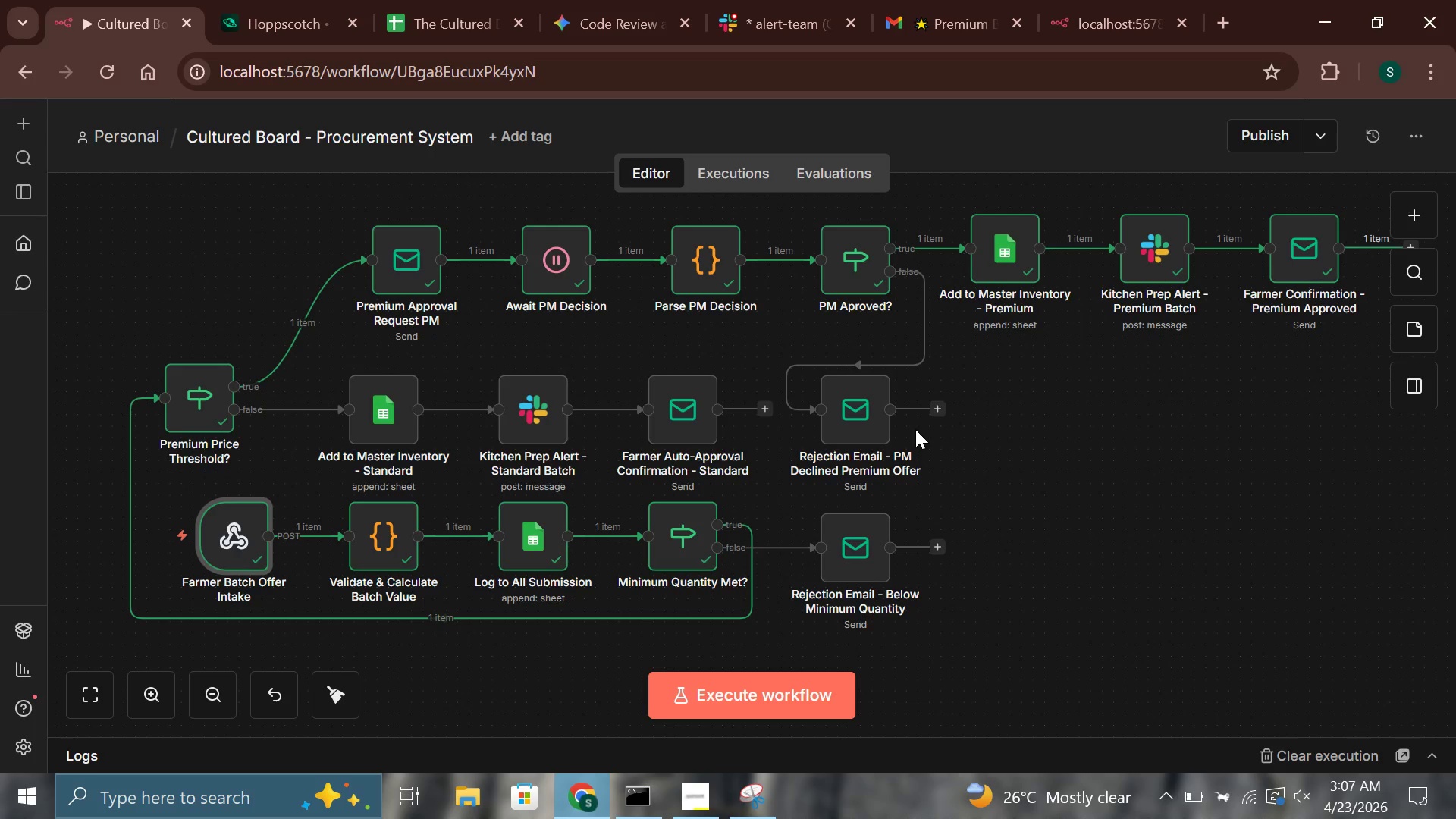 
left_click([742, 182])
 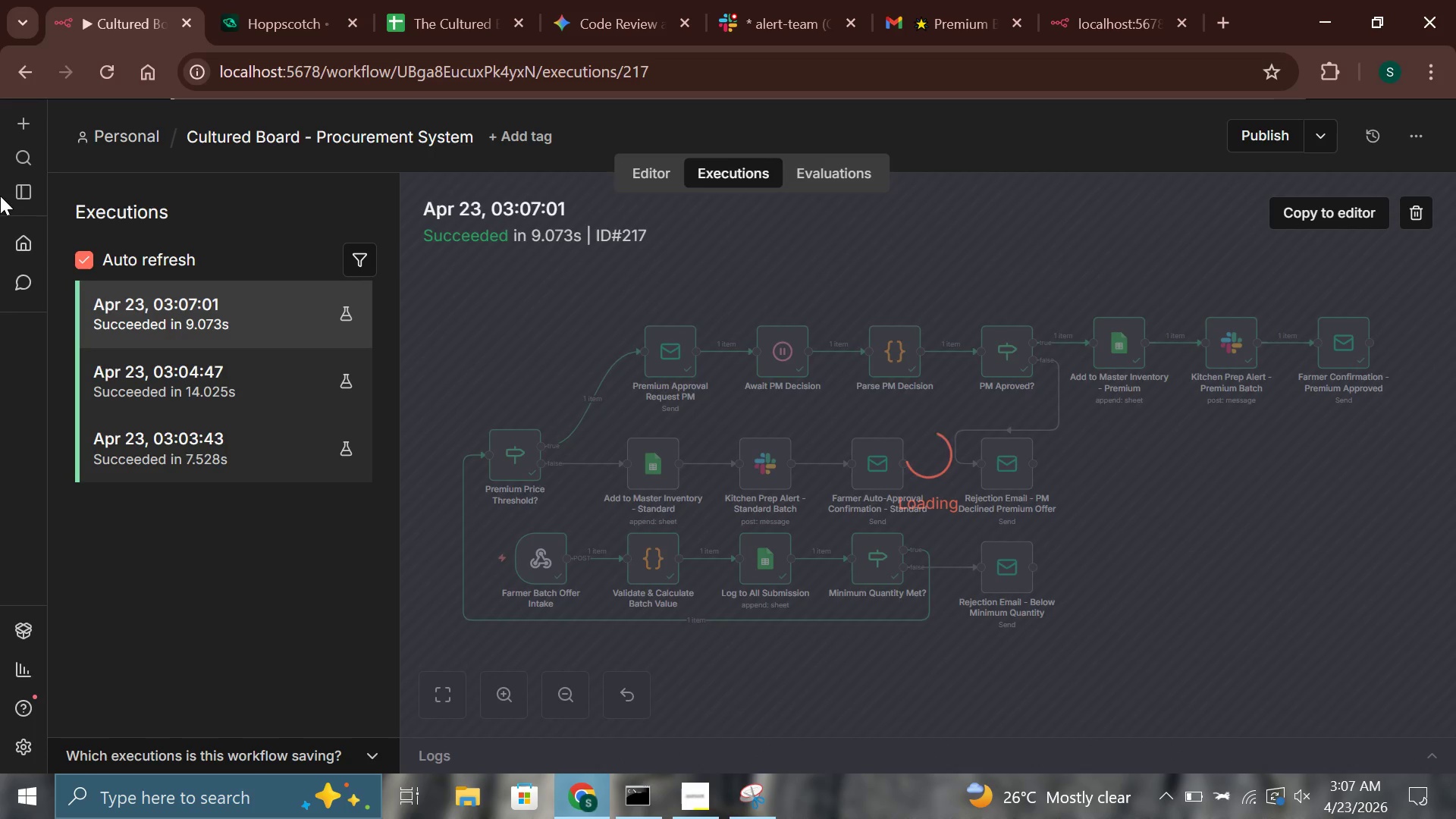 
wait(7.45)
 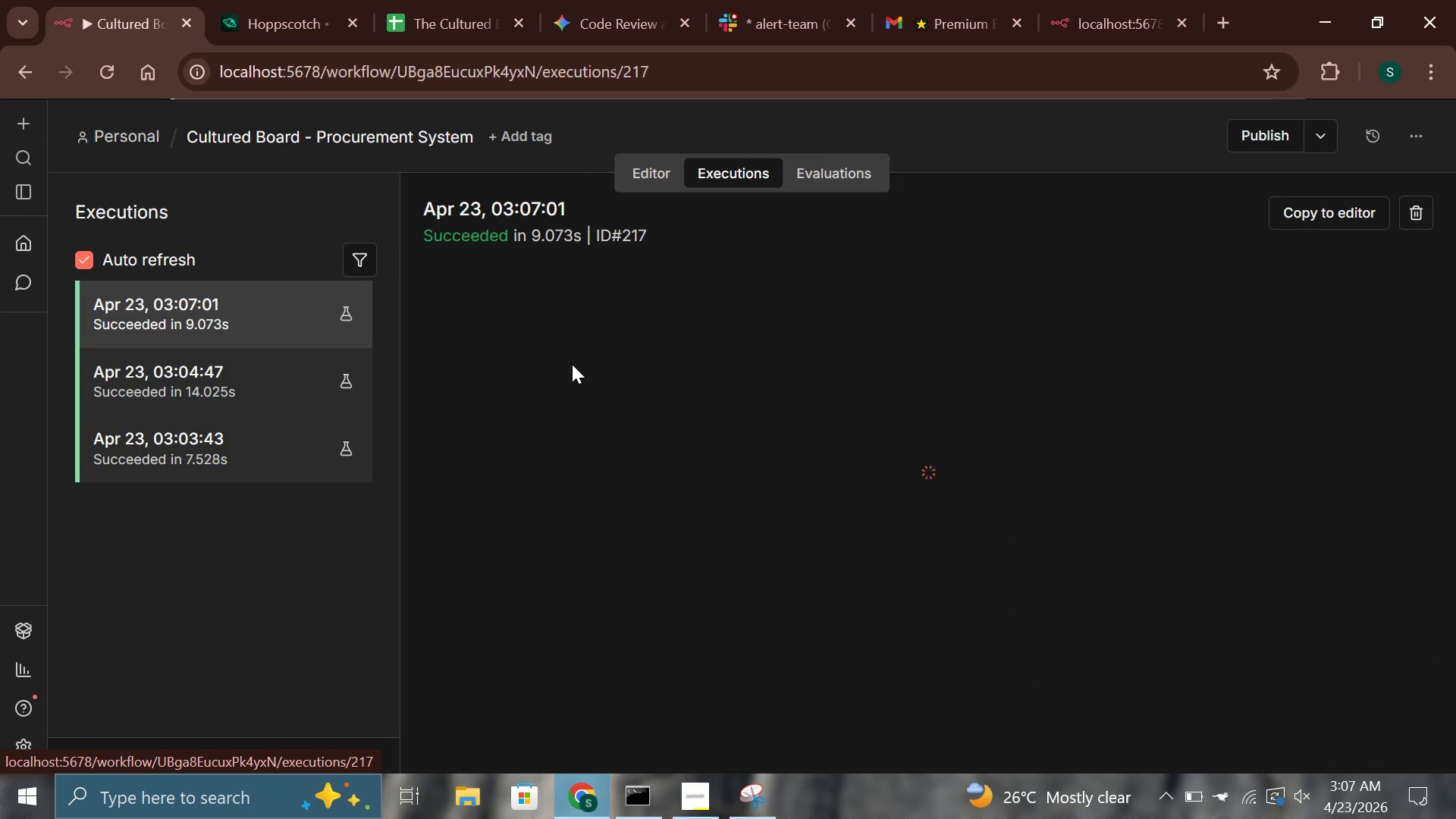 
left_click([748, 805])
 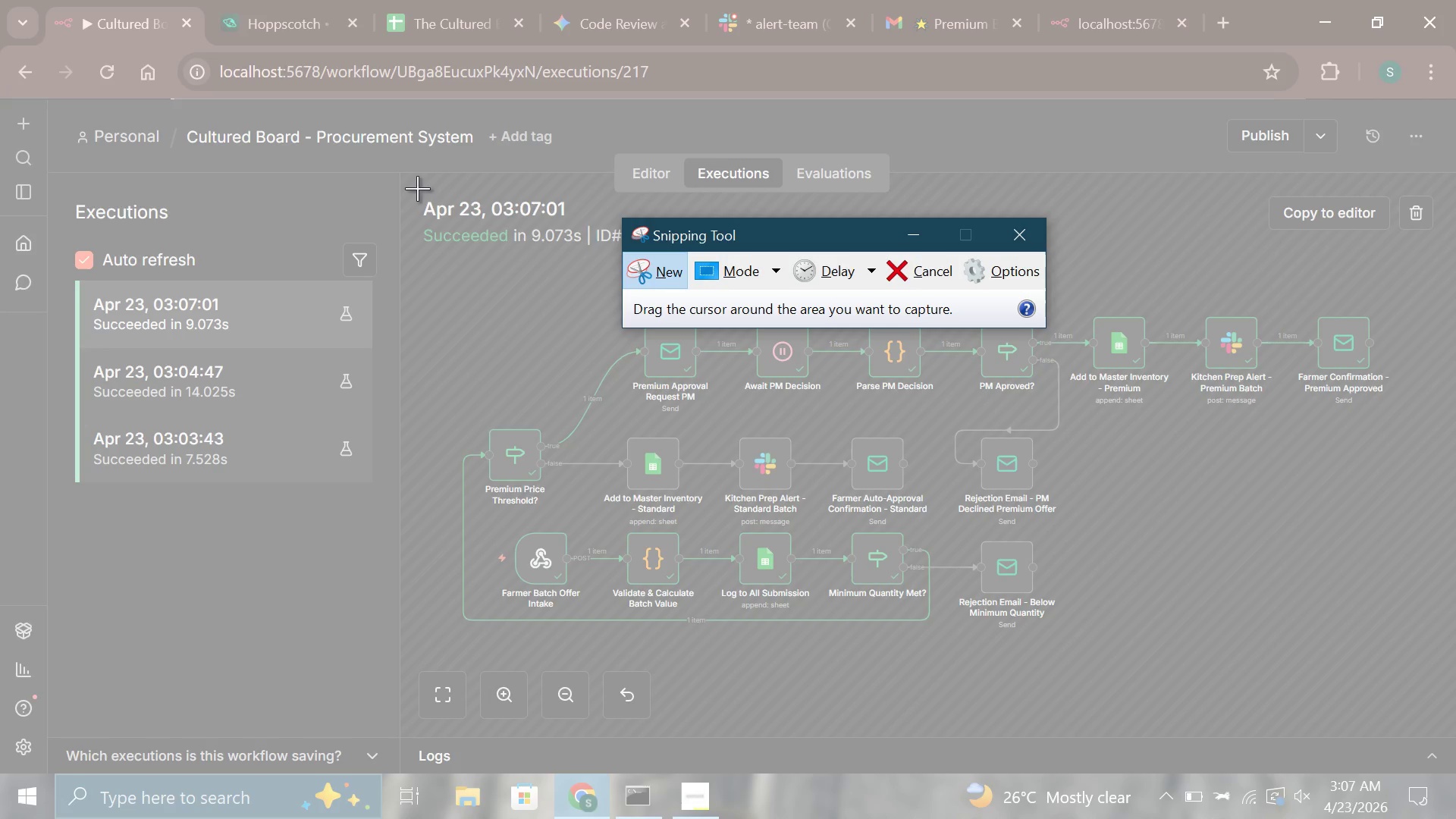 
left_click_drag(start_coordinate=[416, 193], to_coordinate=[1435, 722])
 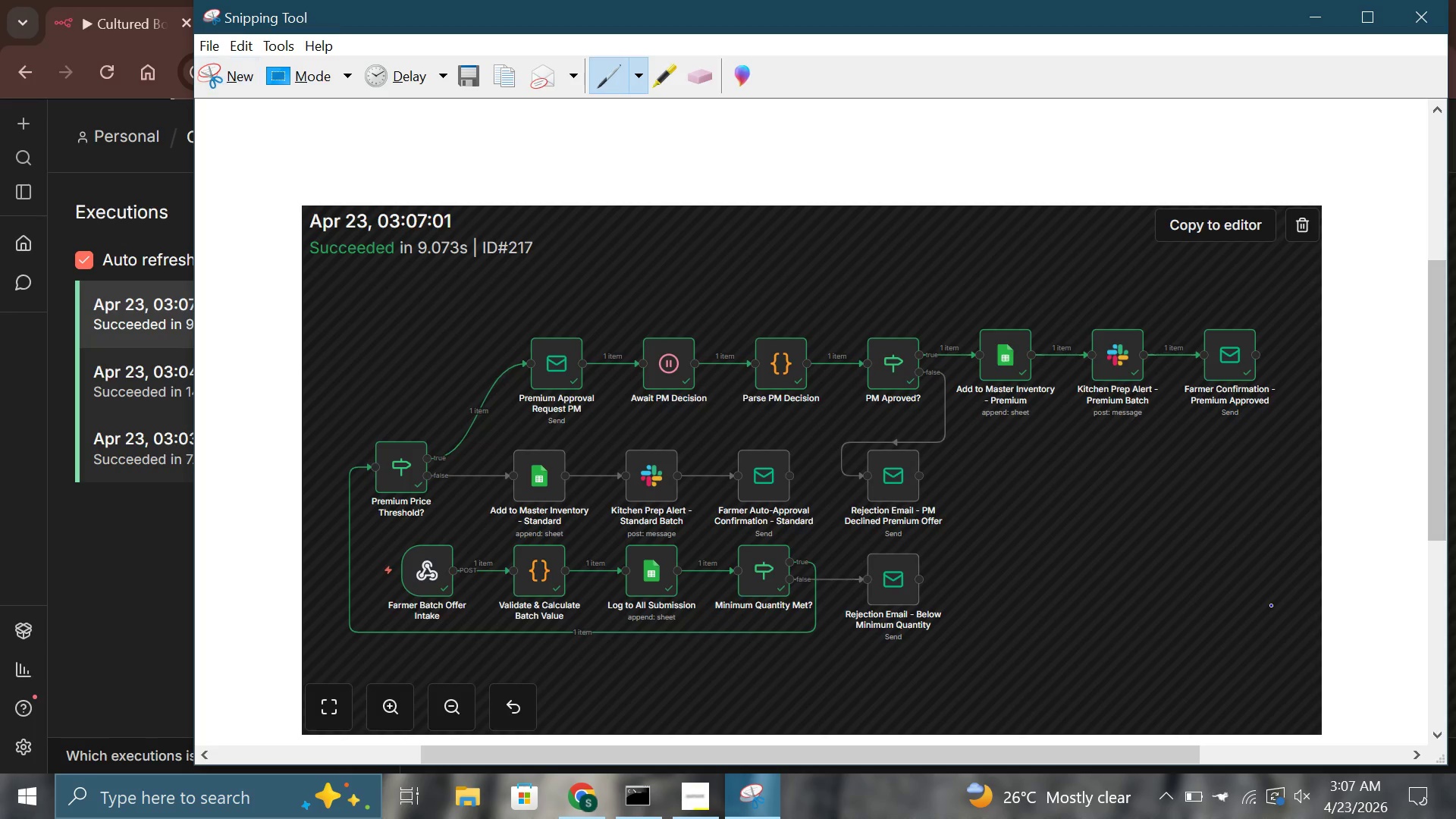 
key(Control+S)
 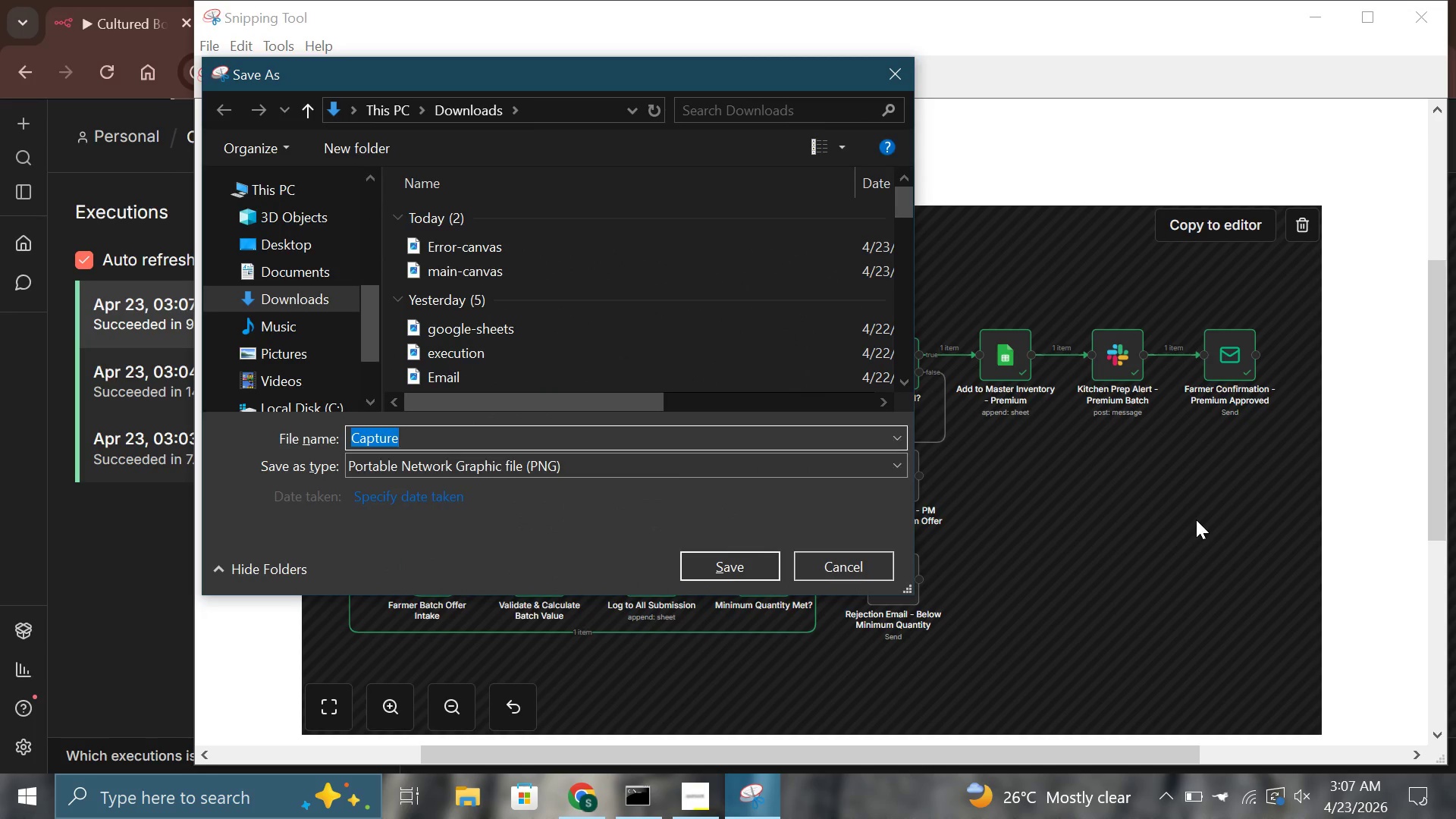 
type(Execution-Nodes)
 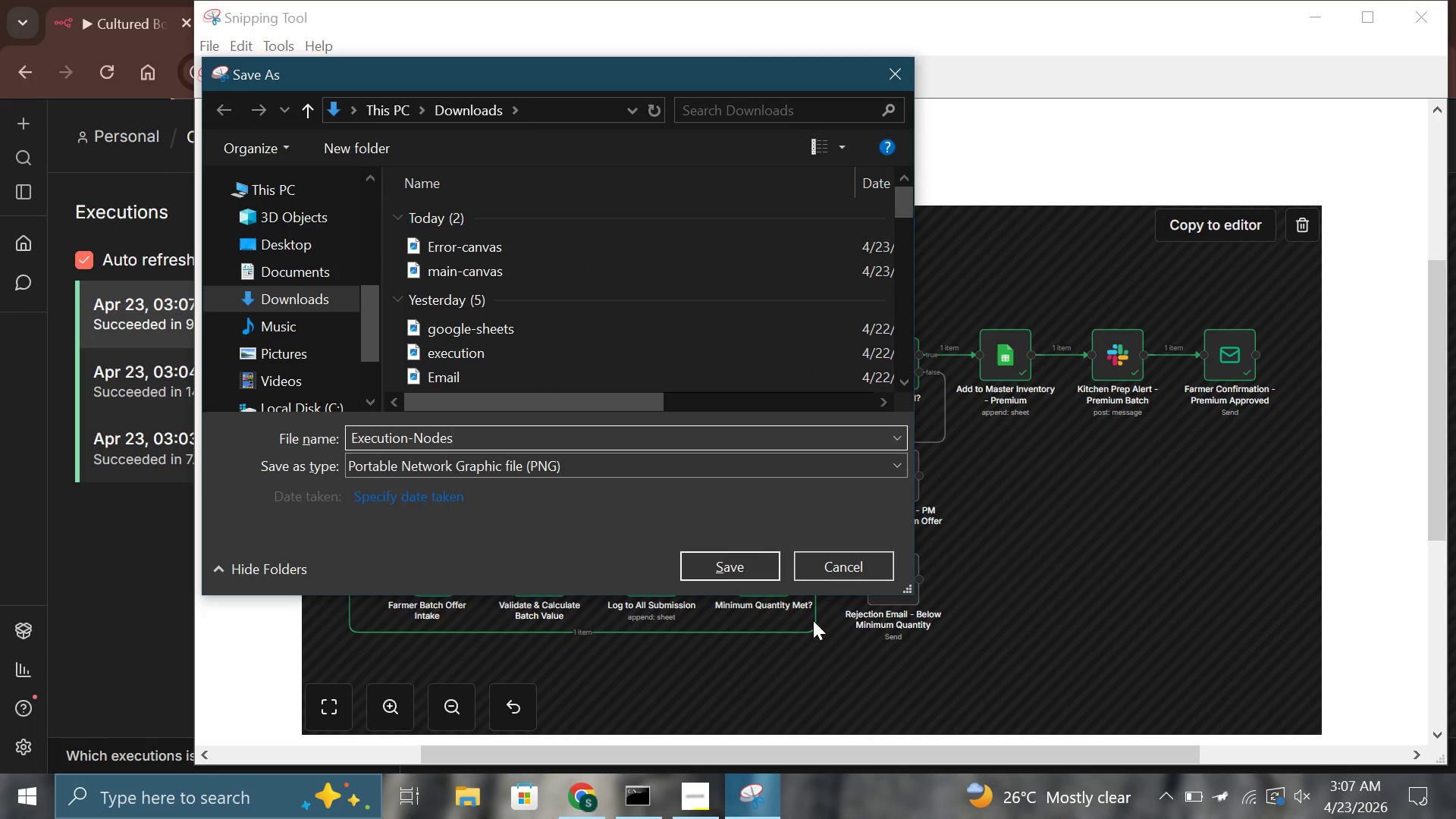 
left_click([749, 570])
 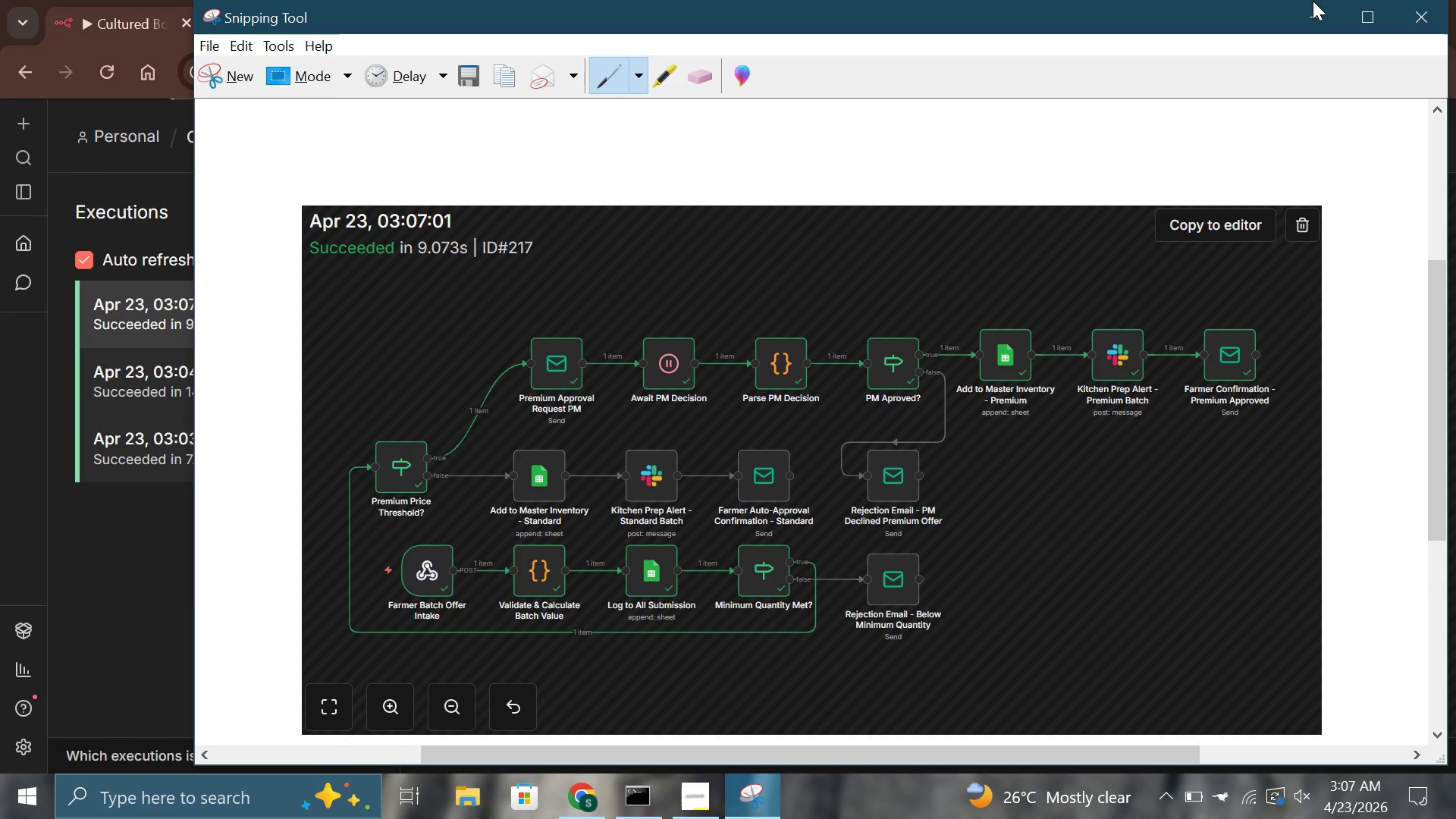 
left_click([1320, 8])
 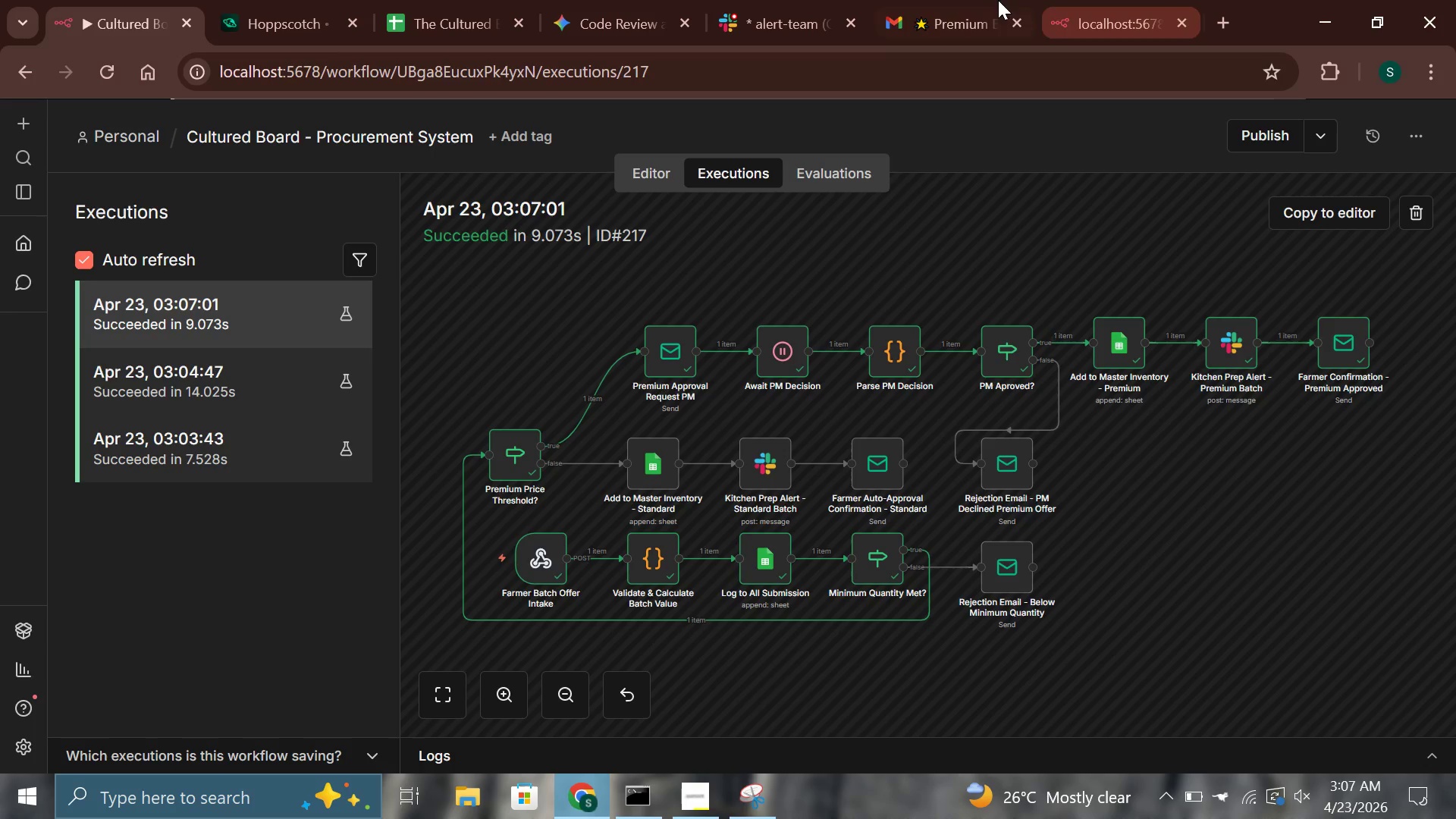 
left_click([968, 0])
 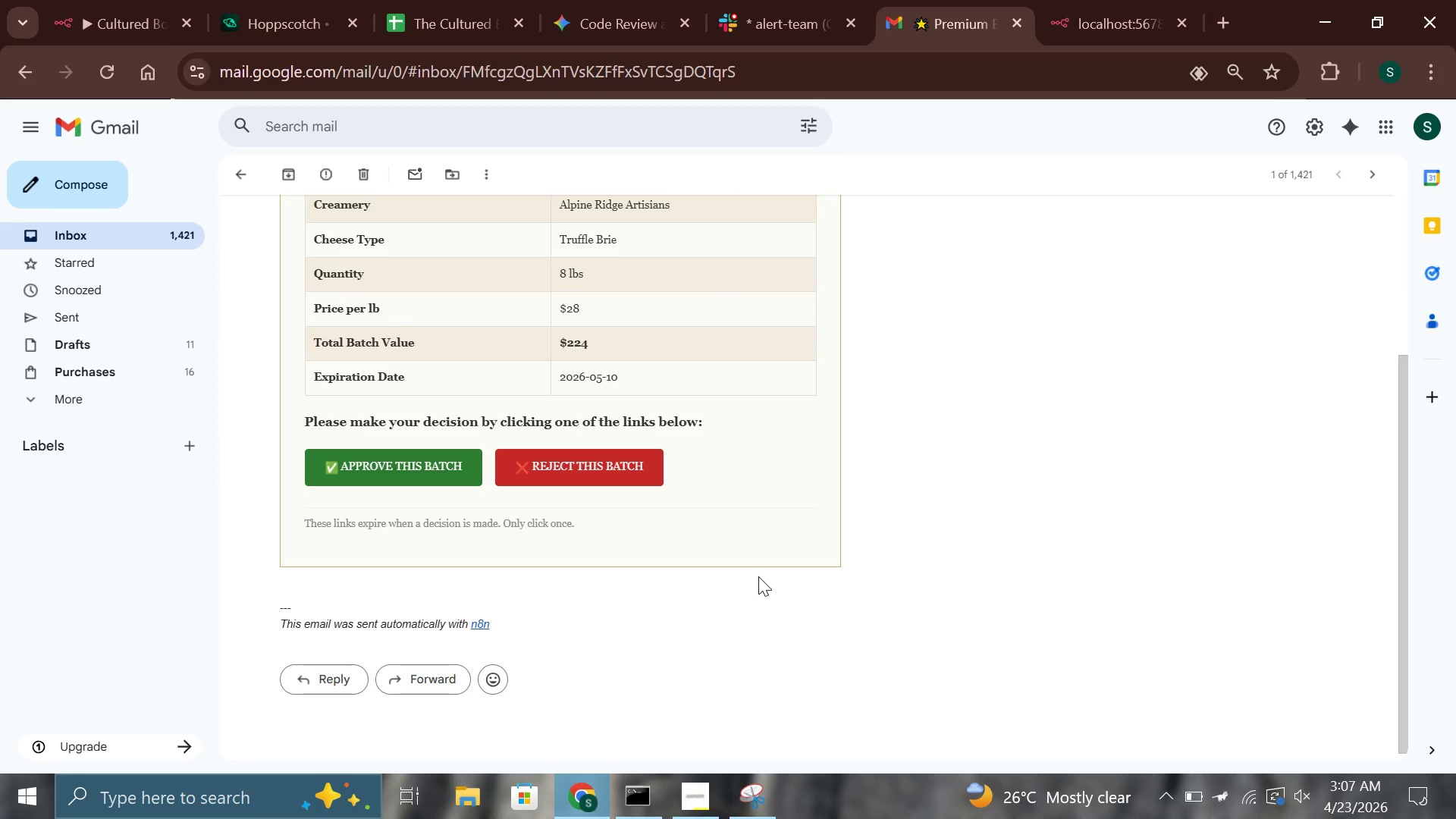 
hold_key(key=ControlLeft, duration=0.86)
 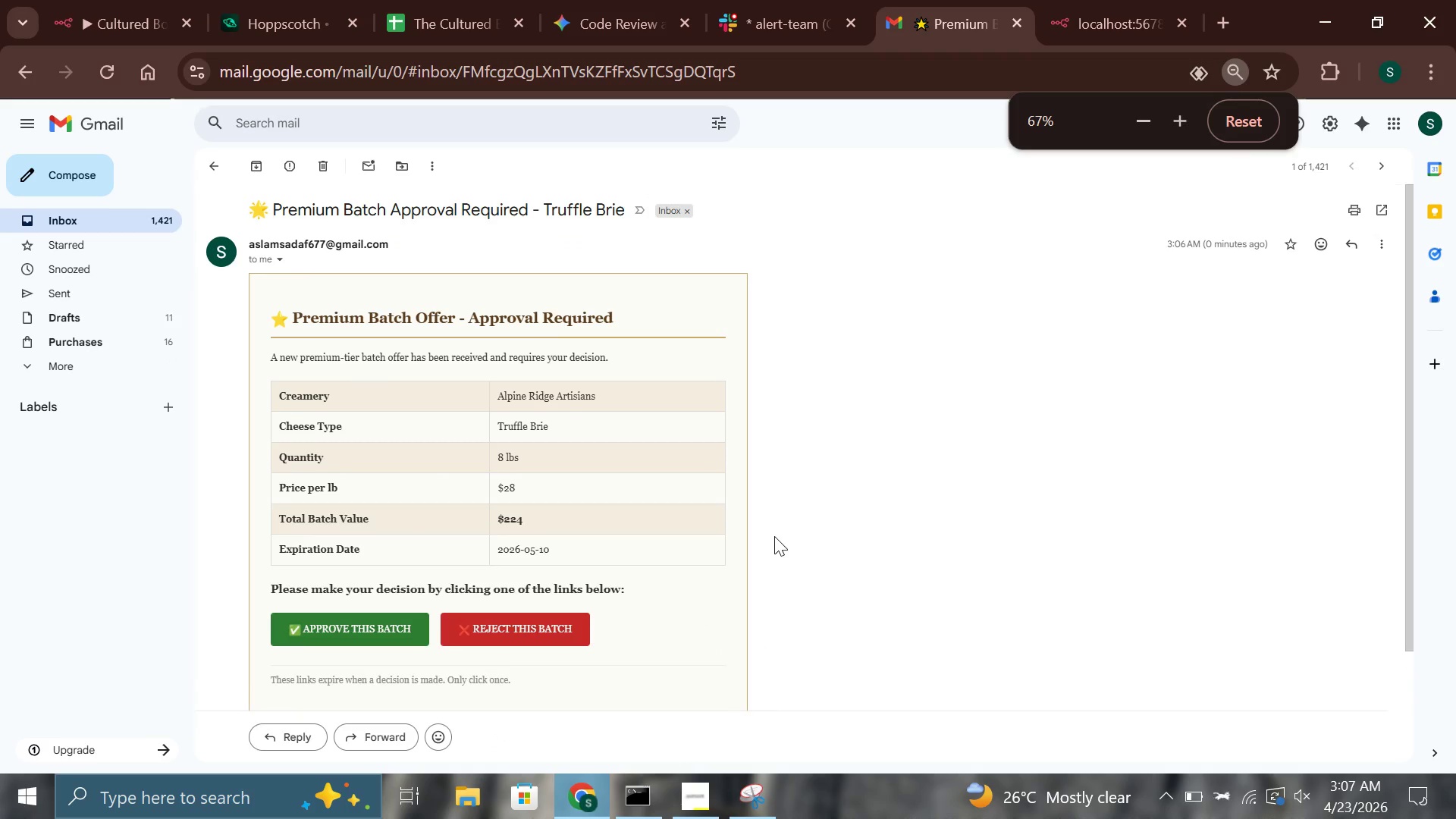 
scroll: coordinate [758, 576], scroll_direction: up, amount: 1.0
 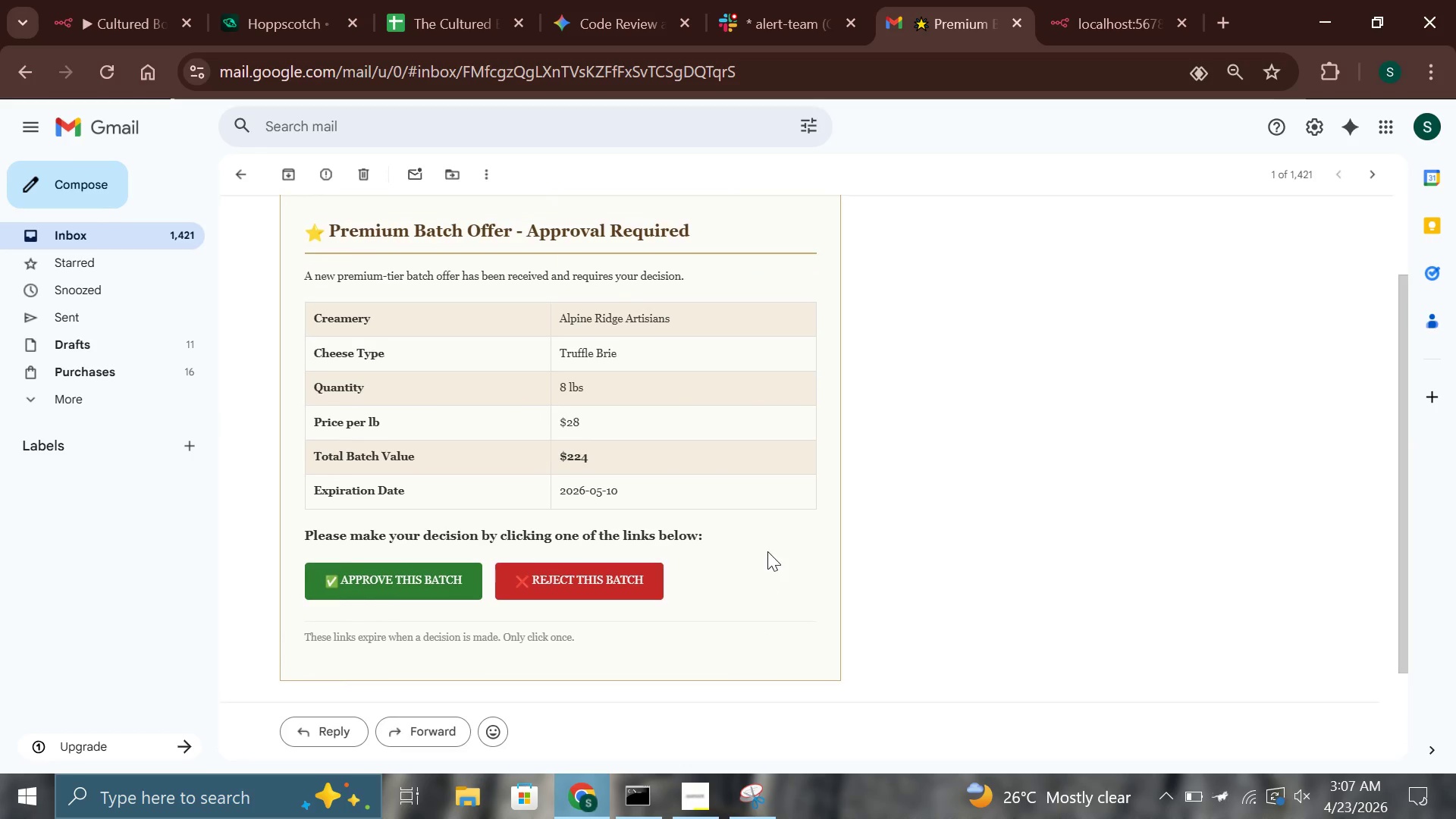 
scroll: coordinate [767, 550], scroll_direction: down, amount: 1.0
 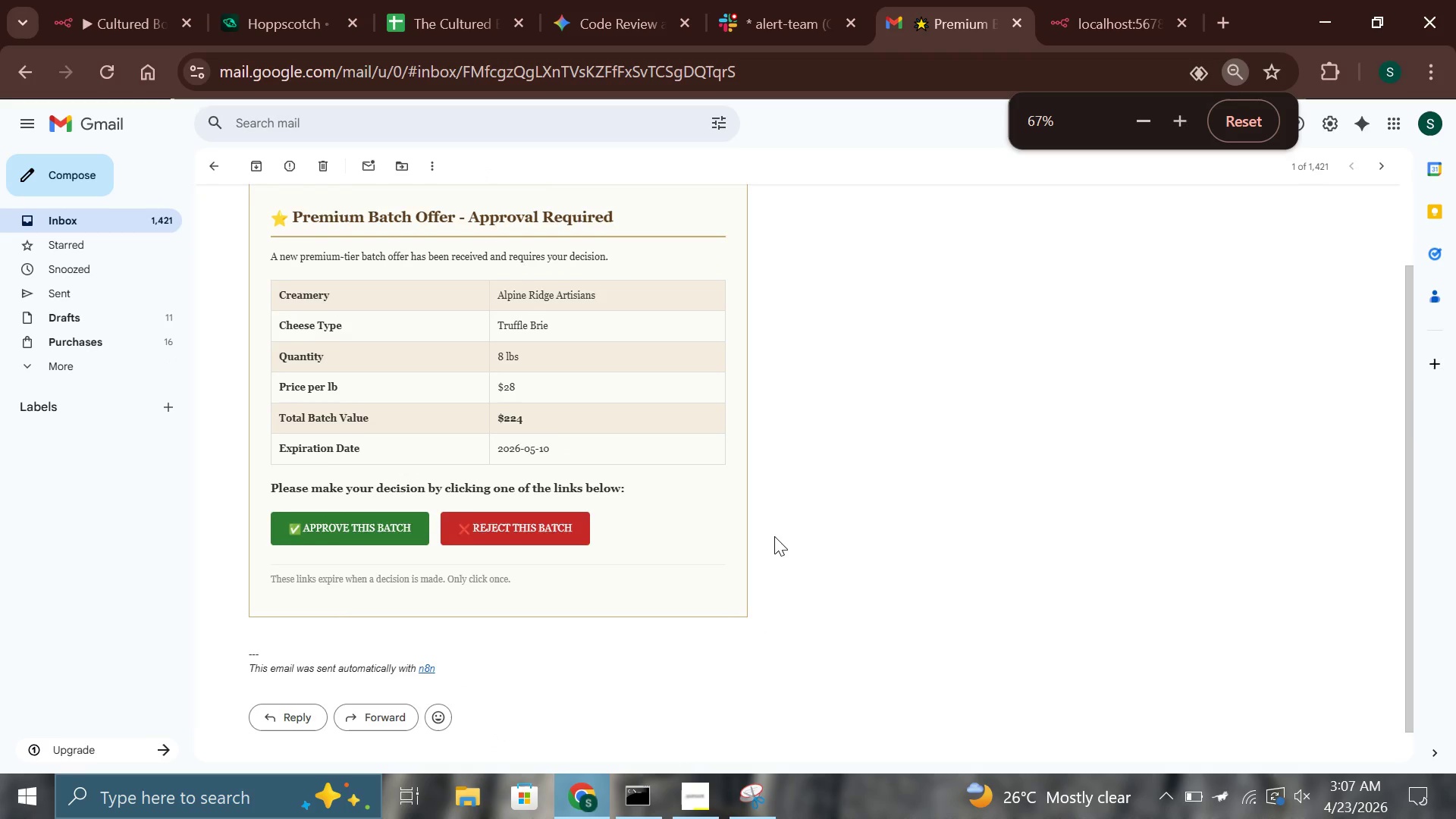 
scroll: coordinate [774, 536], scroll_direction: up, amount: 1.0
 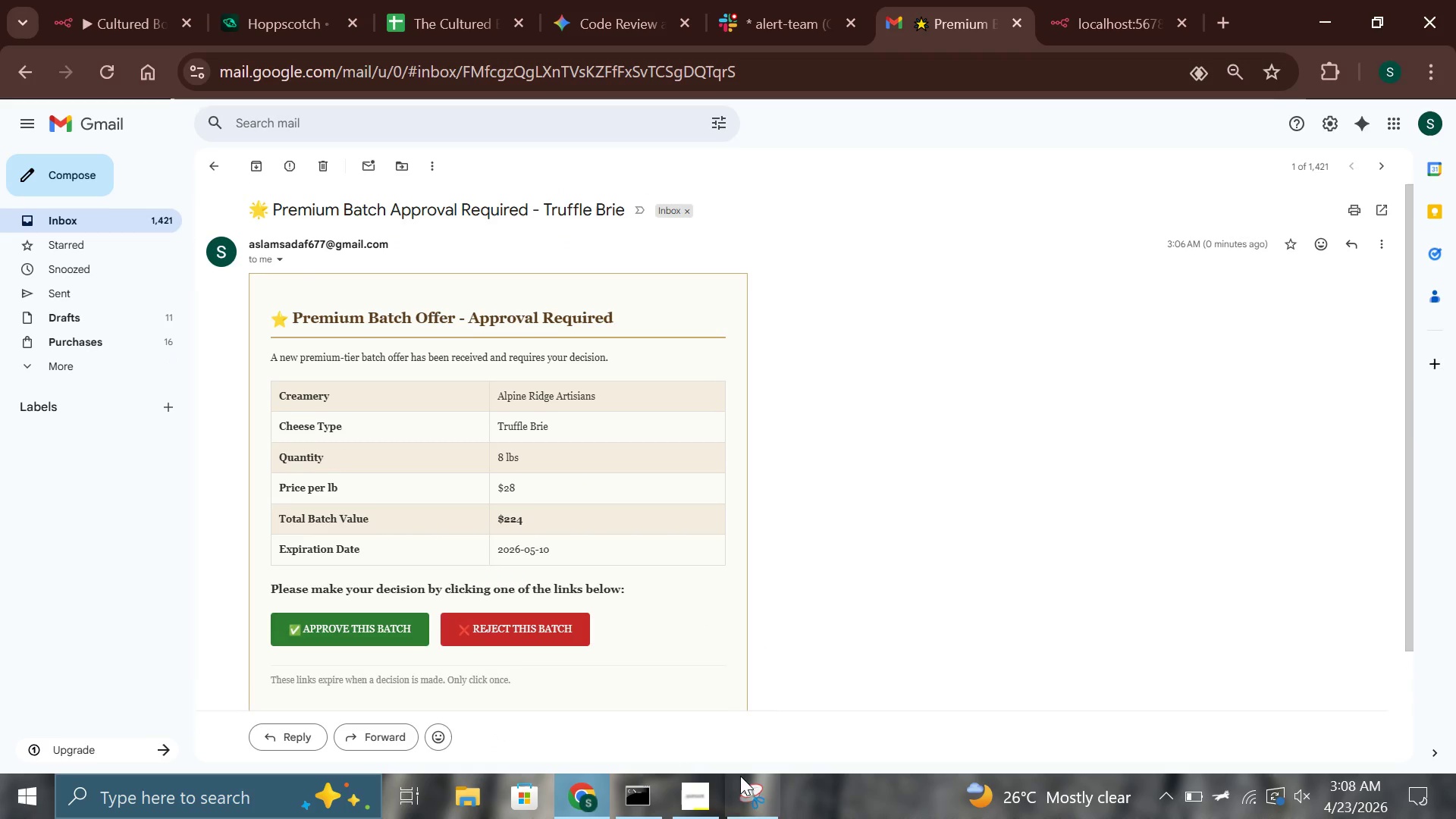 
scroll: coordinate [858, 623], scroll_direction: down, amount: 1.0
 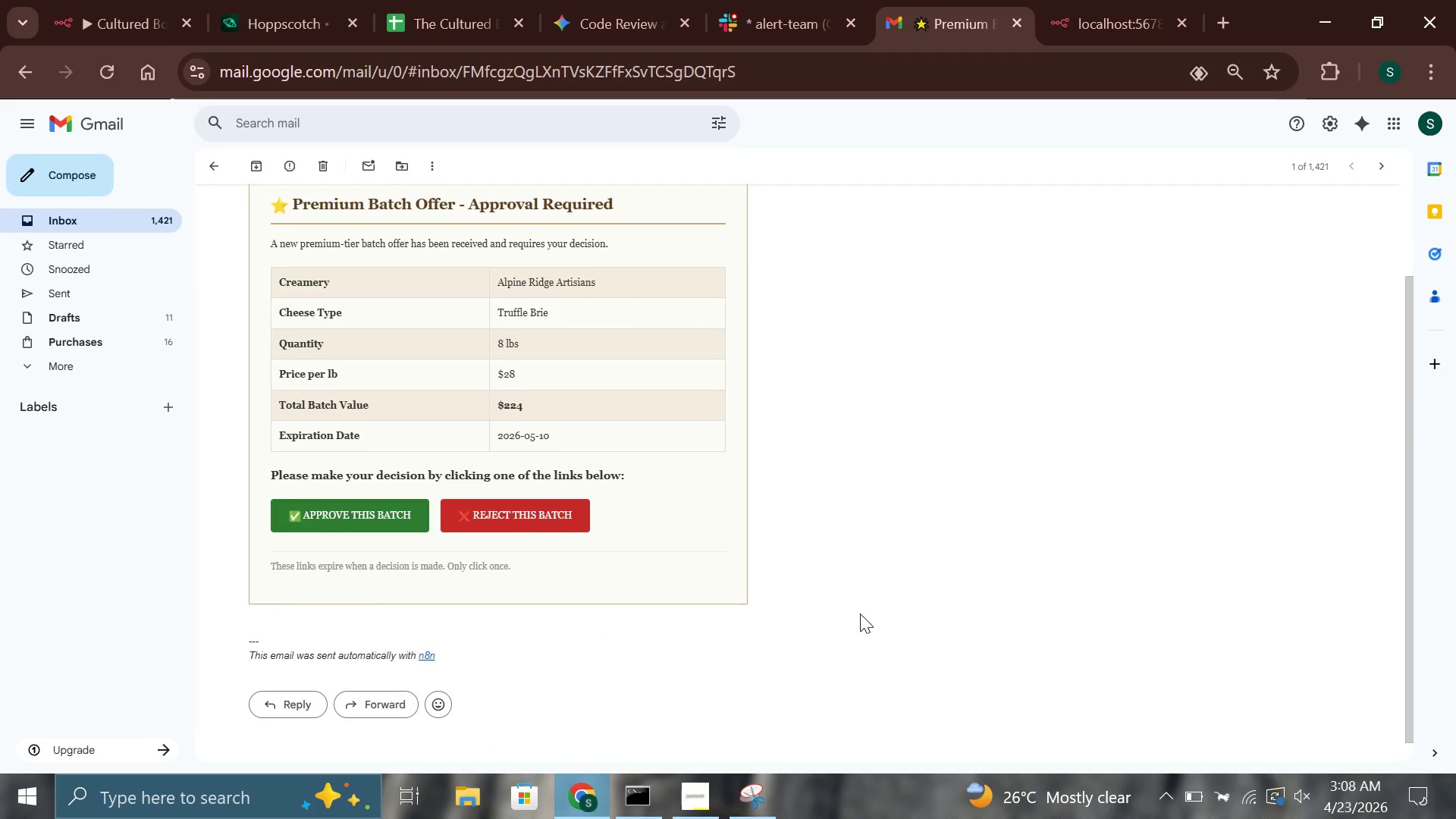 
scroll: coordinate [860, 613], scroll_direction: up, amount: 1.0
 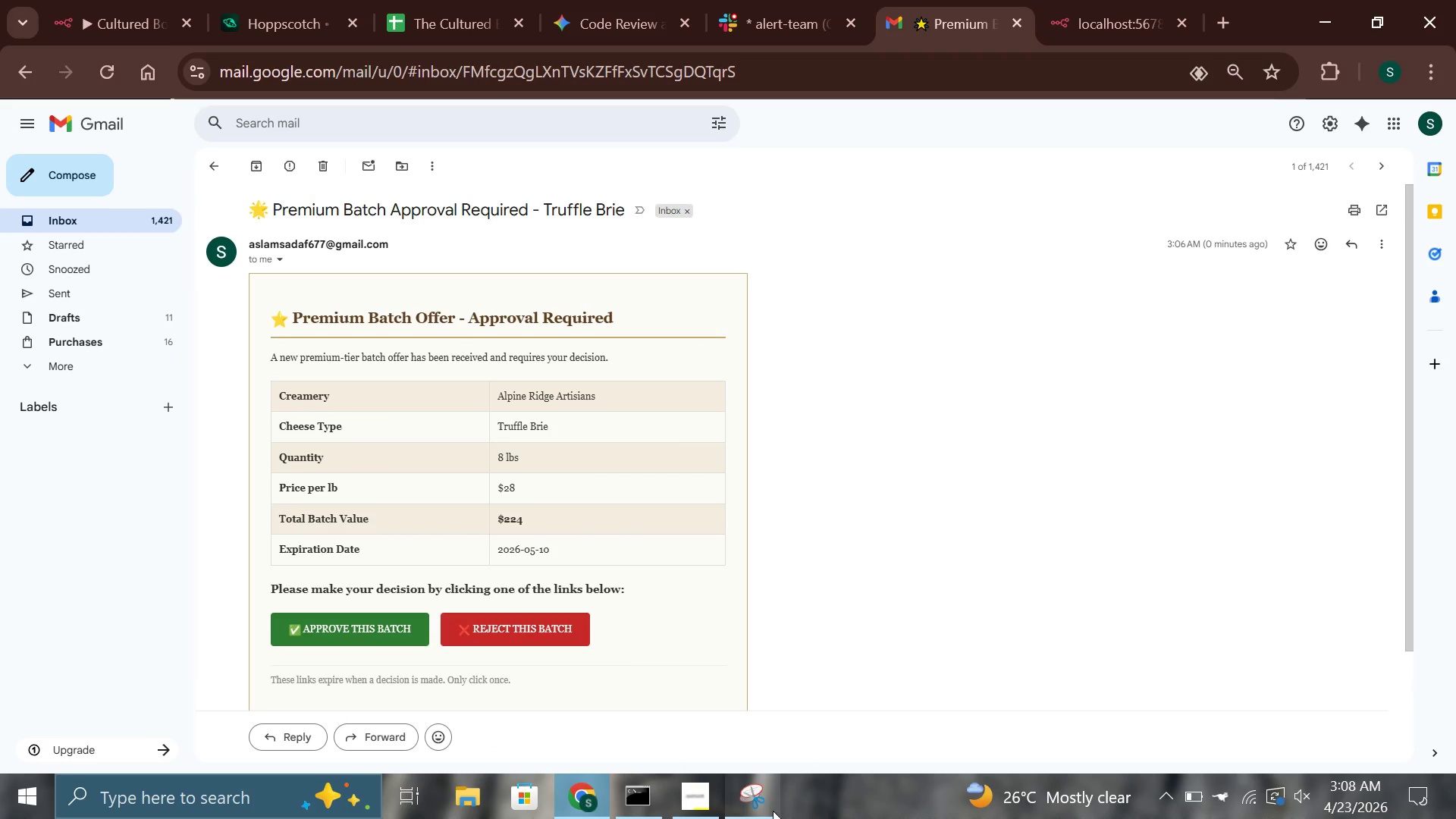 
left_click([757, 799])
 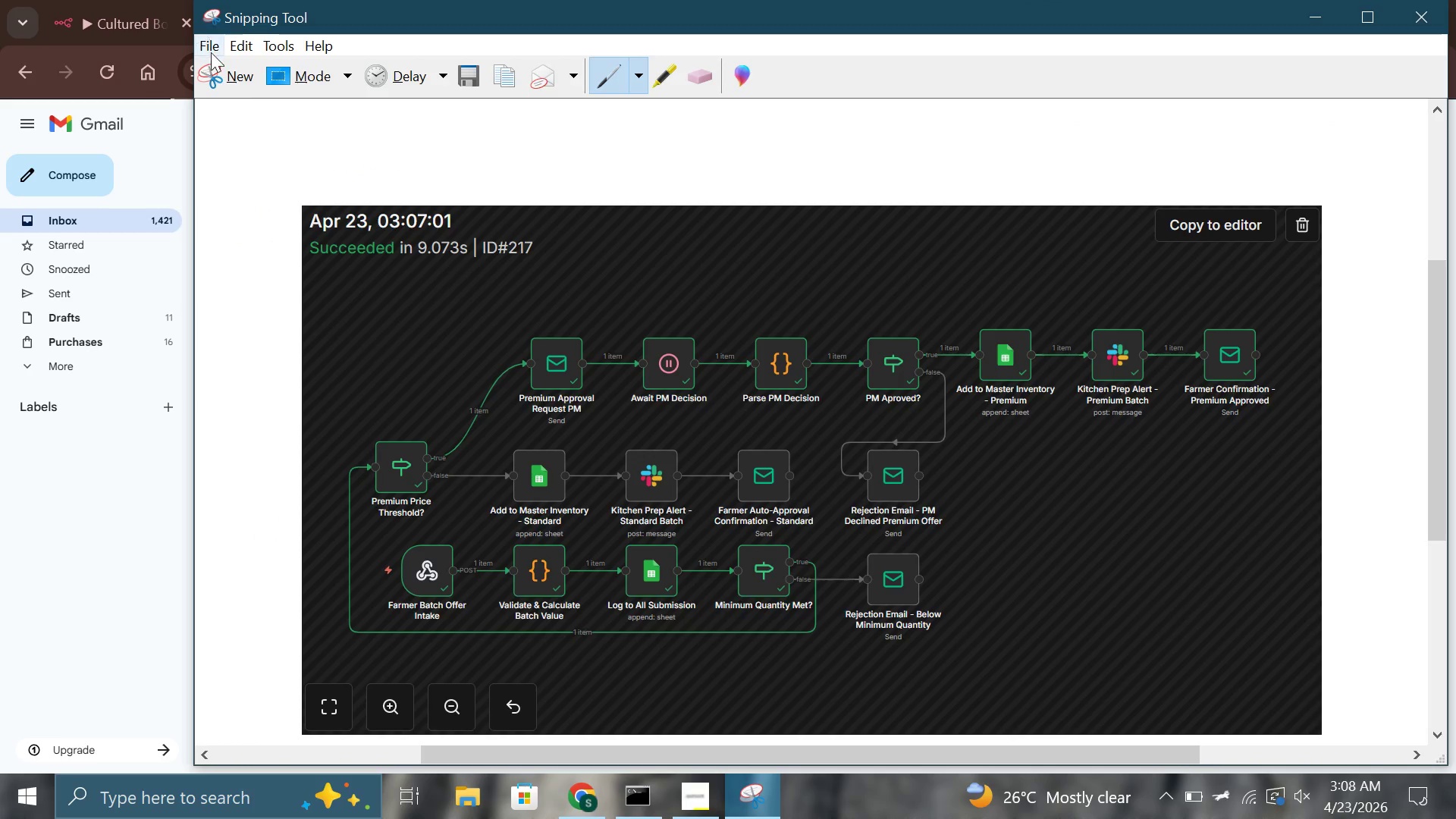 
left_click([228, 82])
 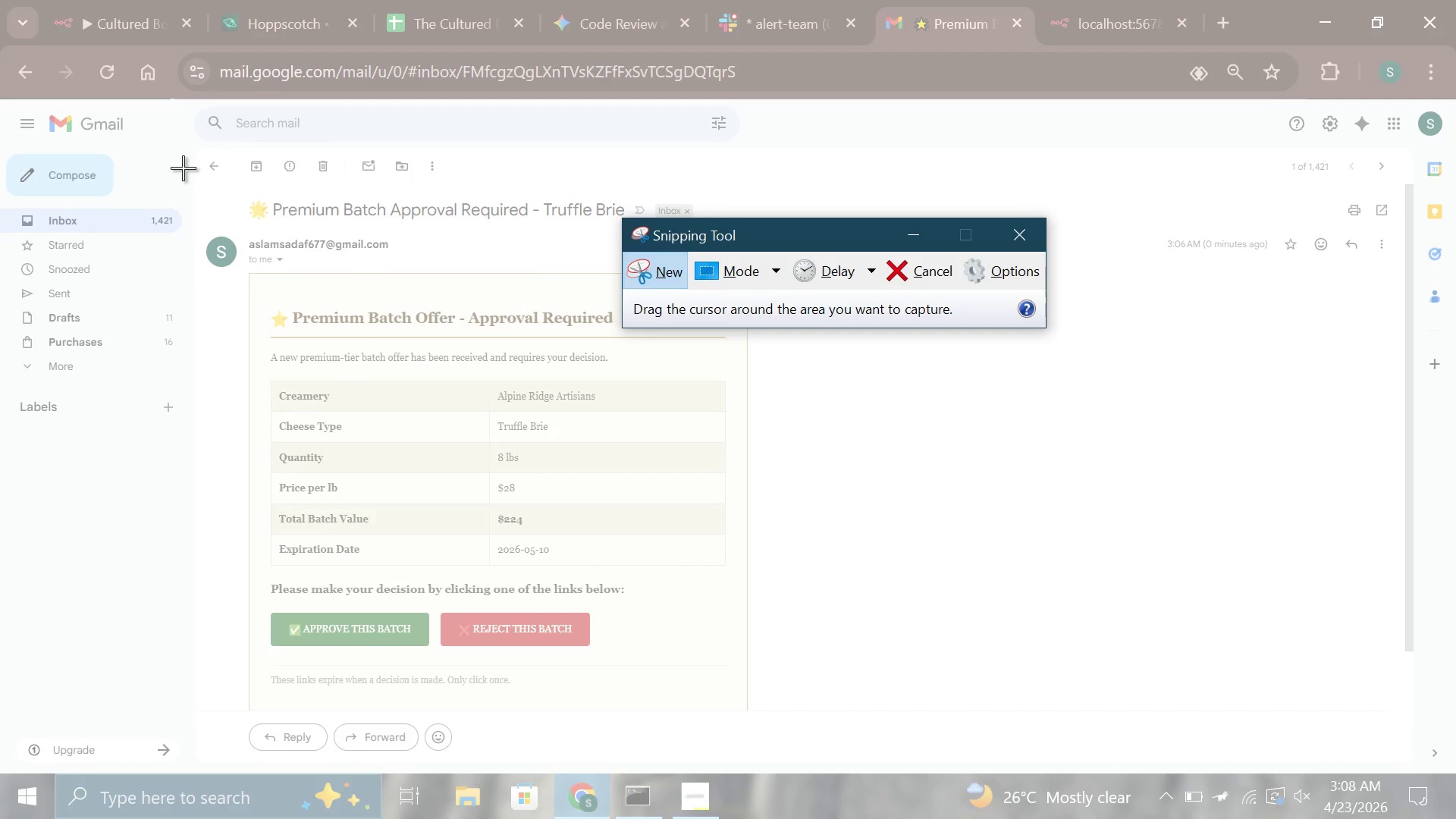 
left_click_drag(start_coordinate=[193, 177], to_coordinate=[850, 756])
 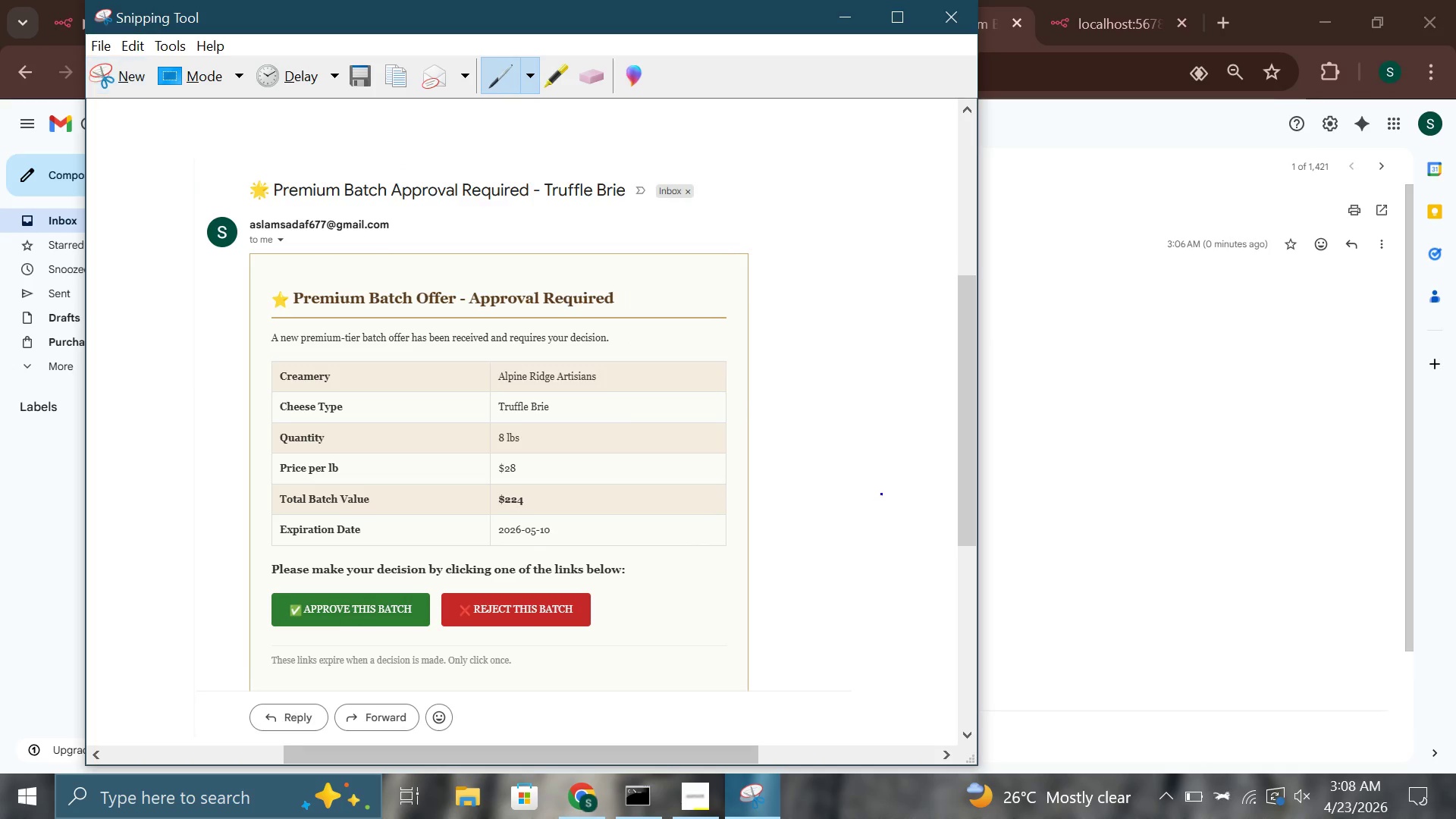 
key(Control+S)
 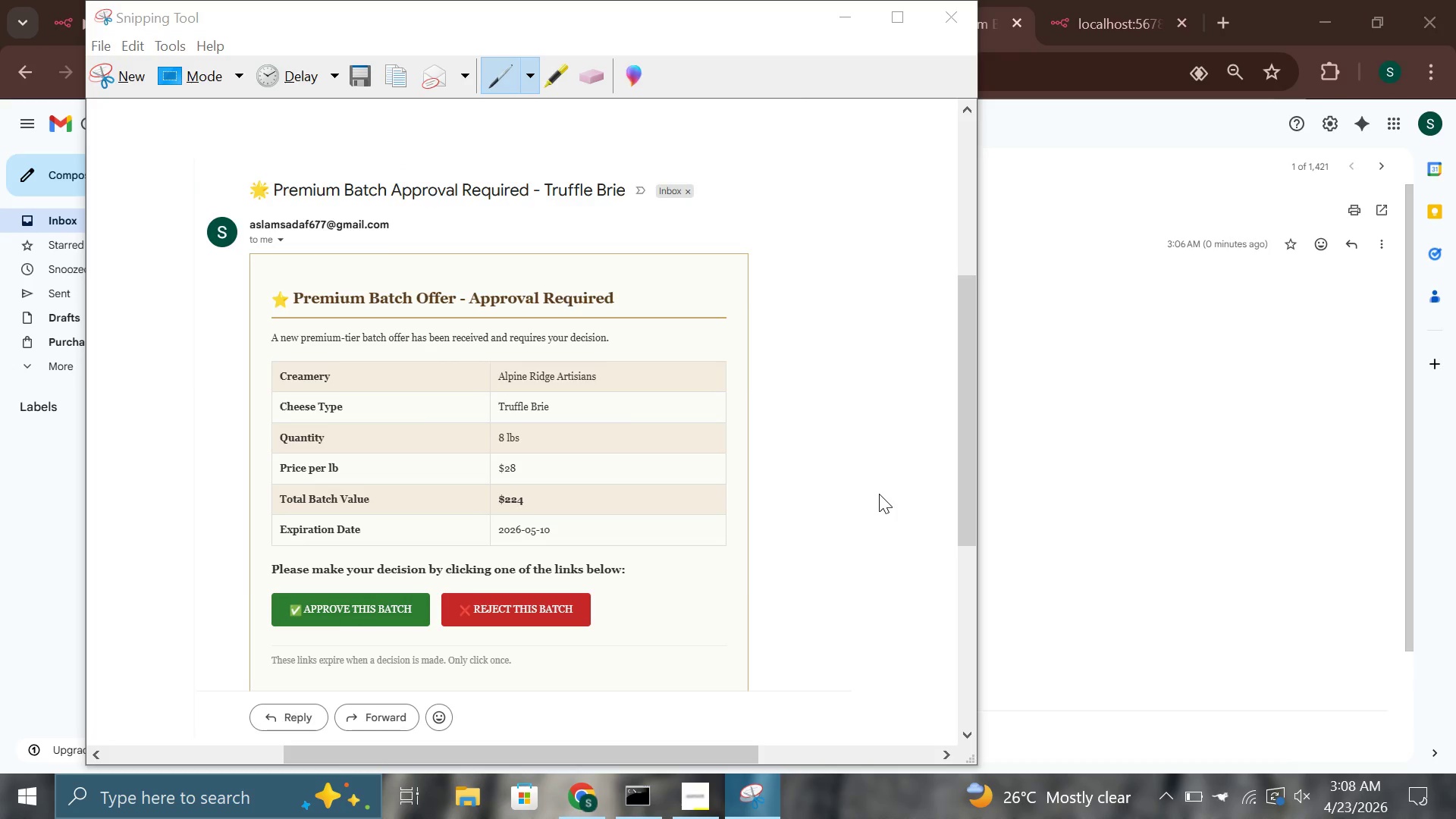 
type(Gmail)
 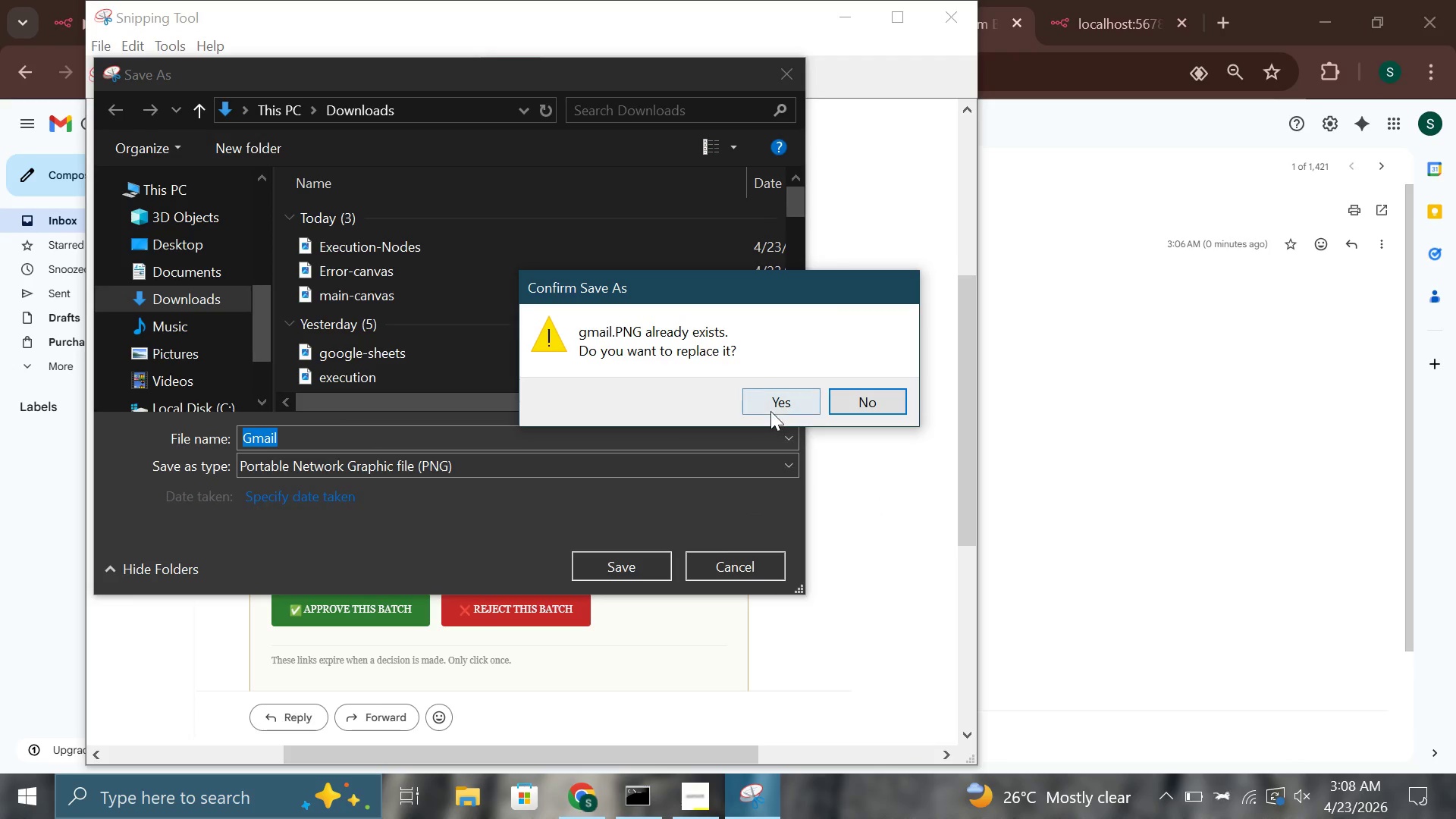 
wait(5.38)
 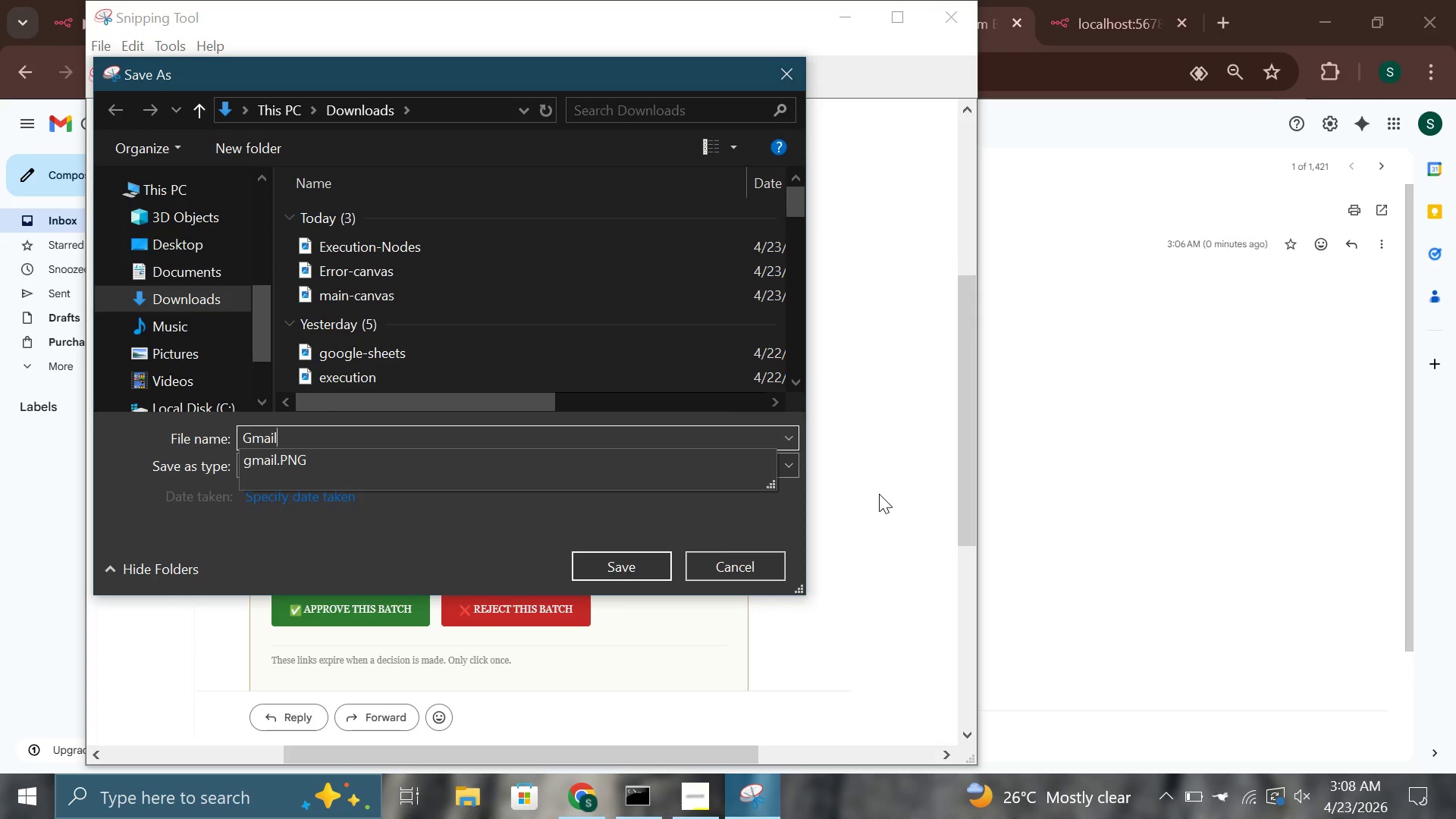 
left_click([832, 12])
 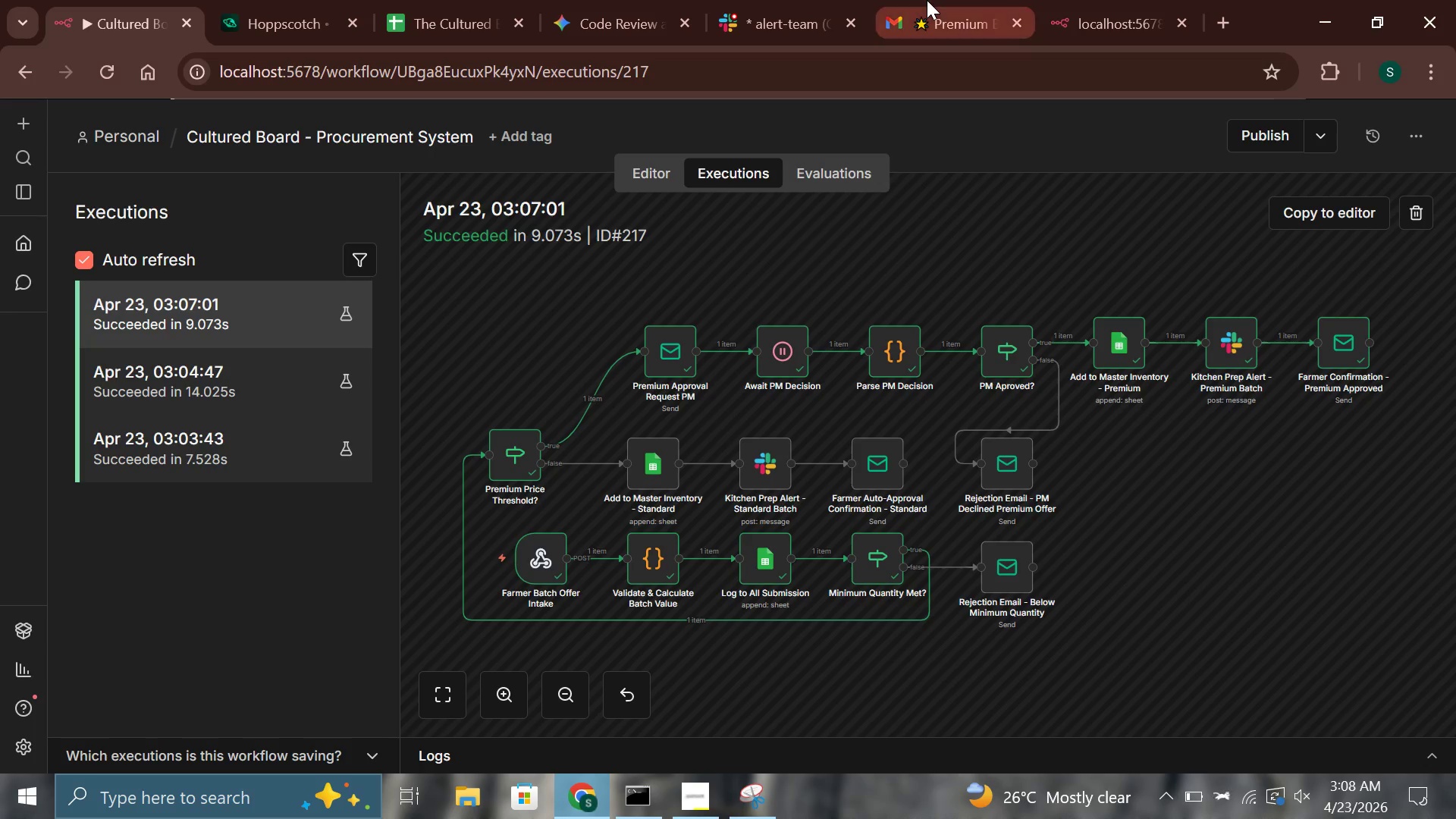 
left_click([777, 0])
 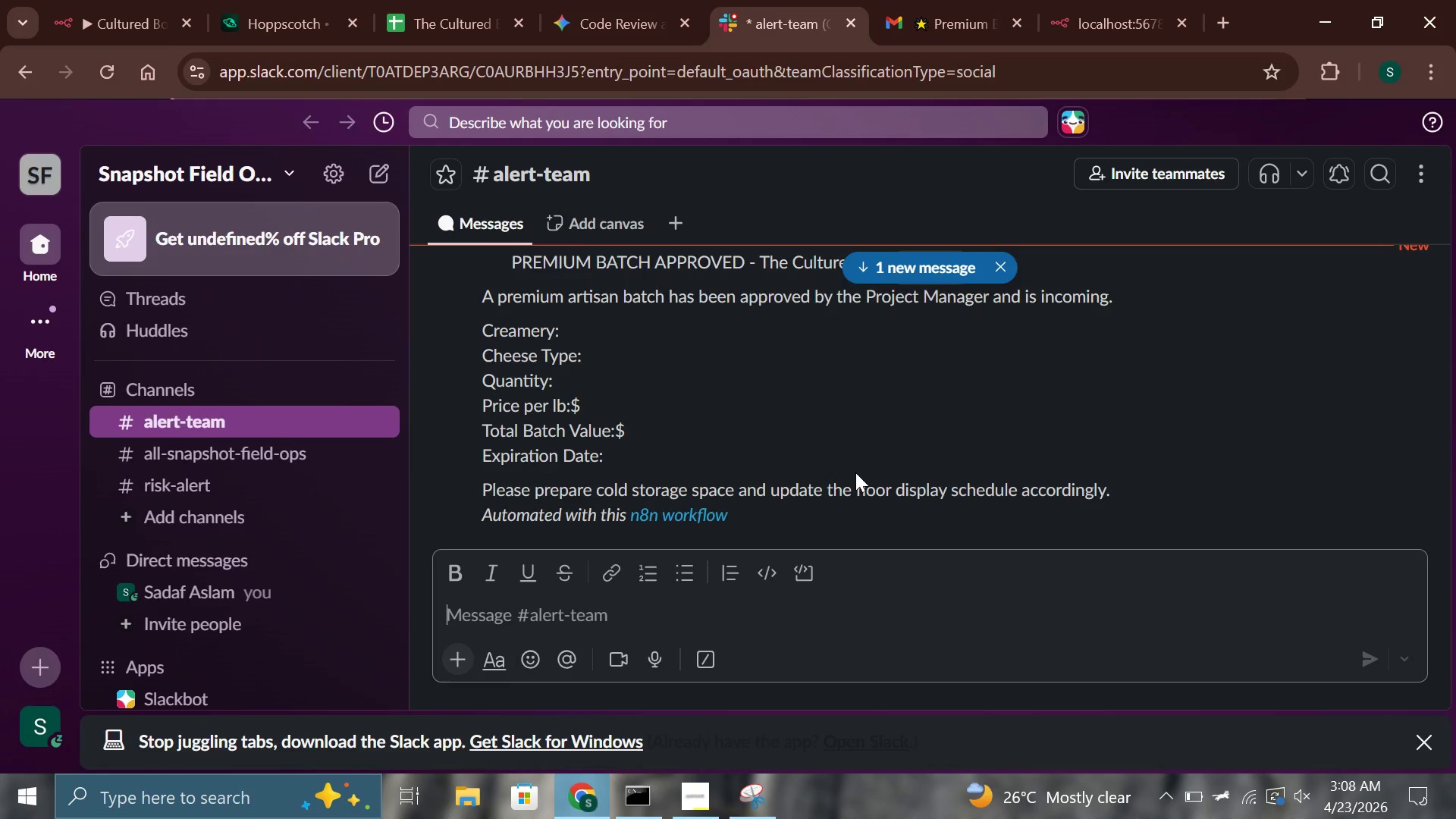 
hold_key(key=ControlLeft, duration=0.95)
scroll: coordinate [855, 472], scroll_direction: down, amount: 1.0
 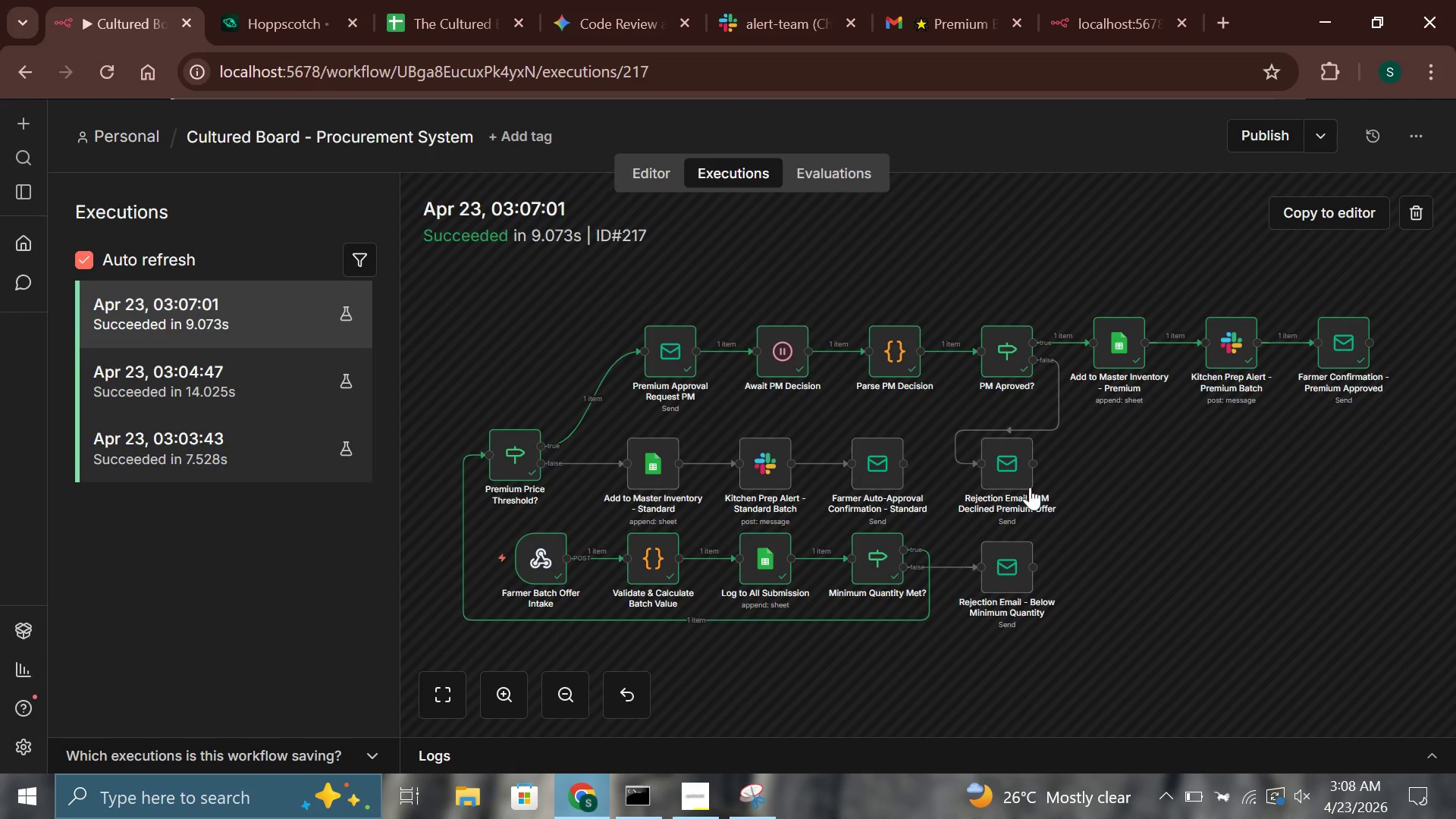 
wait(5.08)
 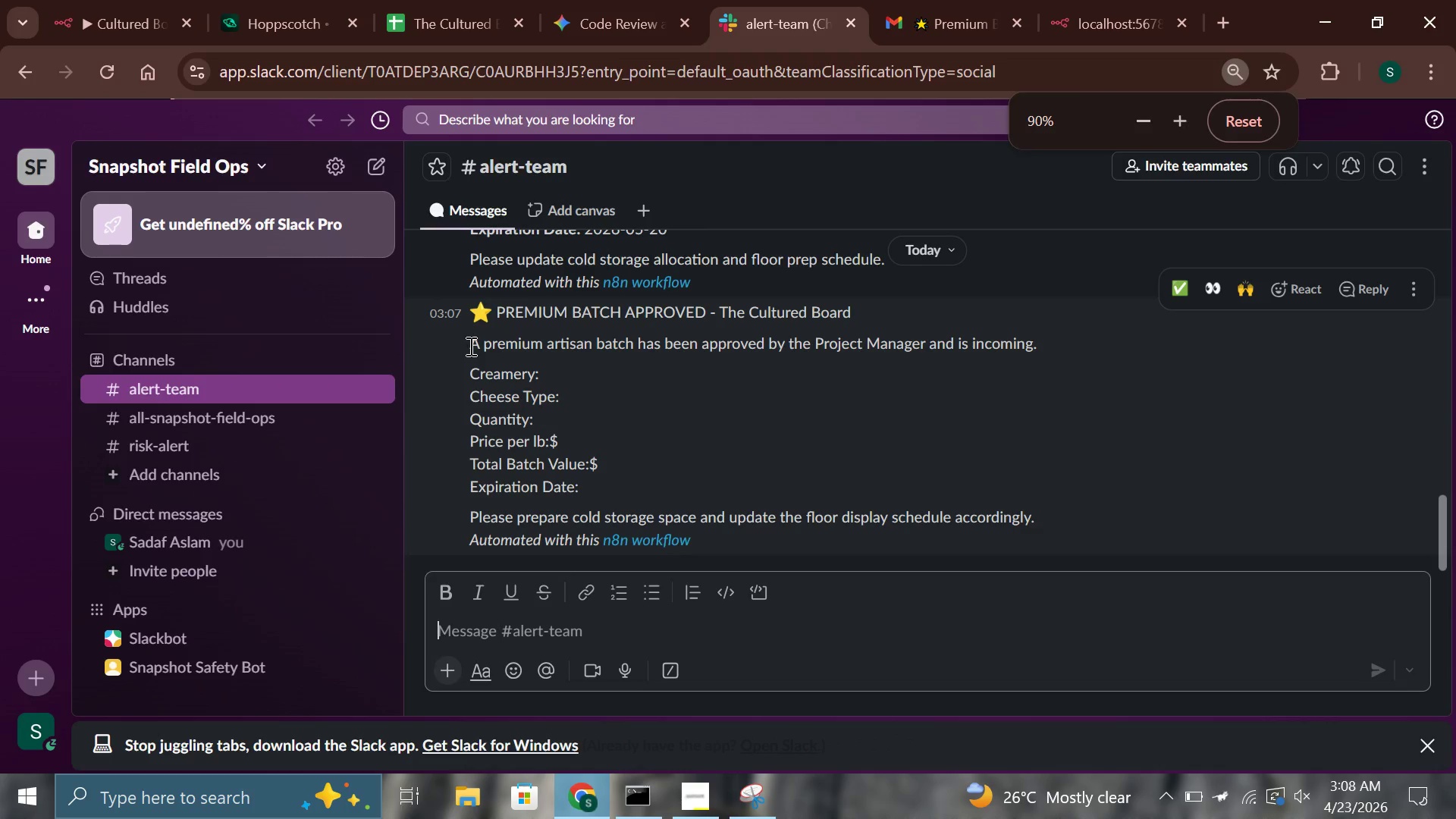 
double_click([1241, 333])
 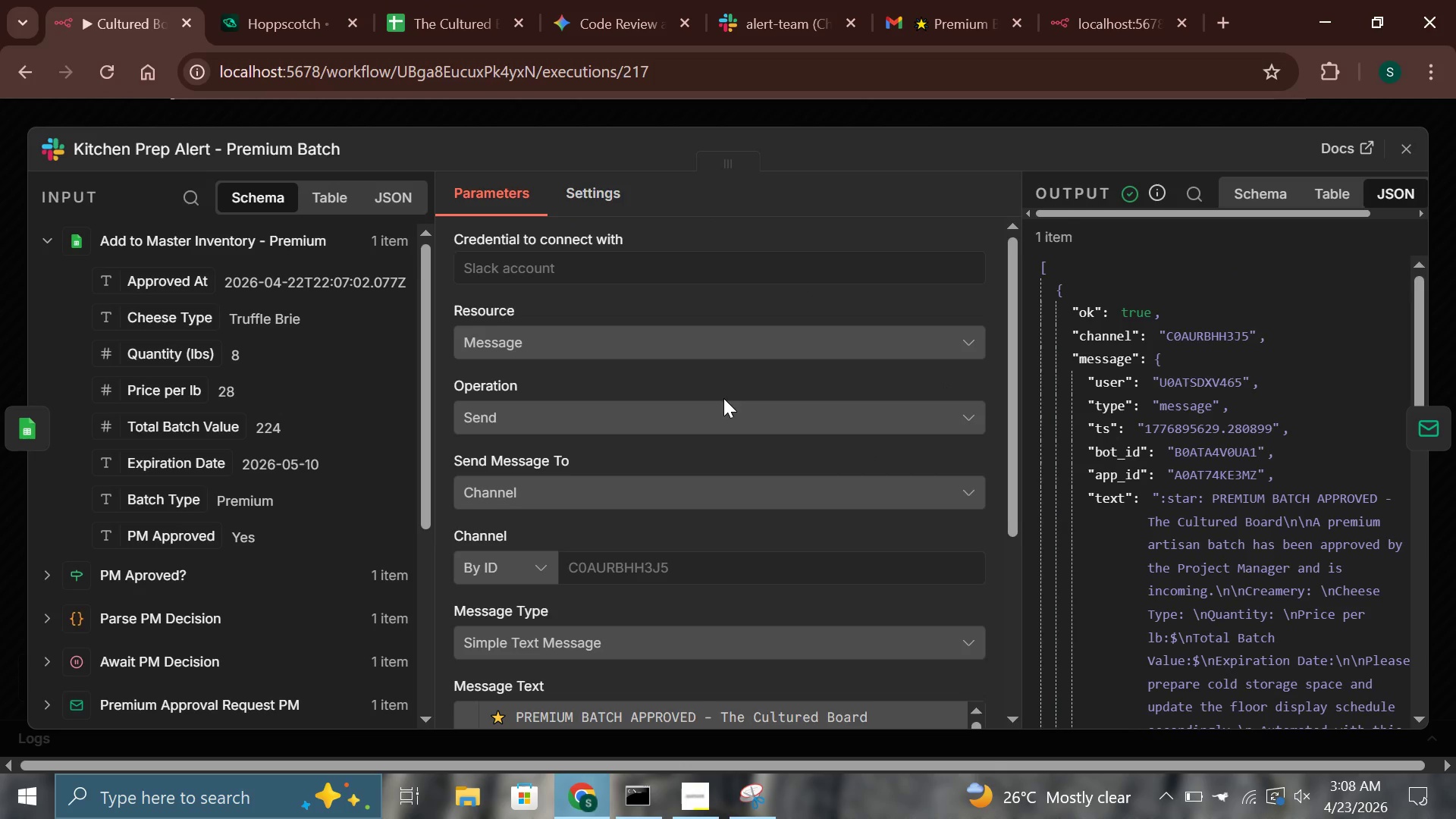 
scroll: coordinate [733, 463], scroll_direction: down, amount: 7.0
 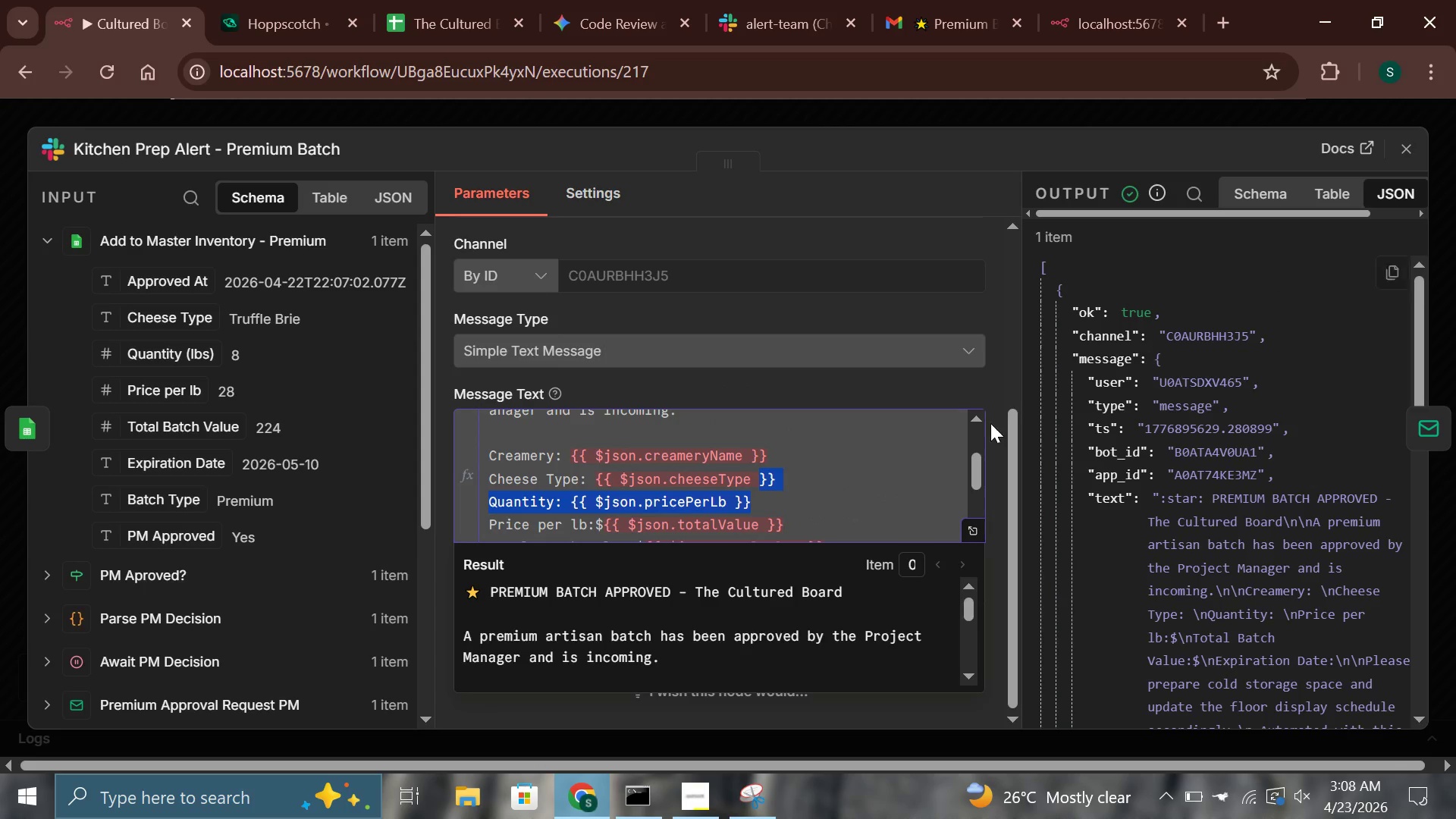 
left_click([836, 520])
 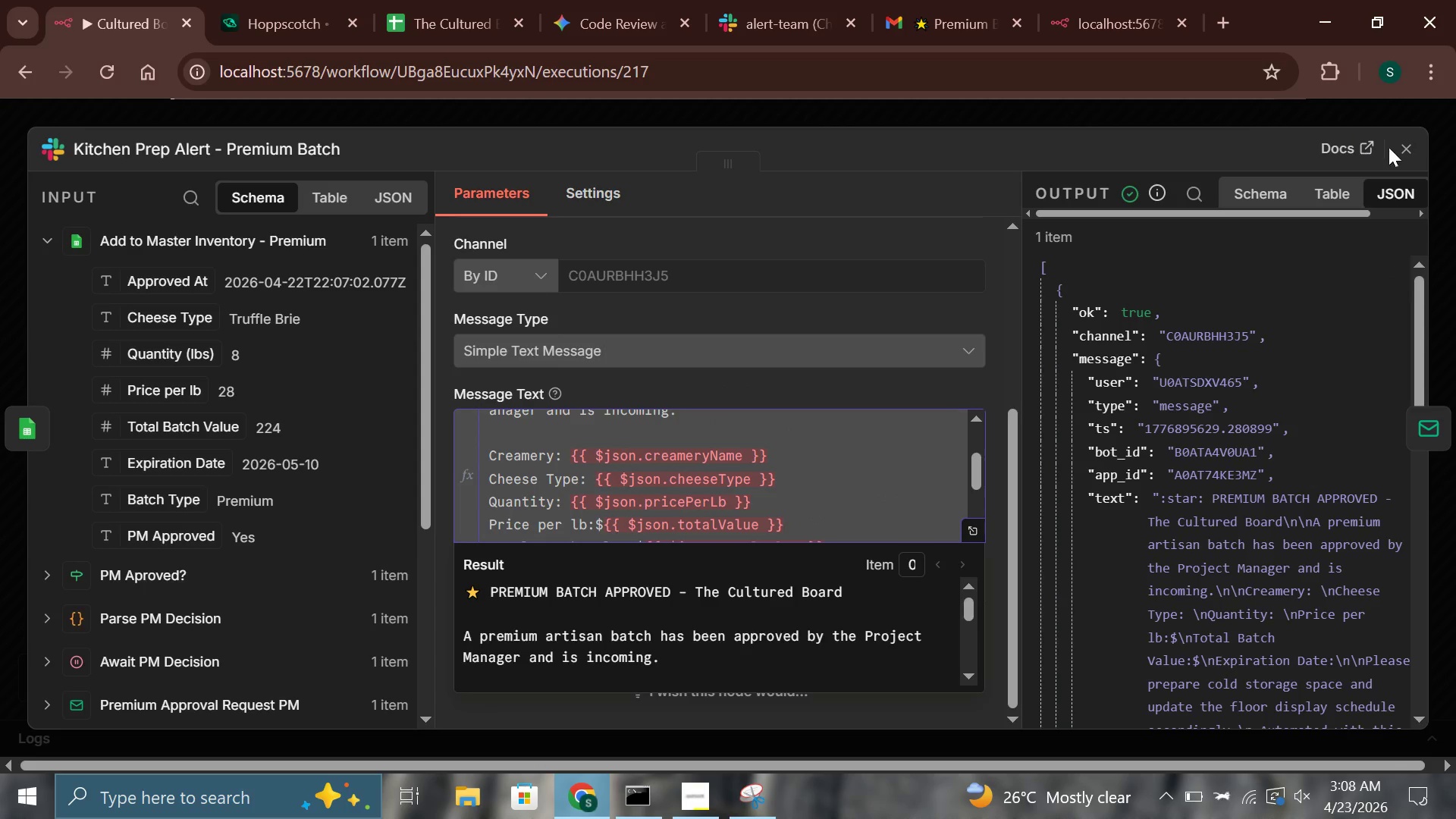 
left_click([1401, 150])
 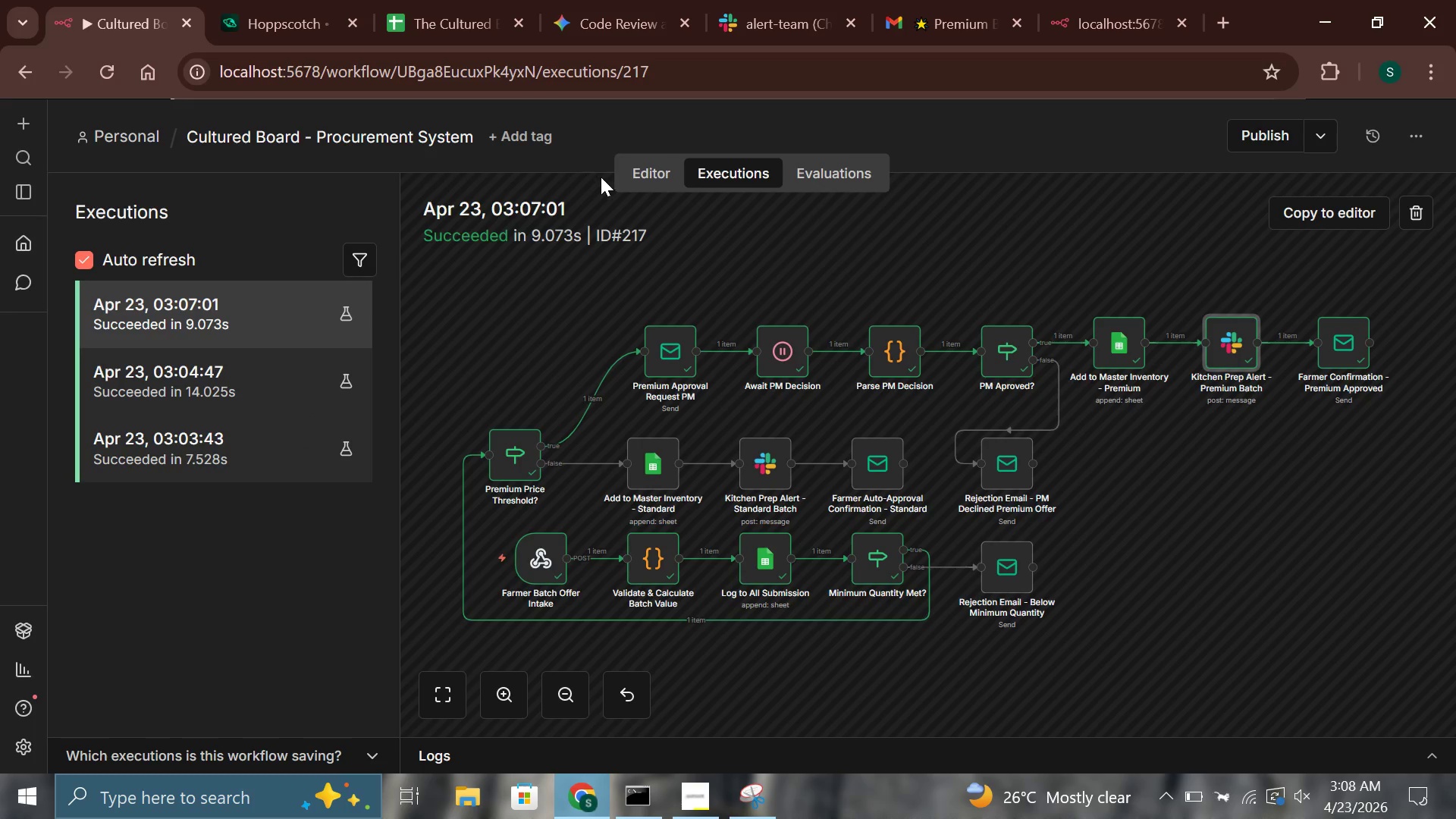 
left_click([639, 175])
 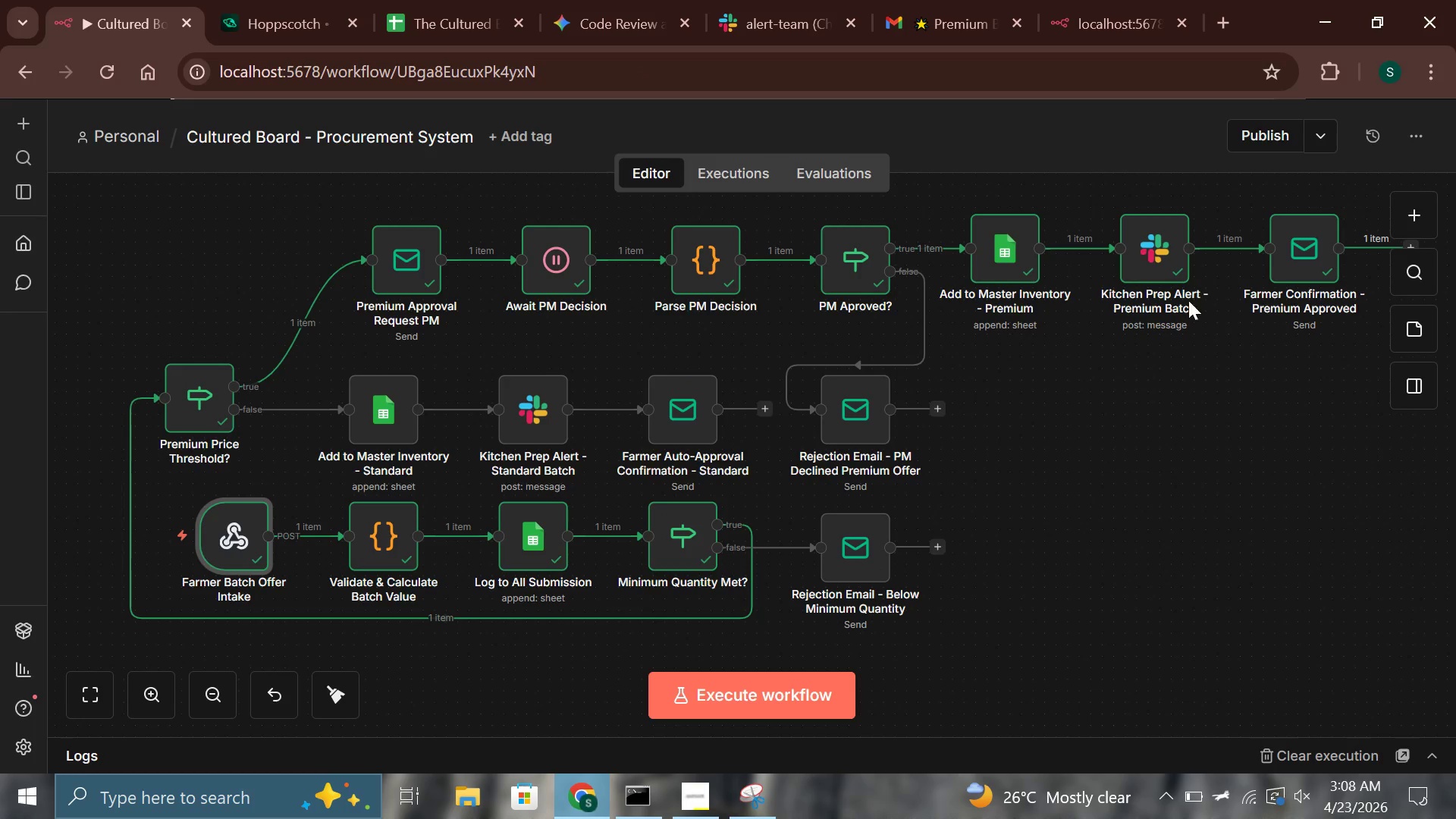 
double_click([1130, 232])
 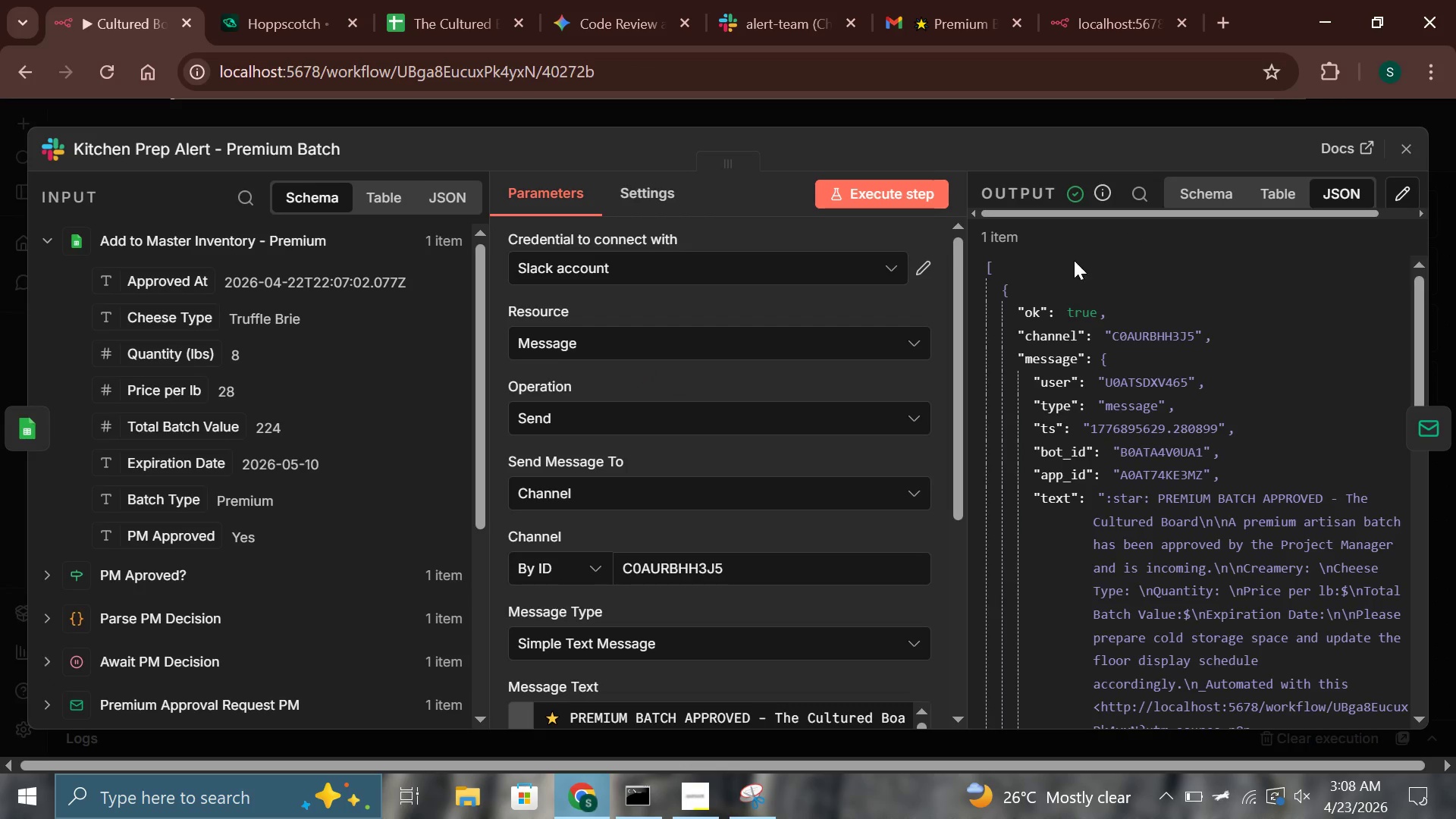 
scroll: coordinate [691, 506], scroll_direction: down, amount: 4.0
 